 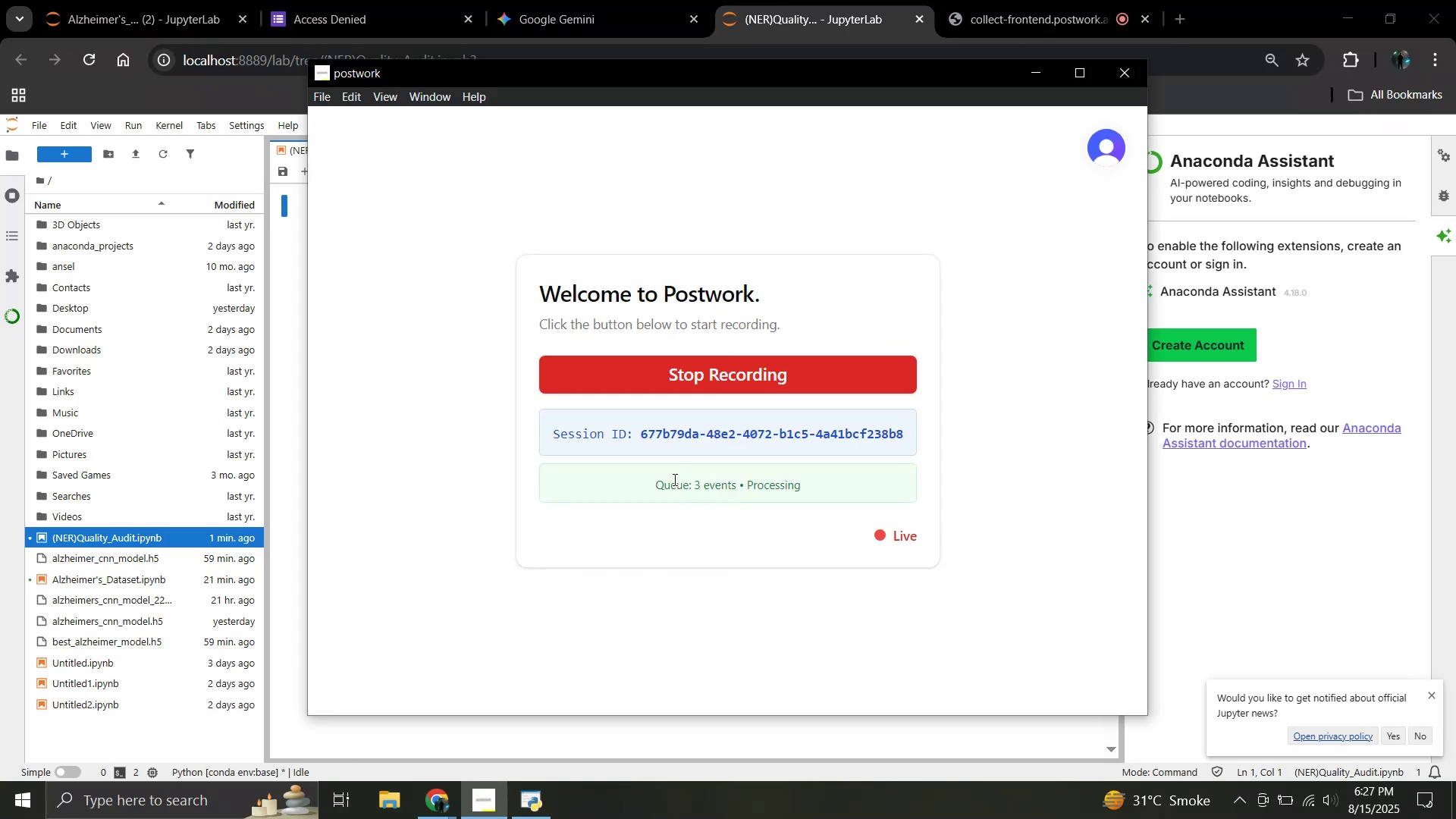 
left_click([286, 427])
 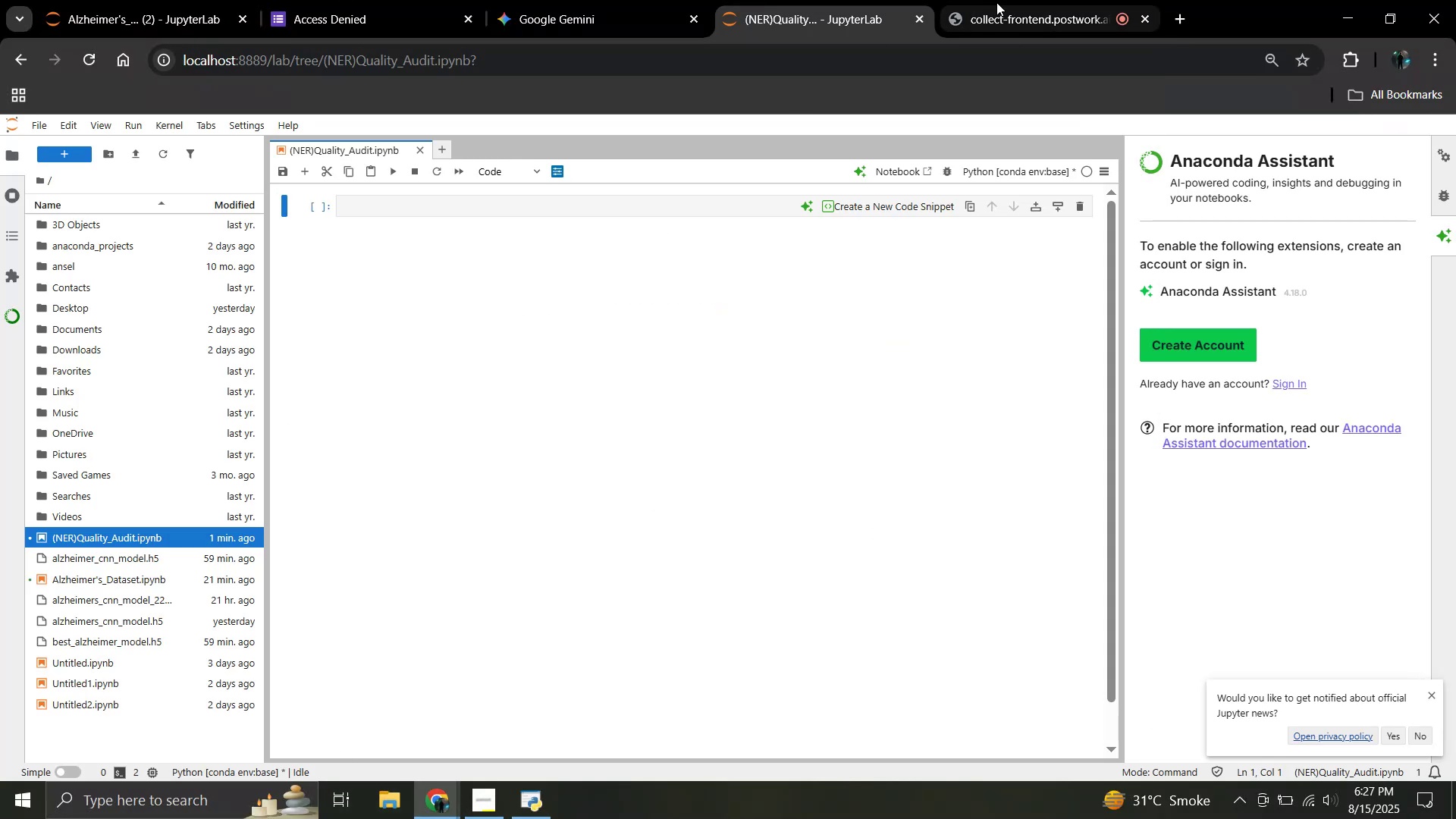 
left_click_drag(start_coordinate=[1002, 4], to_coordinate=[51, 0])
 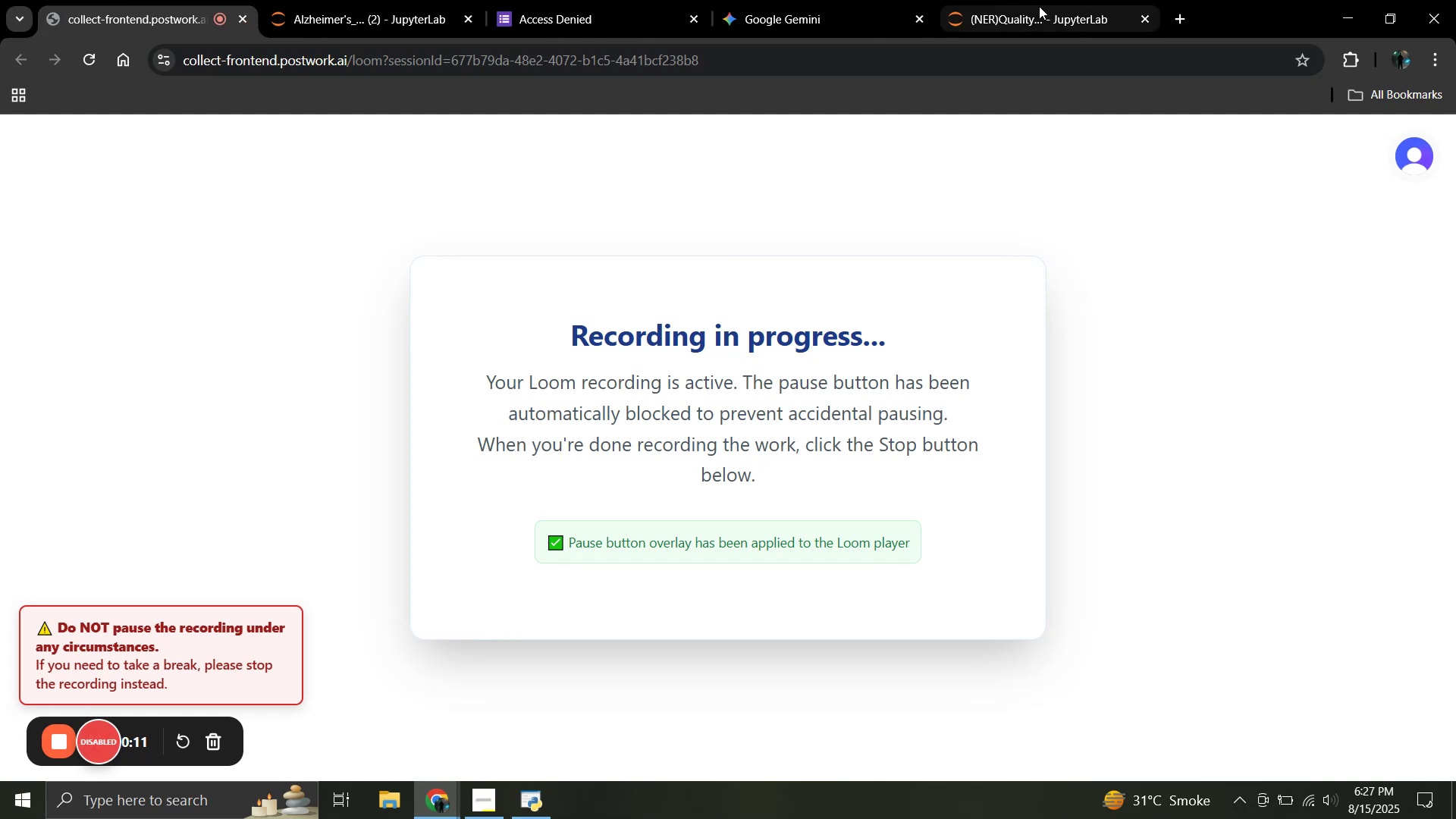 
left_click([1039, 6])
 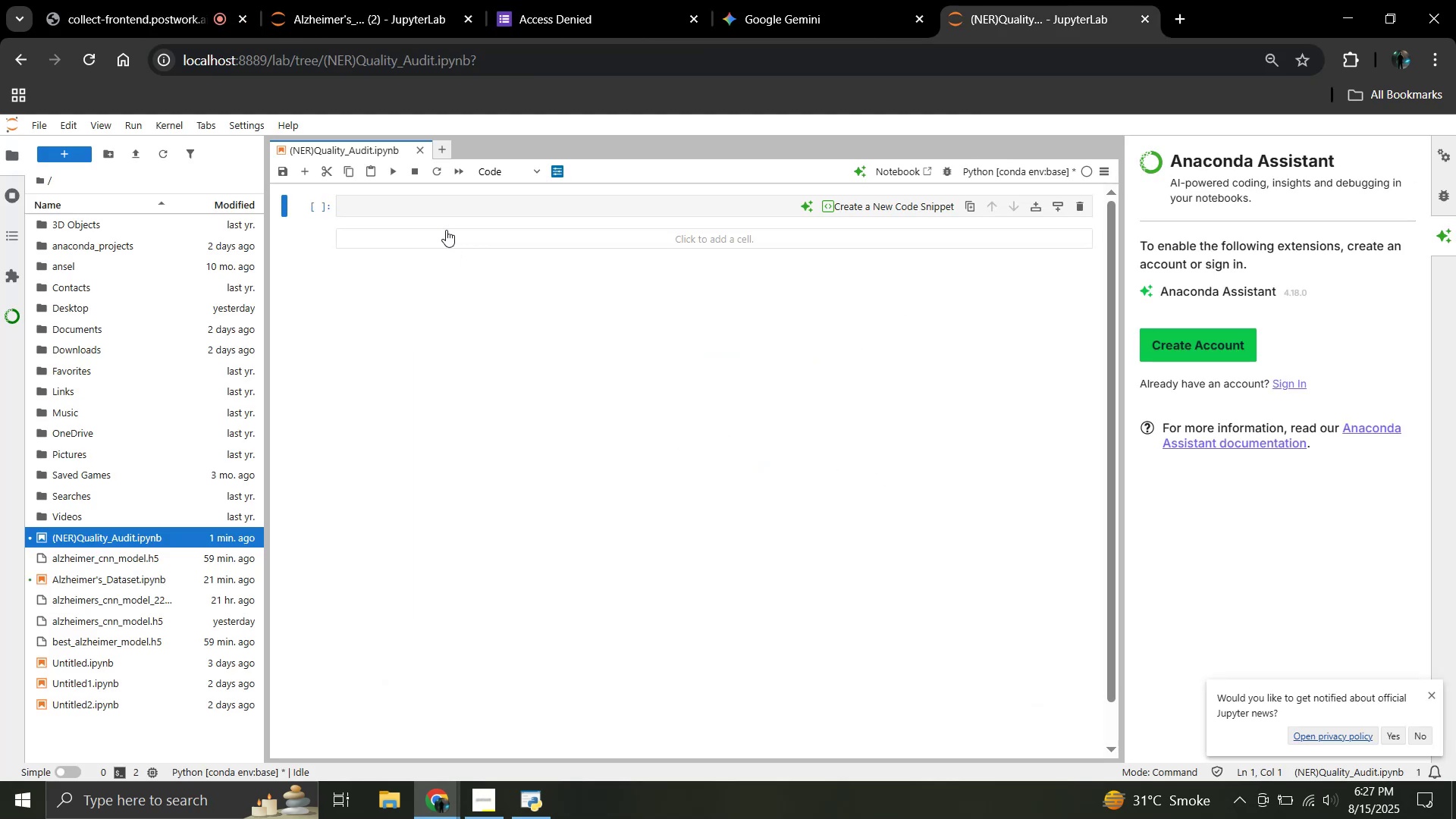 
left_click([429, 214])
 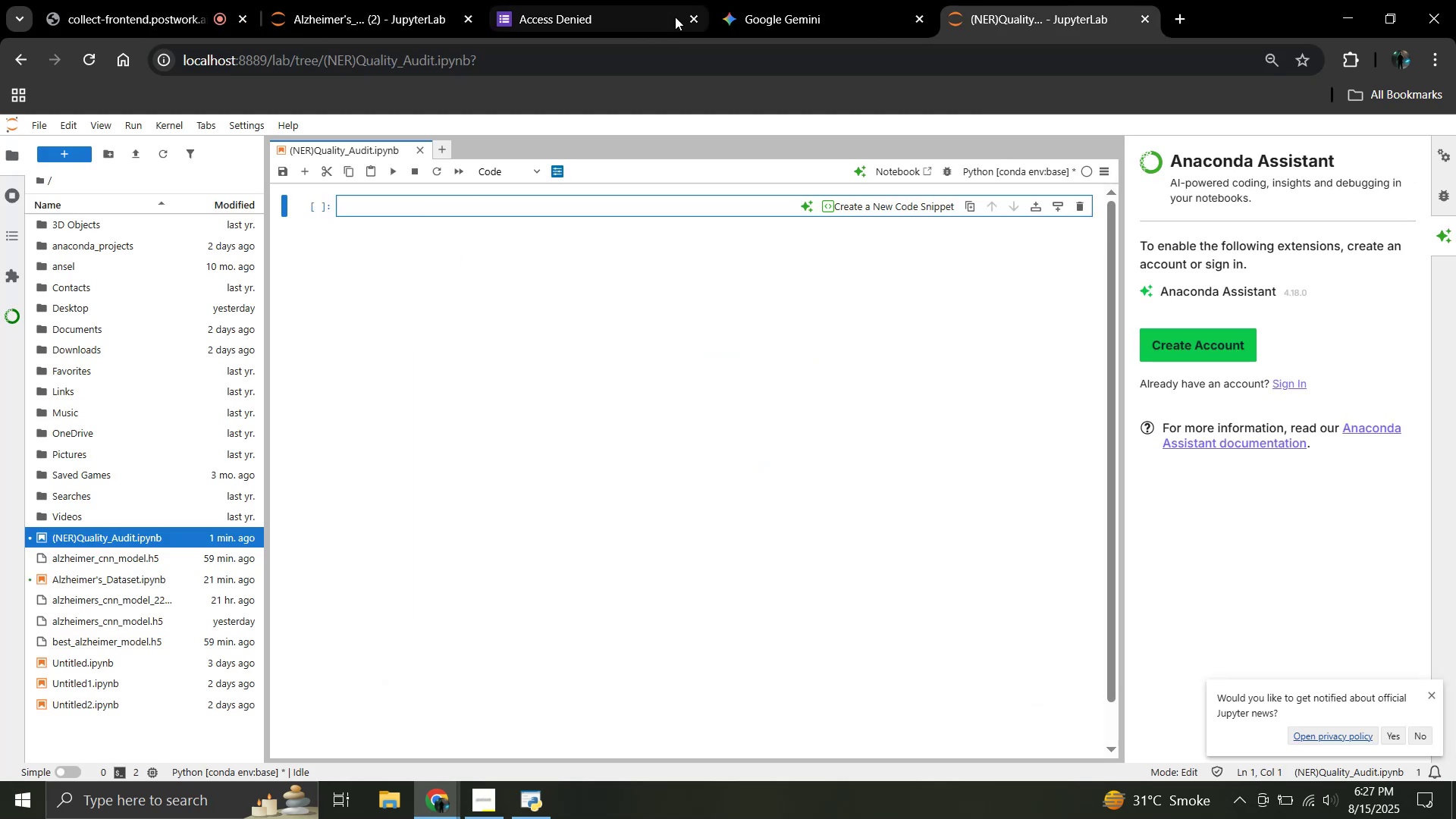 
left_click([696, 19])
 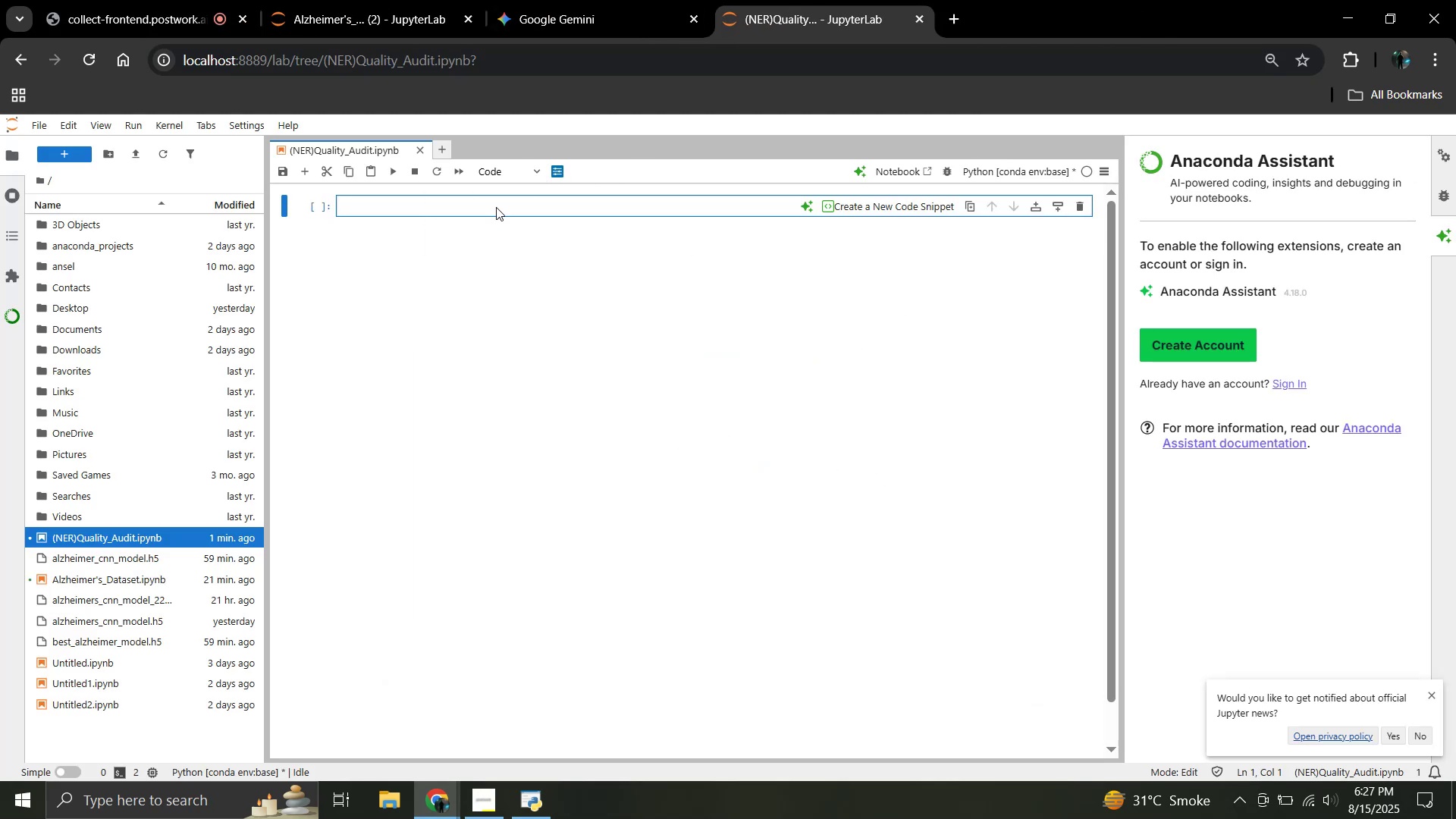 
type(!pipp)
key(Backspace)
 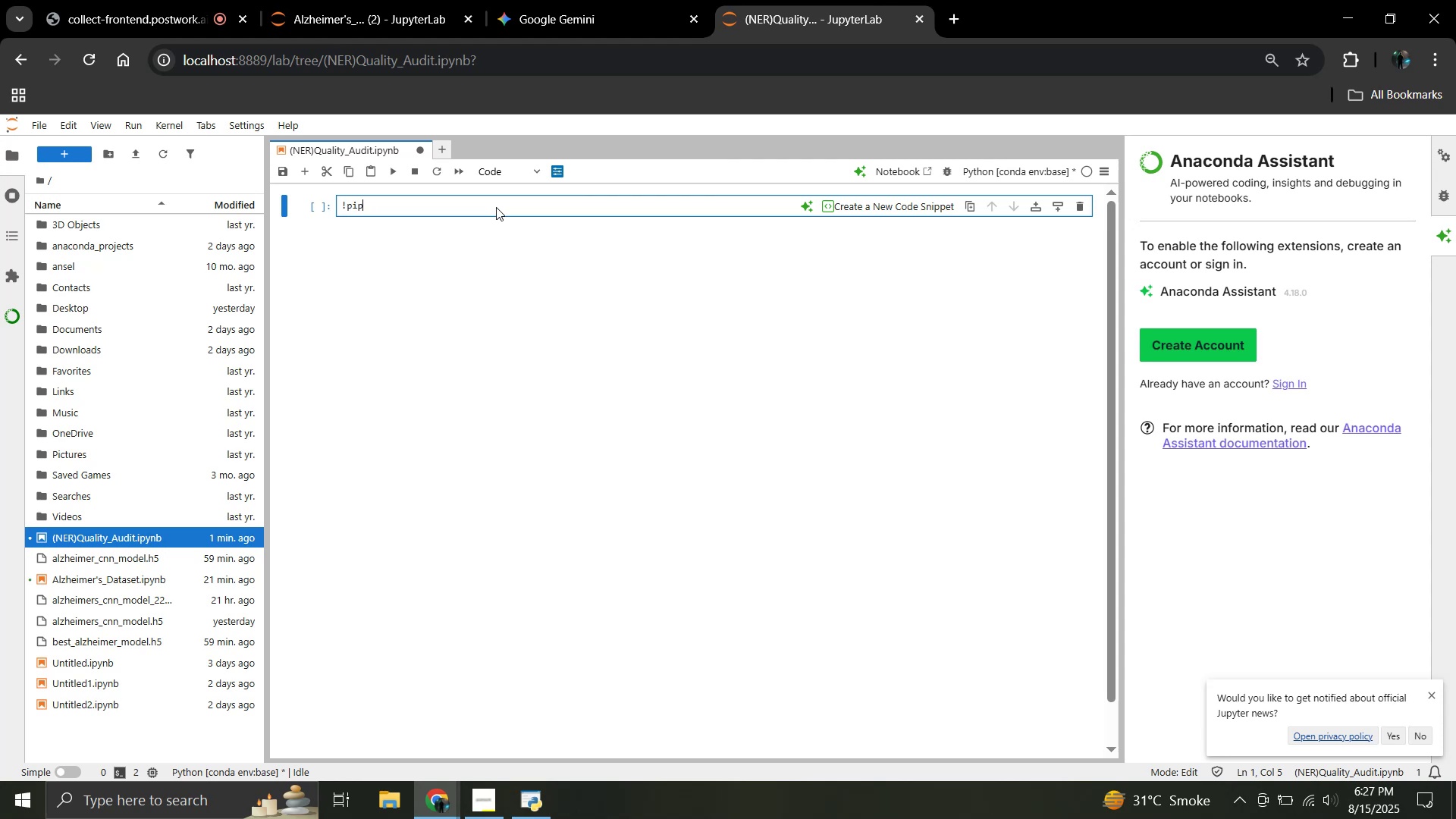 
hold_key(key=ControlLeft, duration=1.52)
scroll: coordinate [496, 207], scroll_direction: up, amount: 2.0
 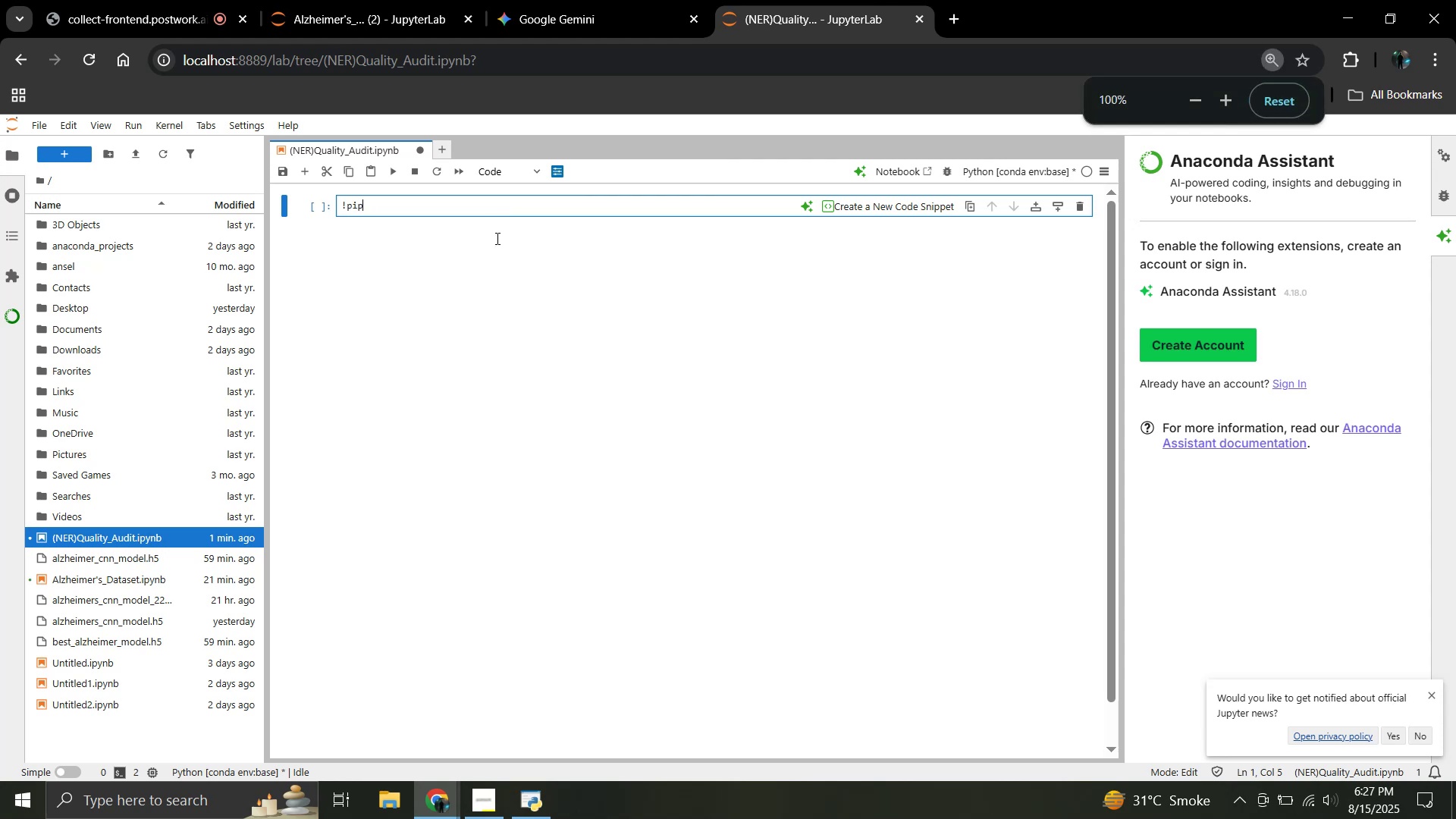 
hold_key(key=ControlLeft, duration=1.51)
scroll: coordinate [532, 283], scroll_direction: none, amount: 0.0
 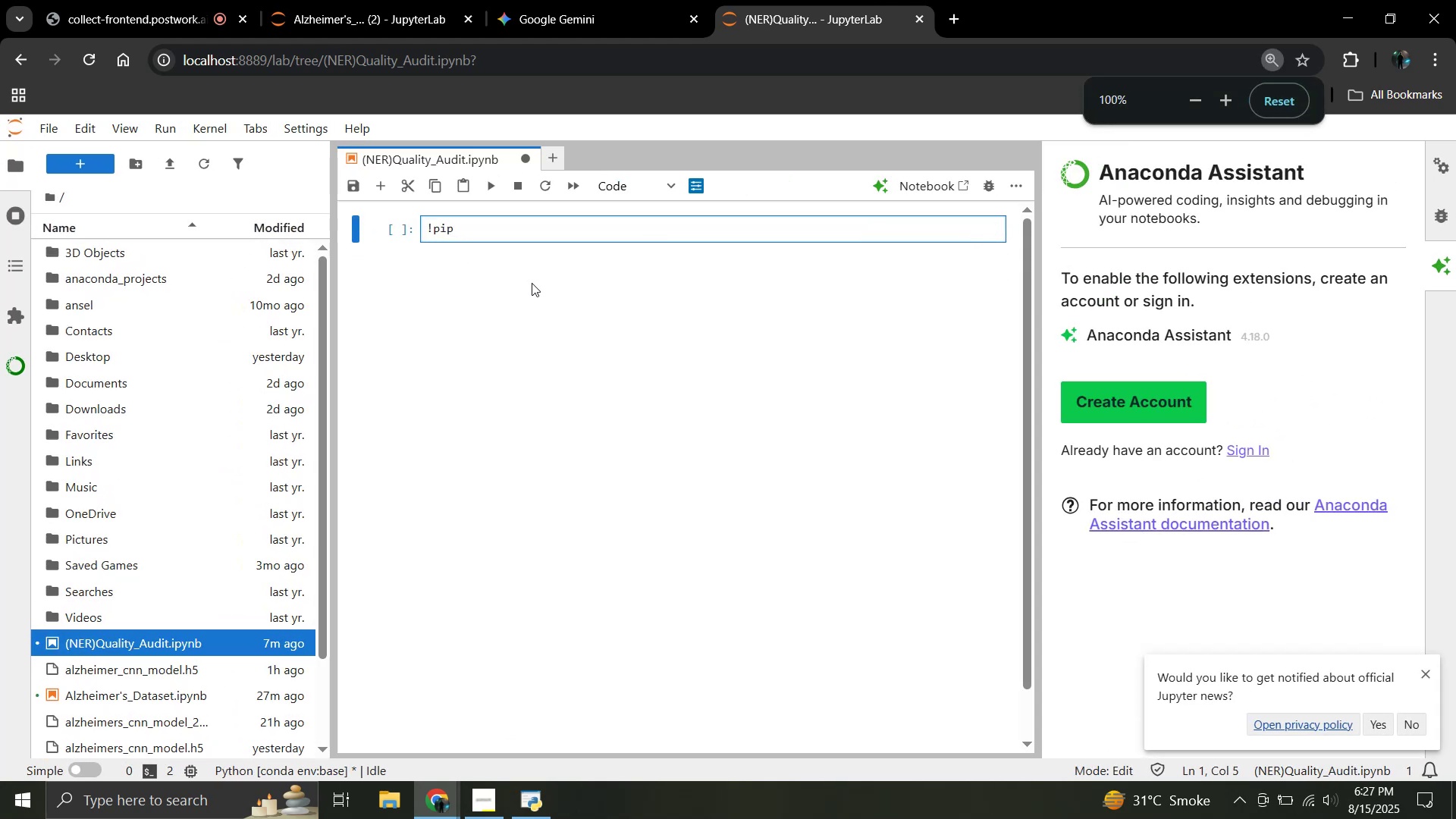 
hold_key(key=ControlLeft, duration=1.51)
scroll: coordinate [532, 283], scroll_direction: down, amount: 1.0
 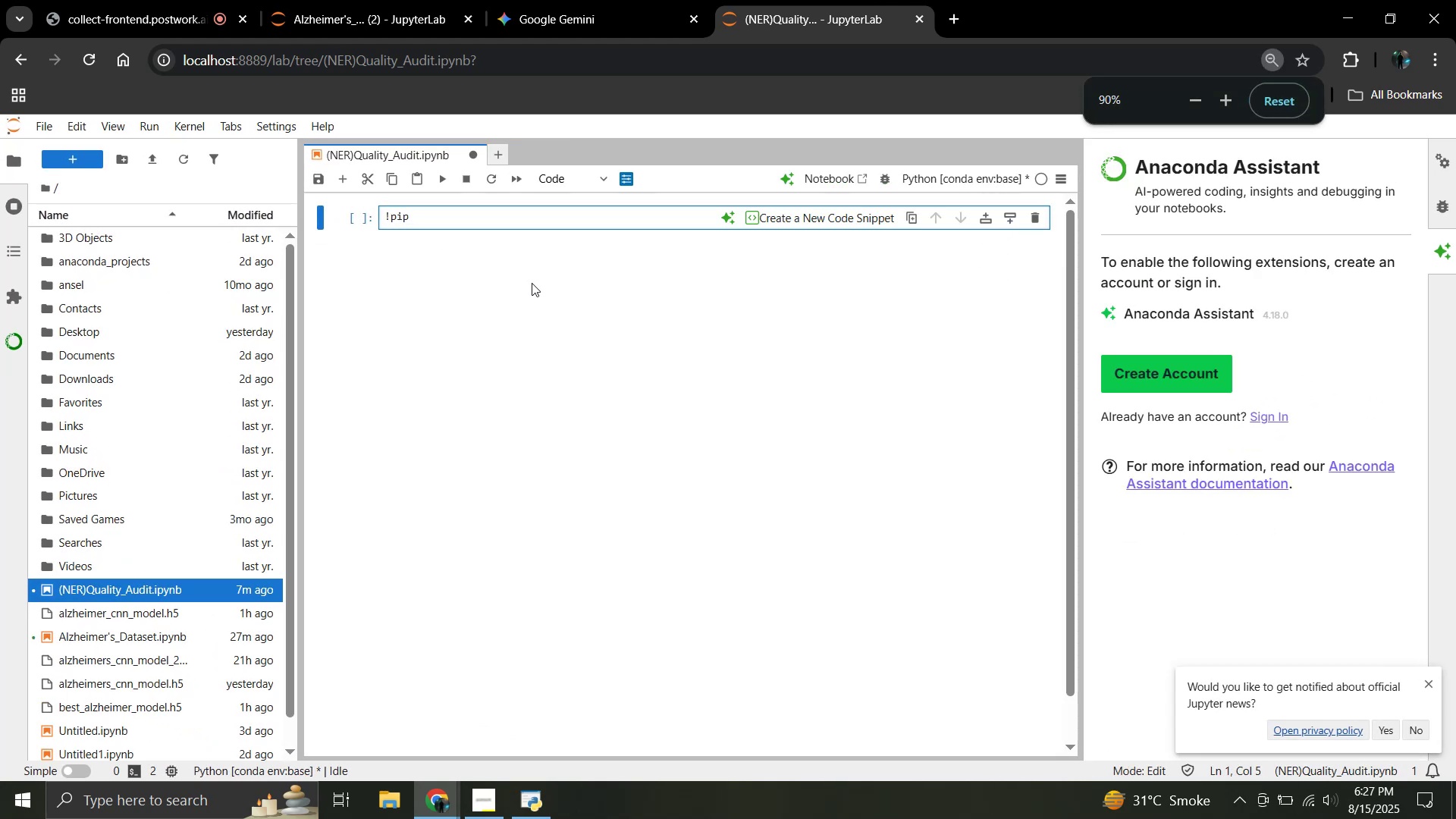 
hold_key(key=ControlLeft, duration=1.51)
scroll: coordinate [532, 283], scroll_direction: down, amount: 1.0
 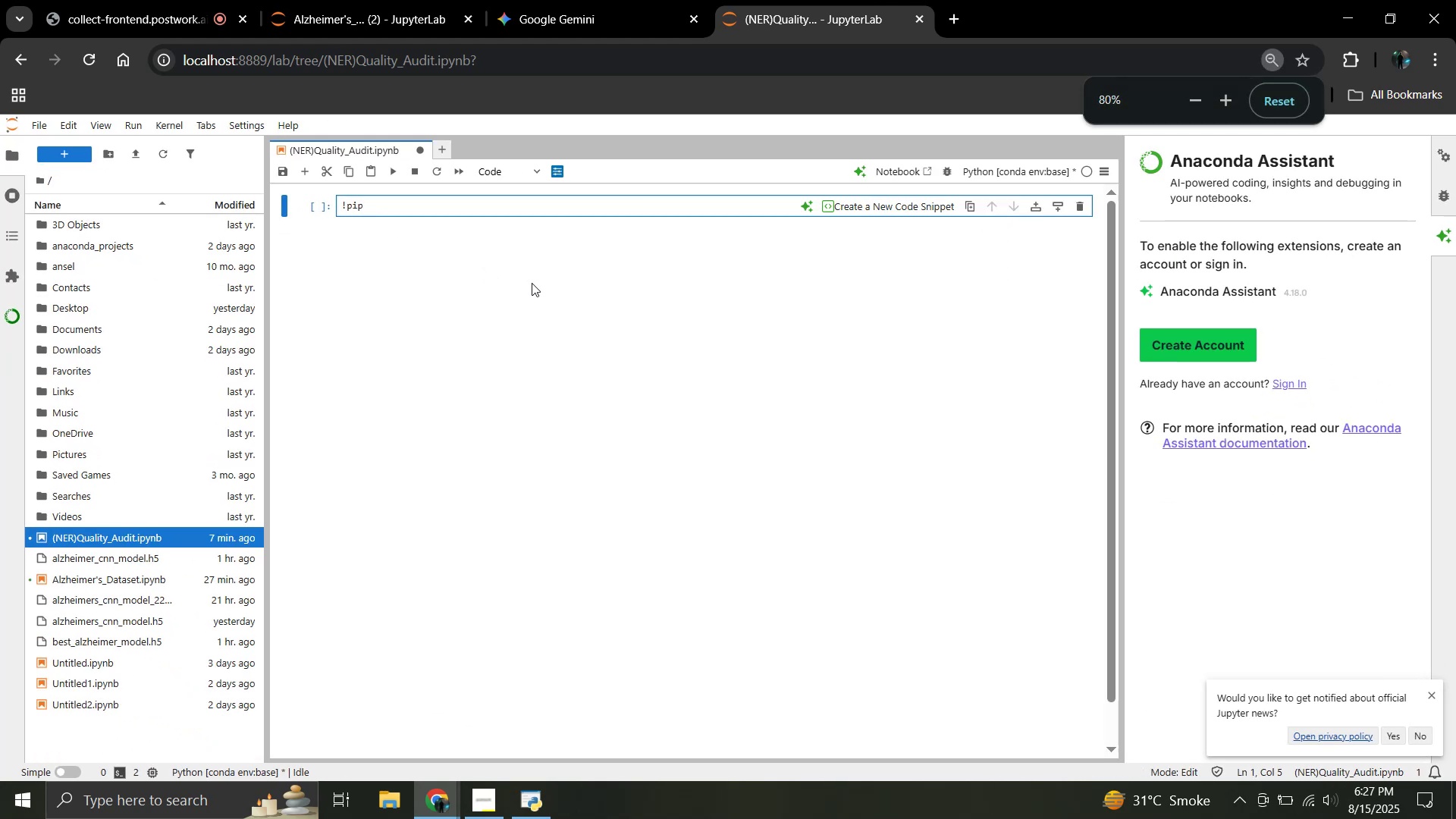 
scroll: coordinate [532, 283], scroll_direction: up, amount: 1.0
 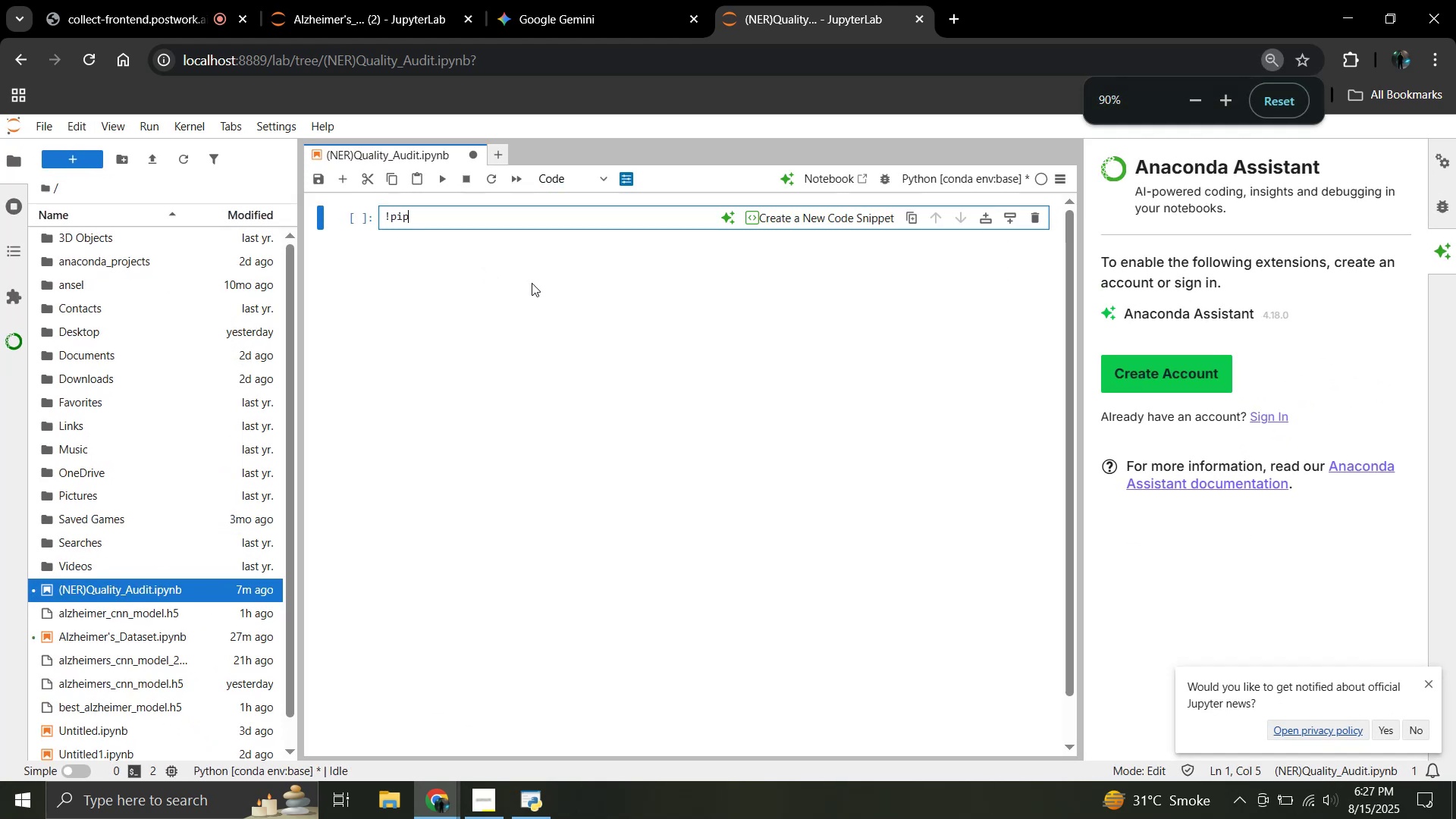 
key(Control+ControlLeft)
 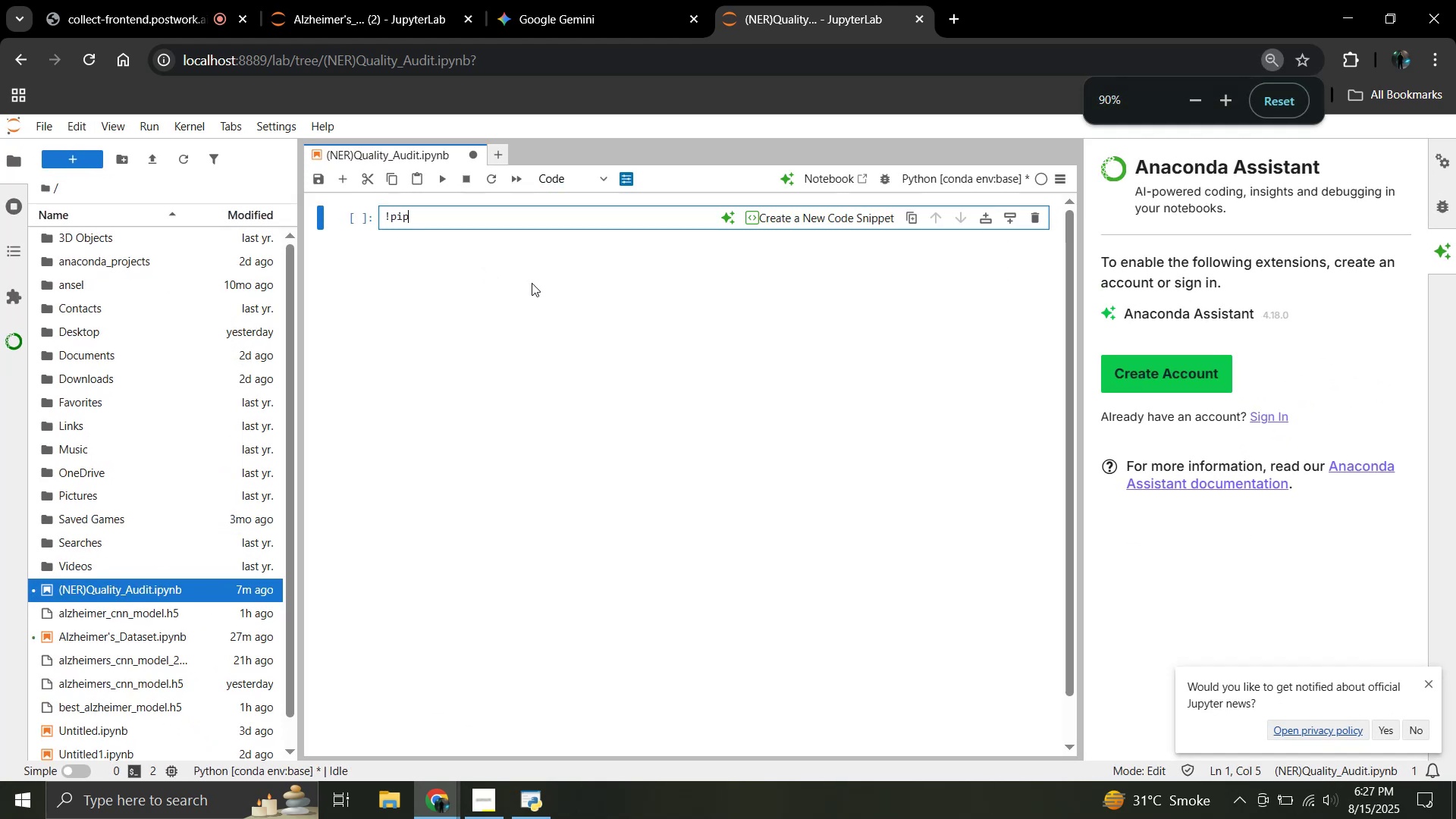 
key(Control+ControlLeft)
 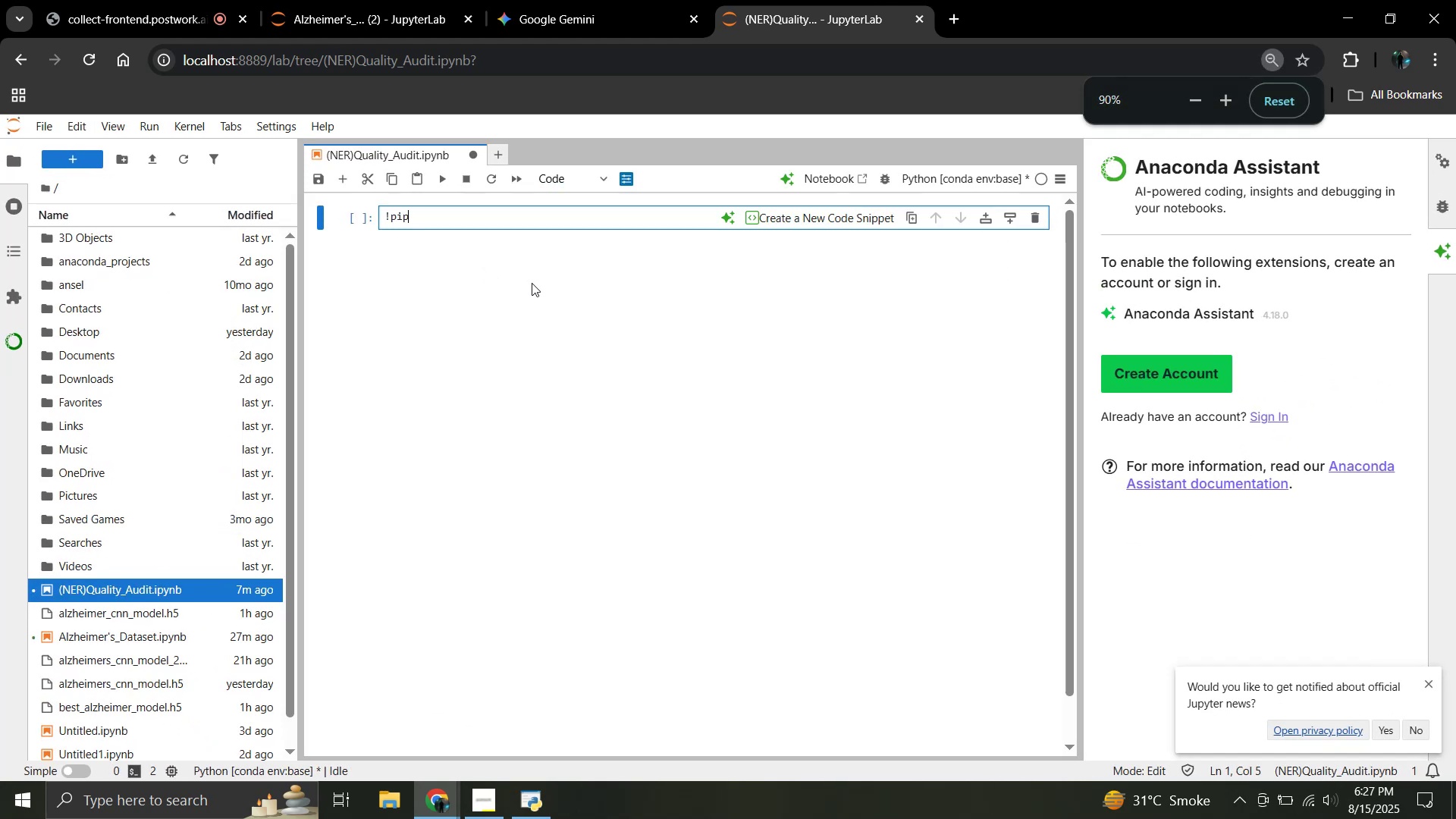 
key(Control+ControlLeft)
 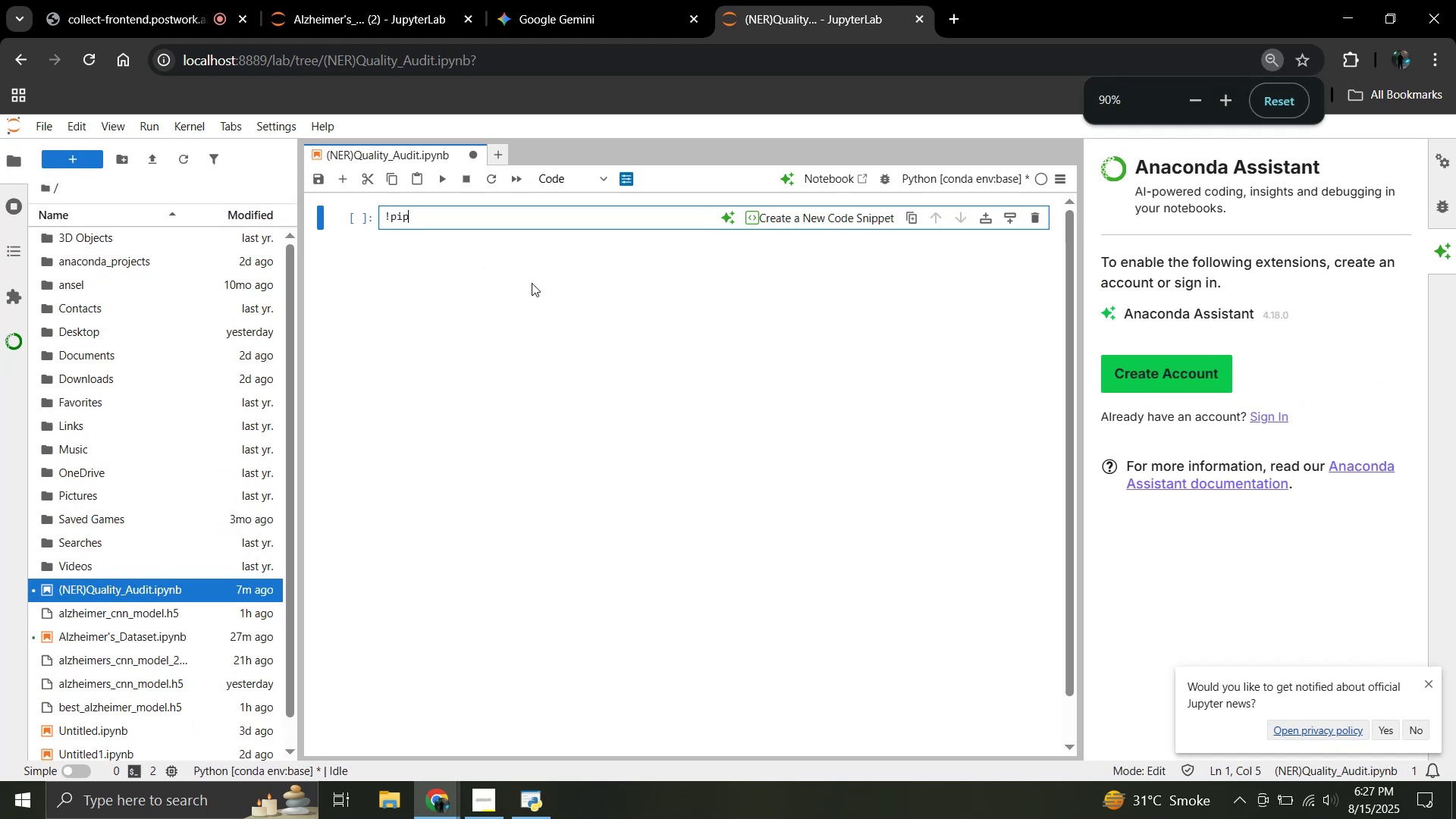 
key(Control+ControlLeft)
 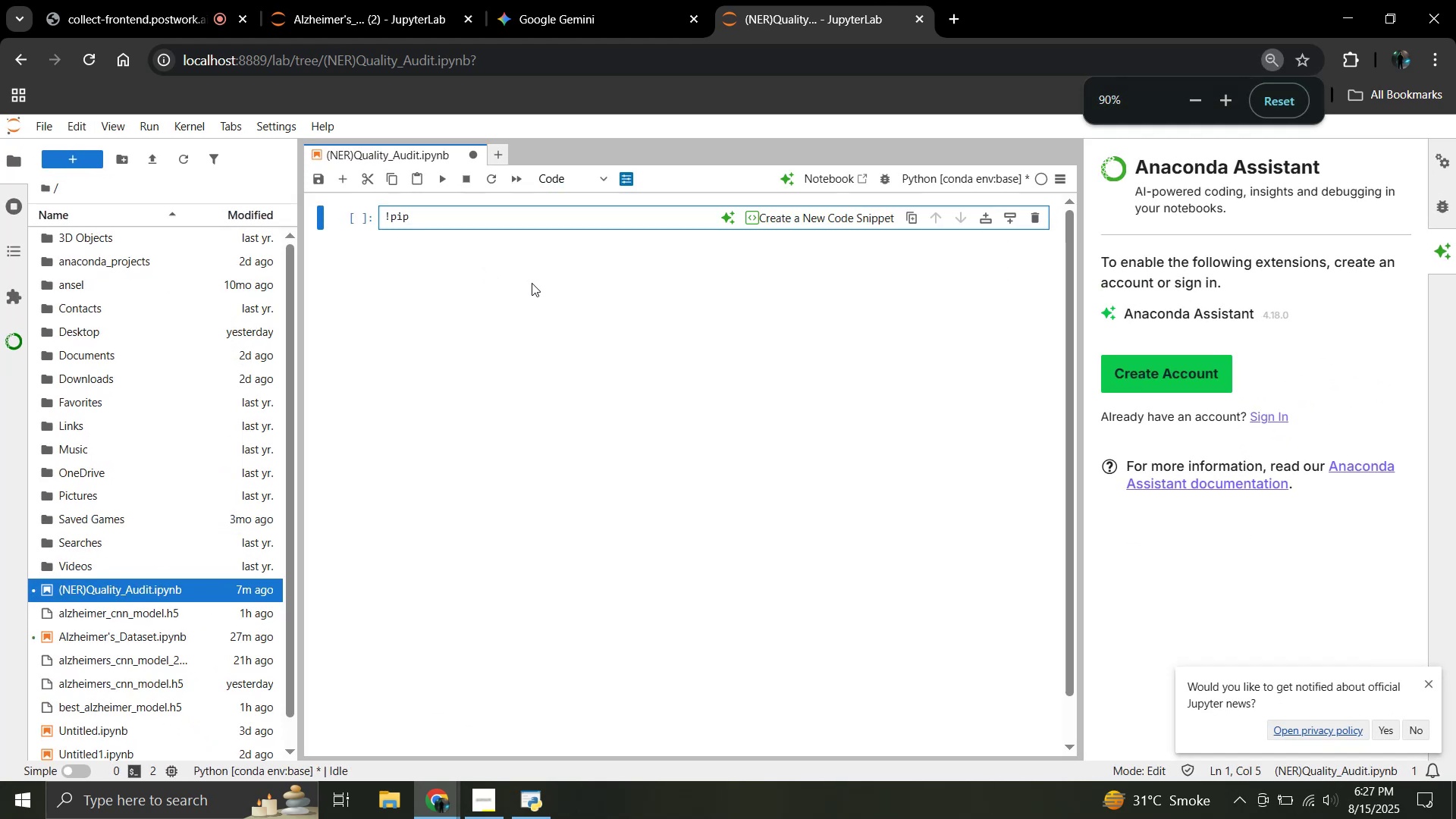 
key(Control+ControlLeft)
 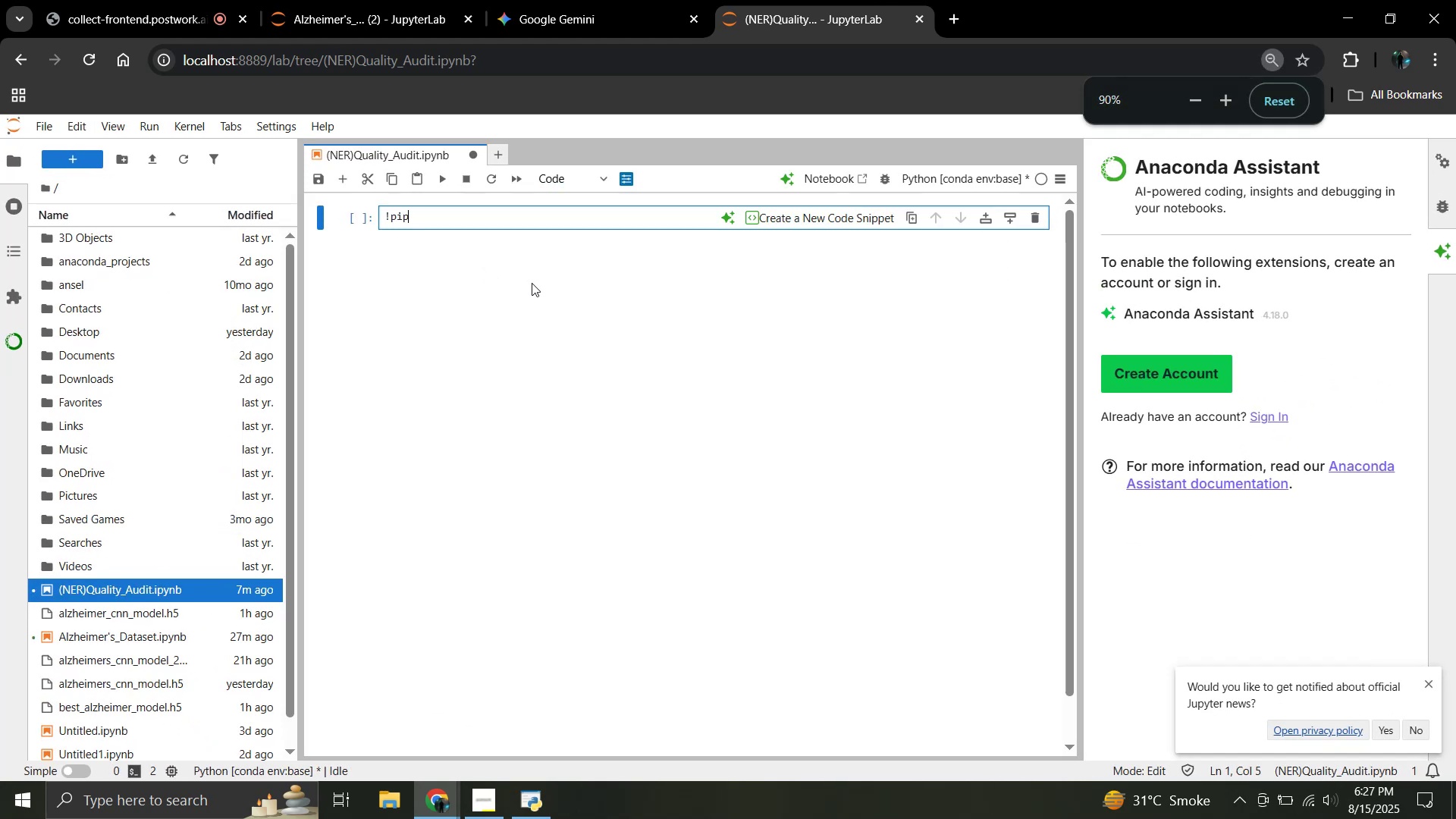 
key(Control+ControlLeft)
 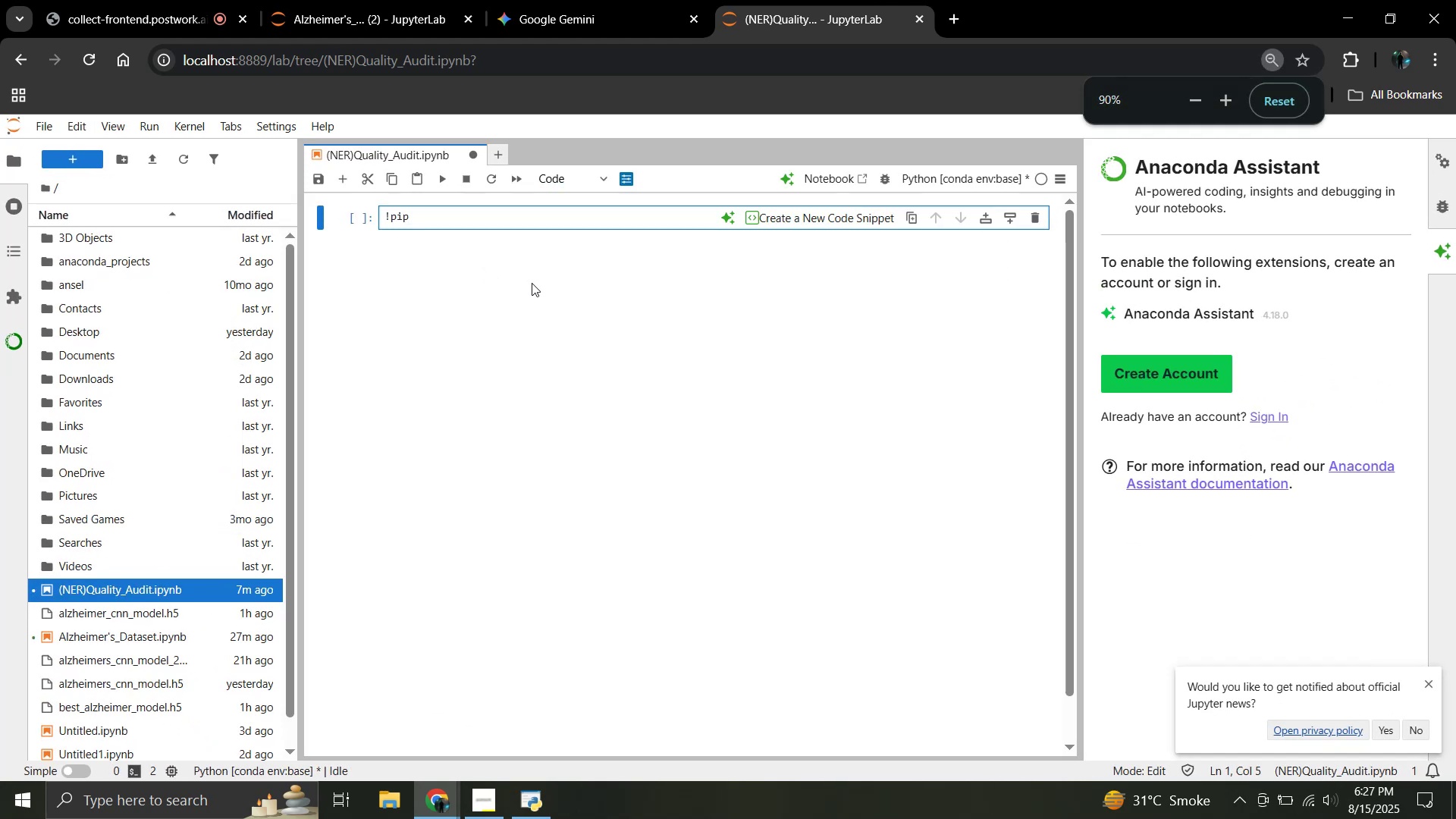 
key(Control+ControlLeft)
 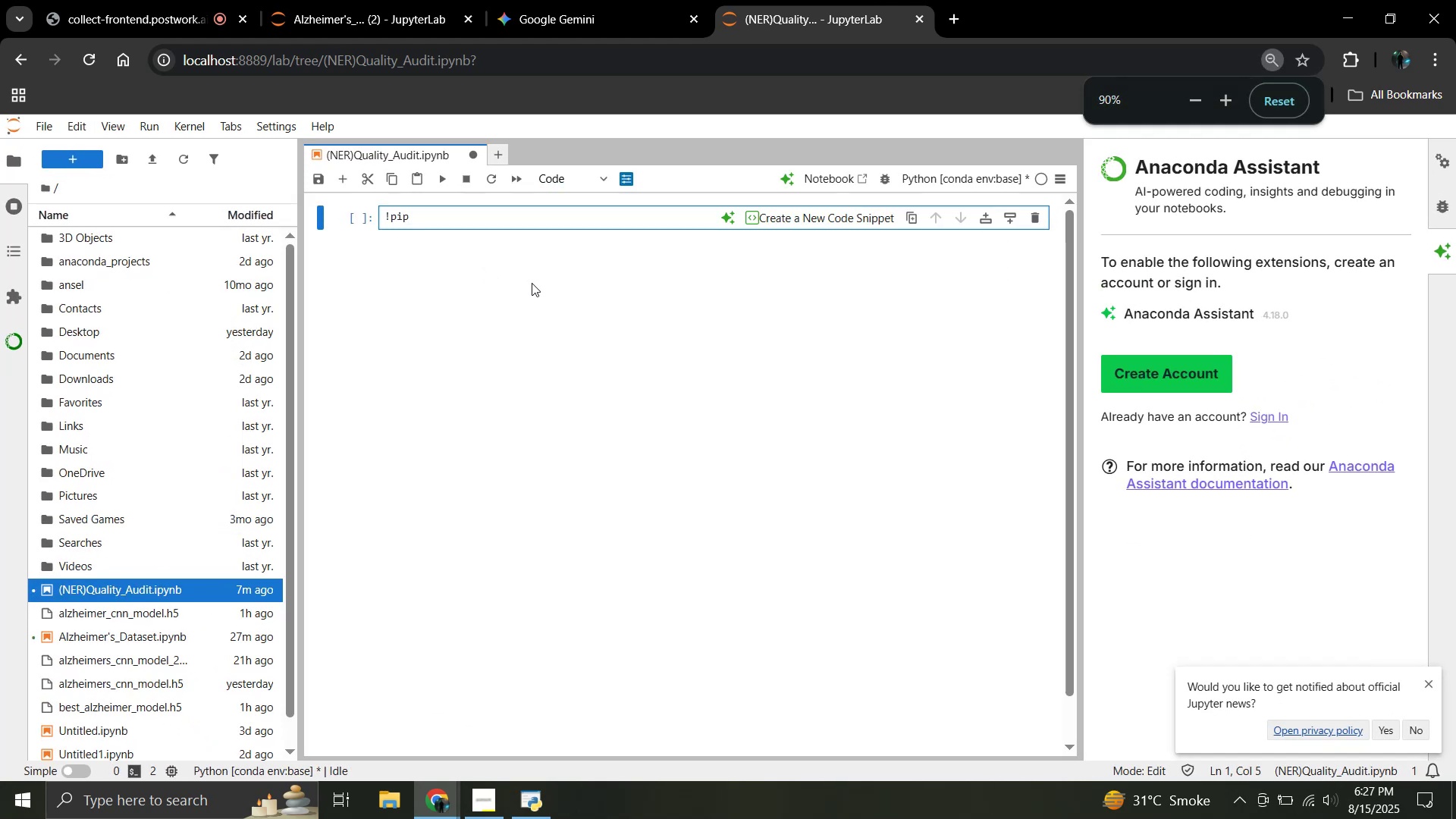 
key(Control+ControlLeft)
 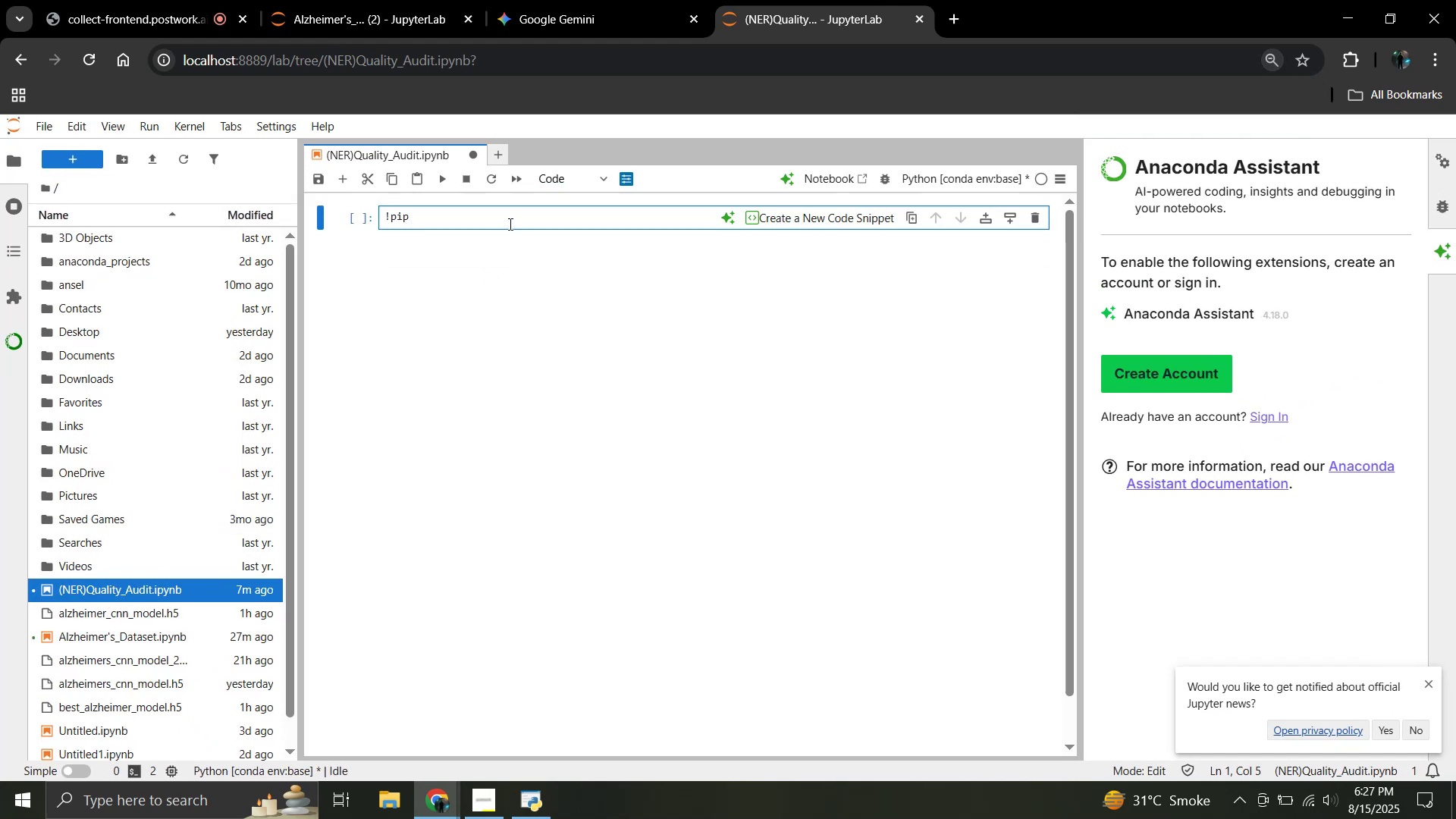 
type( install transformers datasets seqeval)
 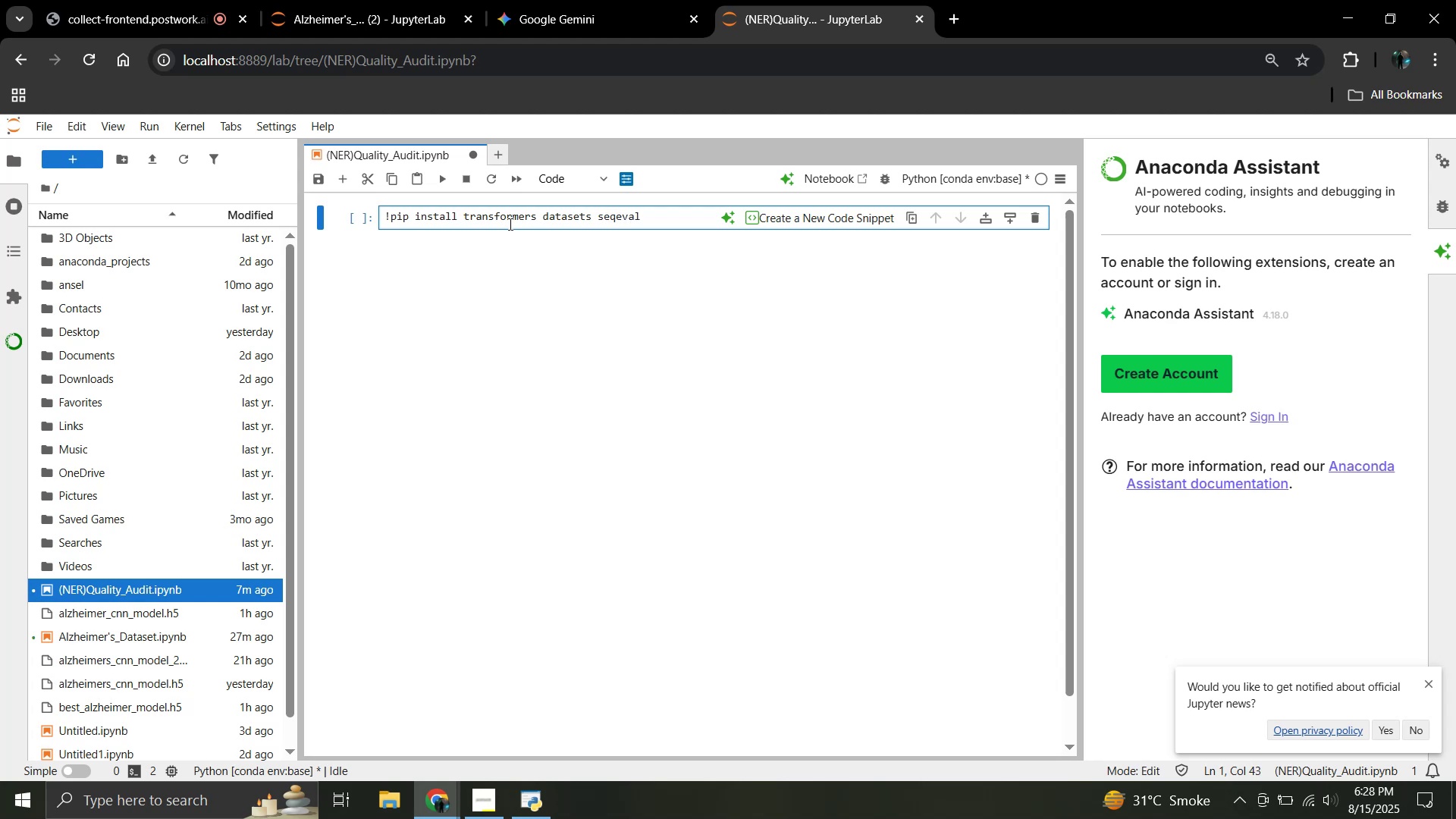 
key(Shift+Enter)
 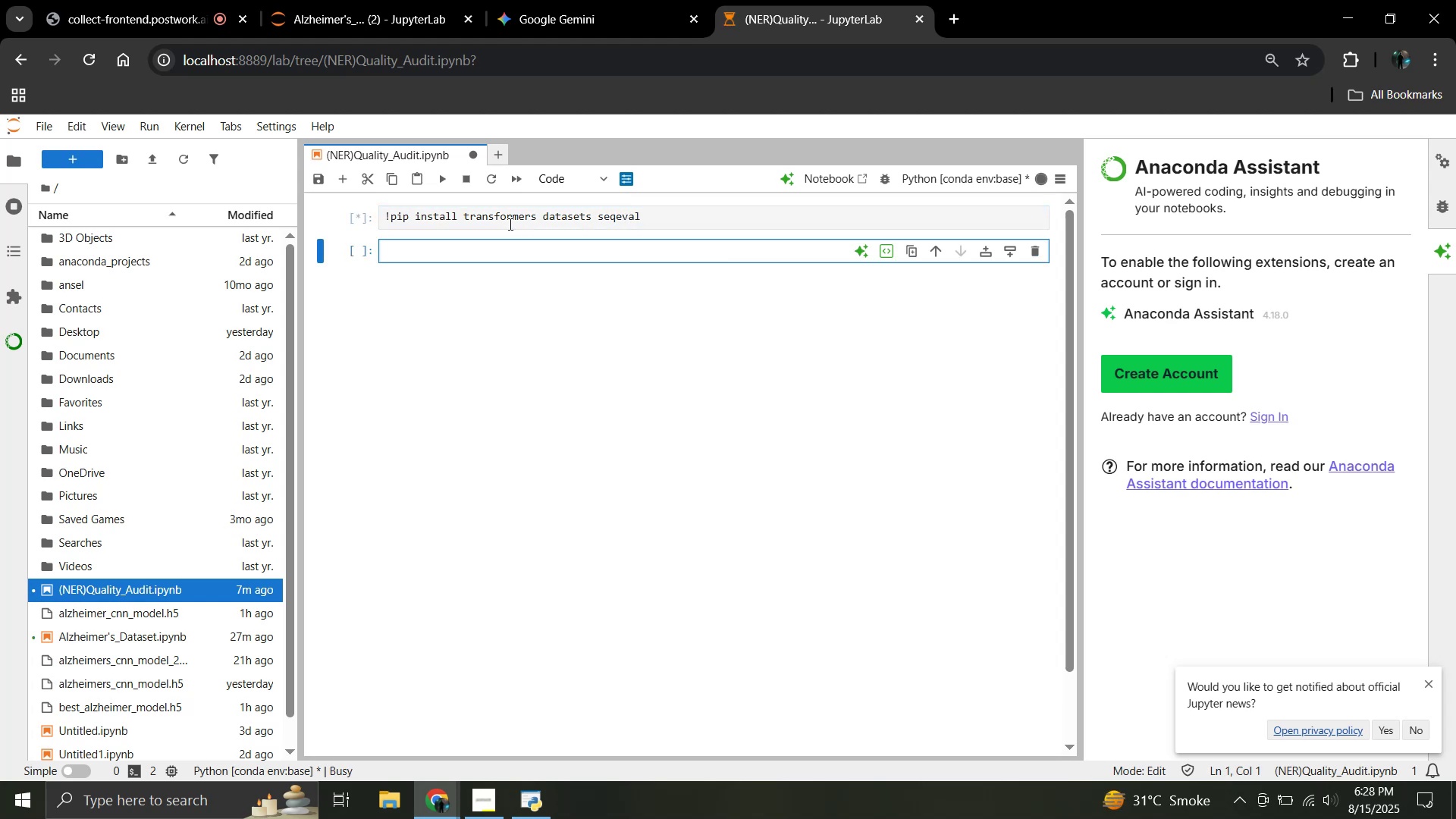 
key(Shift+Enter)
 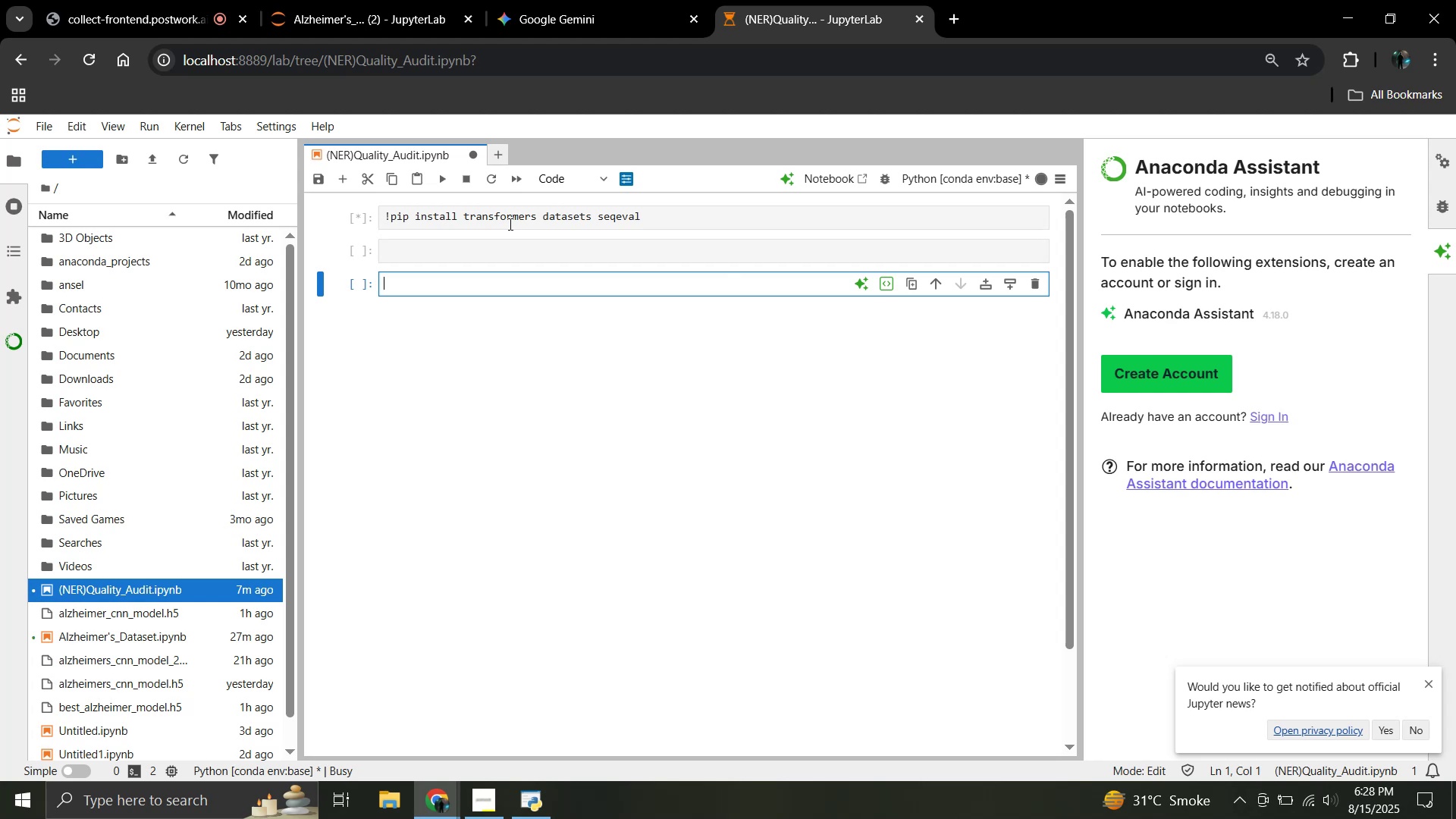 
wait(13.68)
 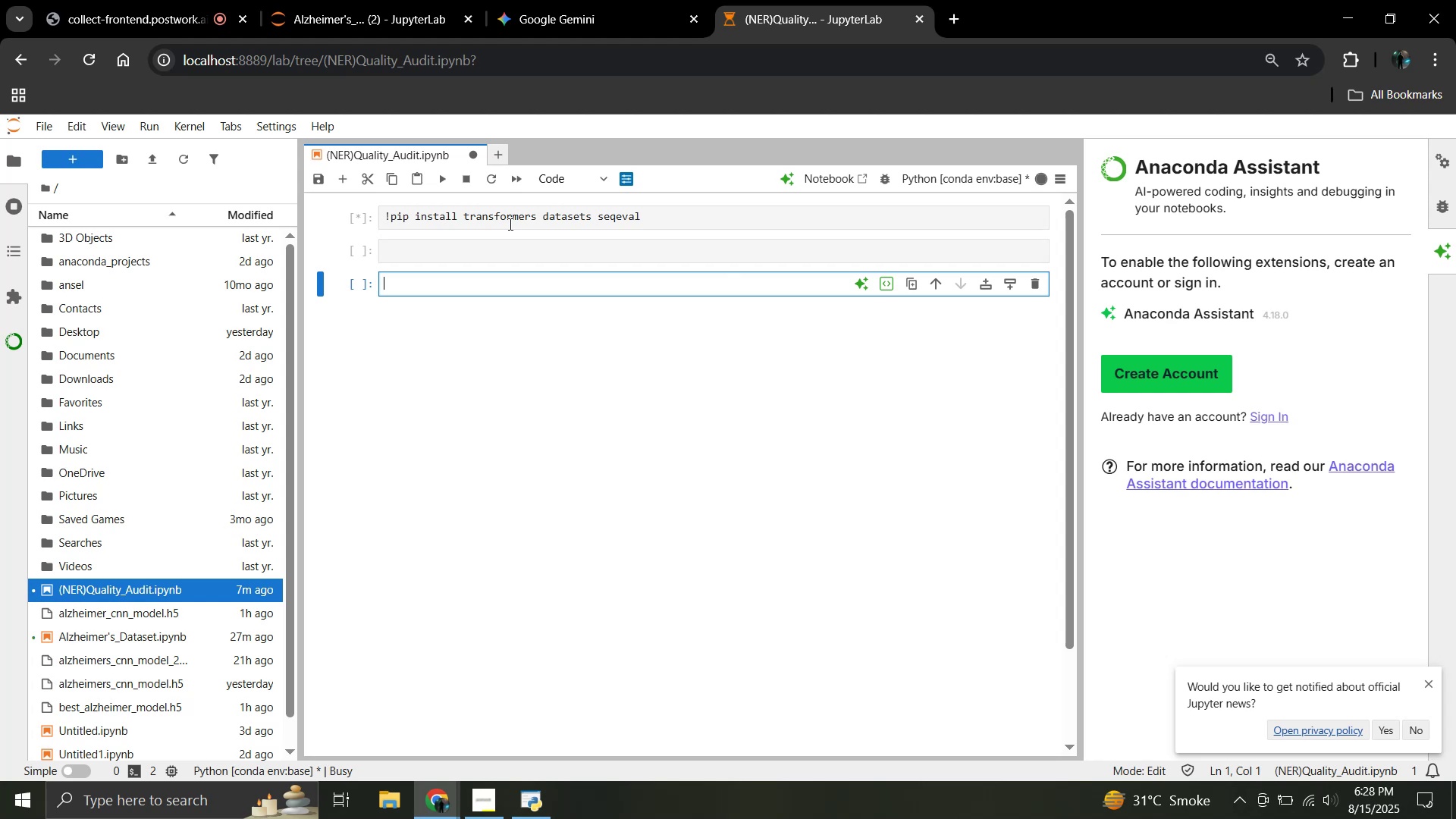 
type(from_)
key(Backspace)
type( datasets import load_dataset)
 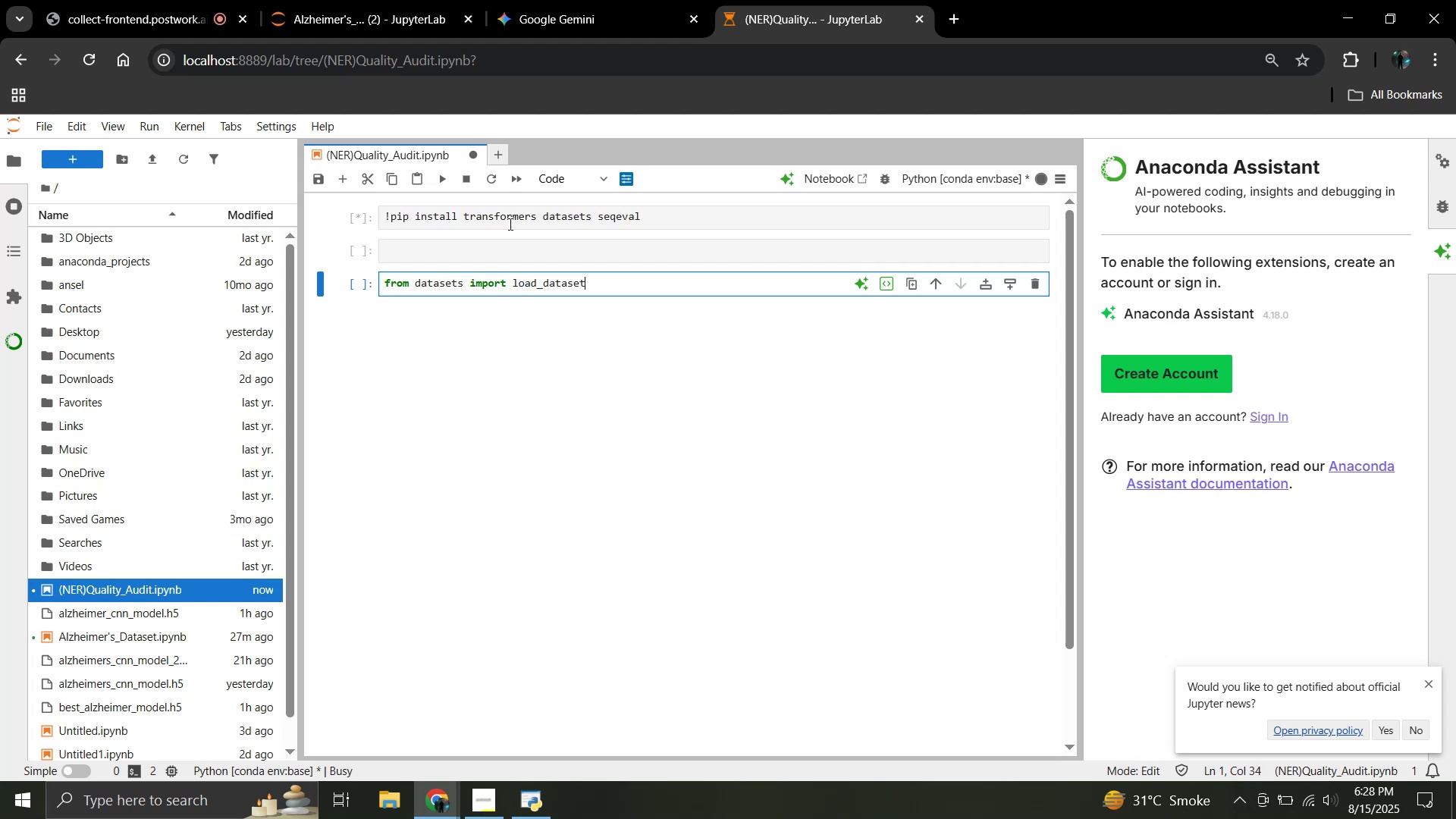 
key(Enter)
 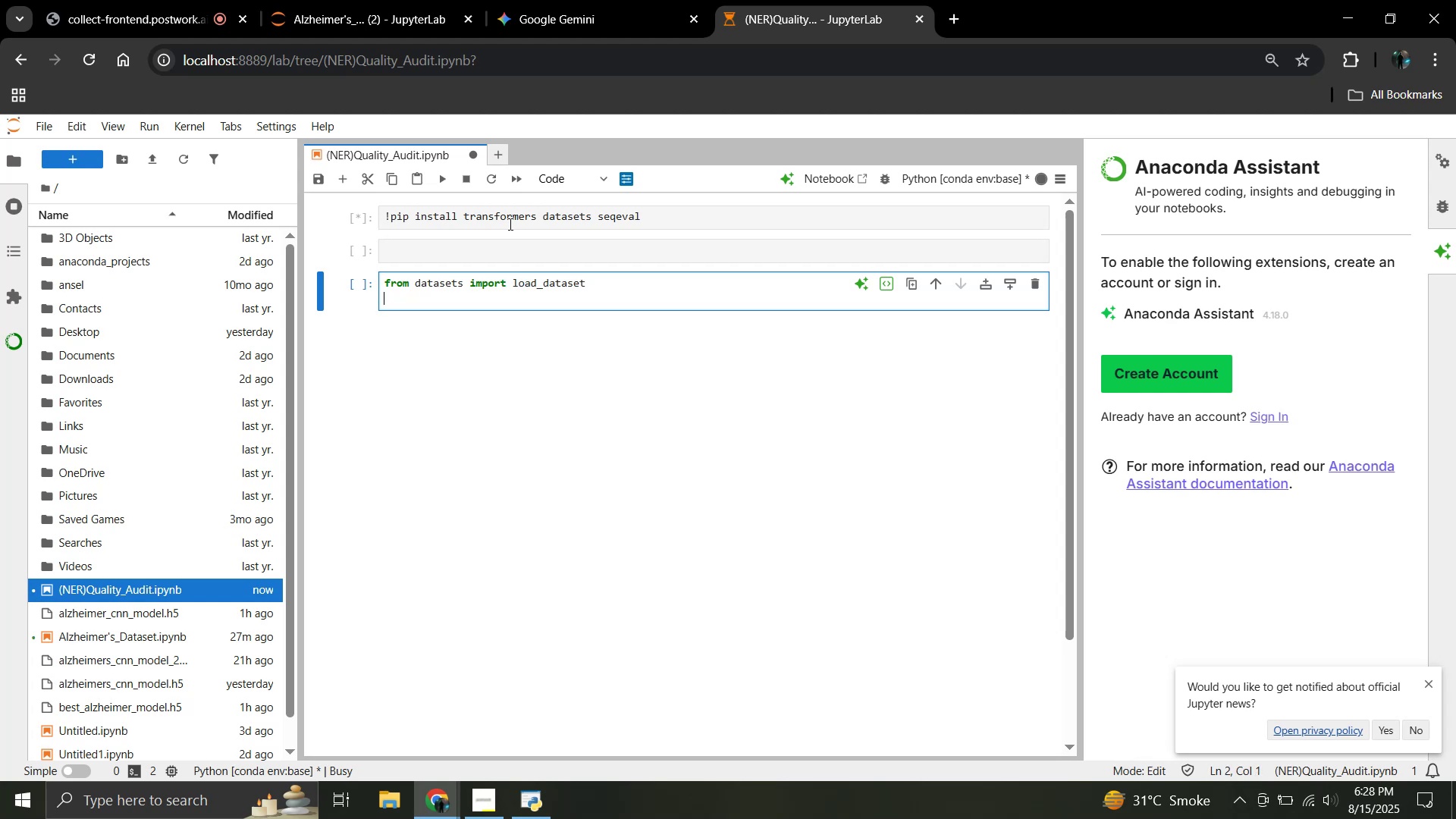 
type(from transformers impoe)
key(Backspace)
type(rt pipeline)
 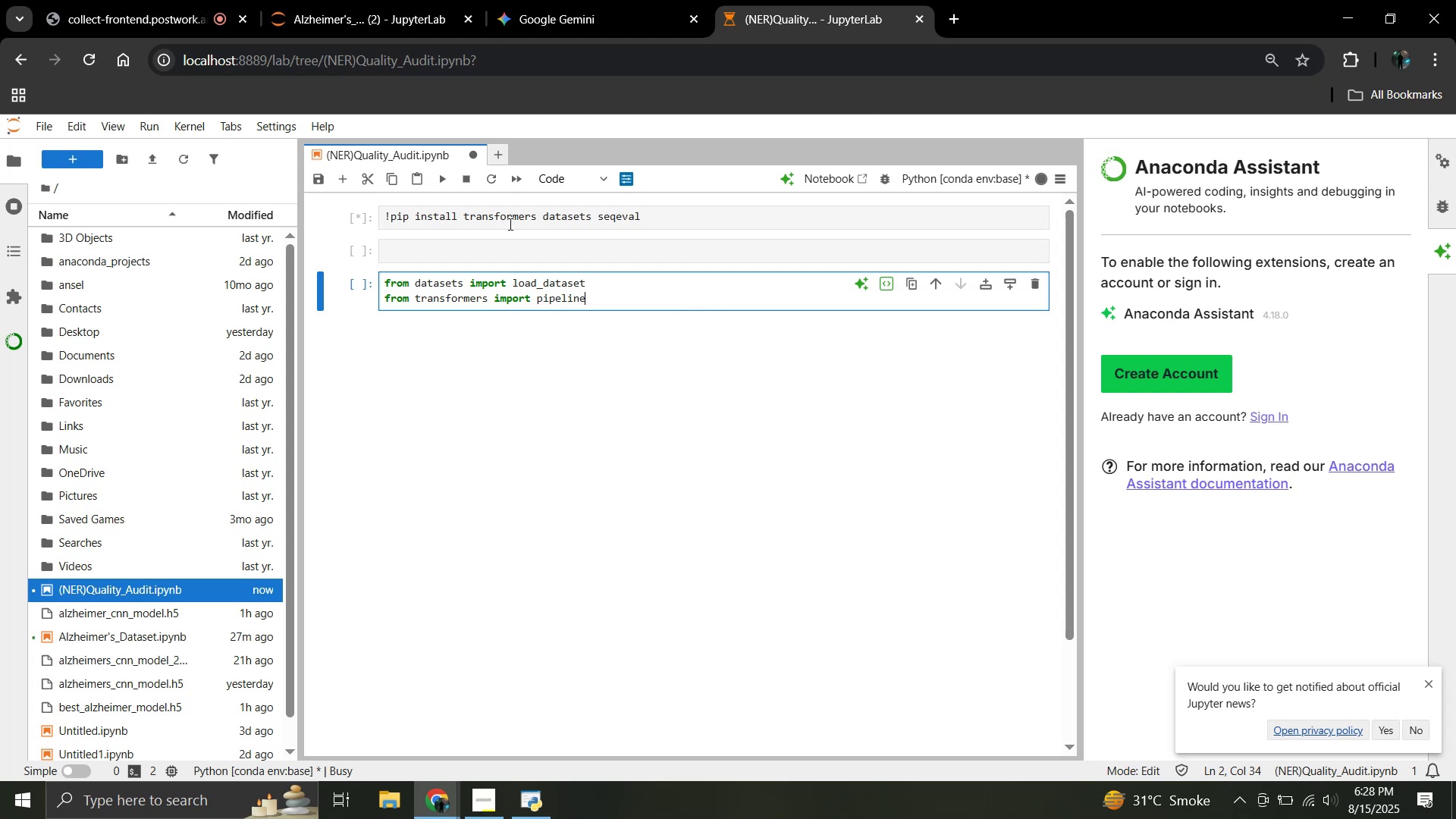 
key(Enter)
 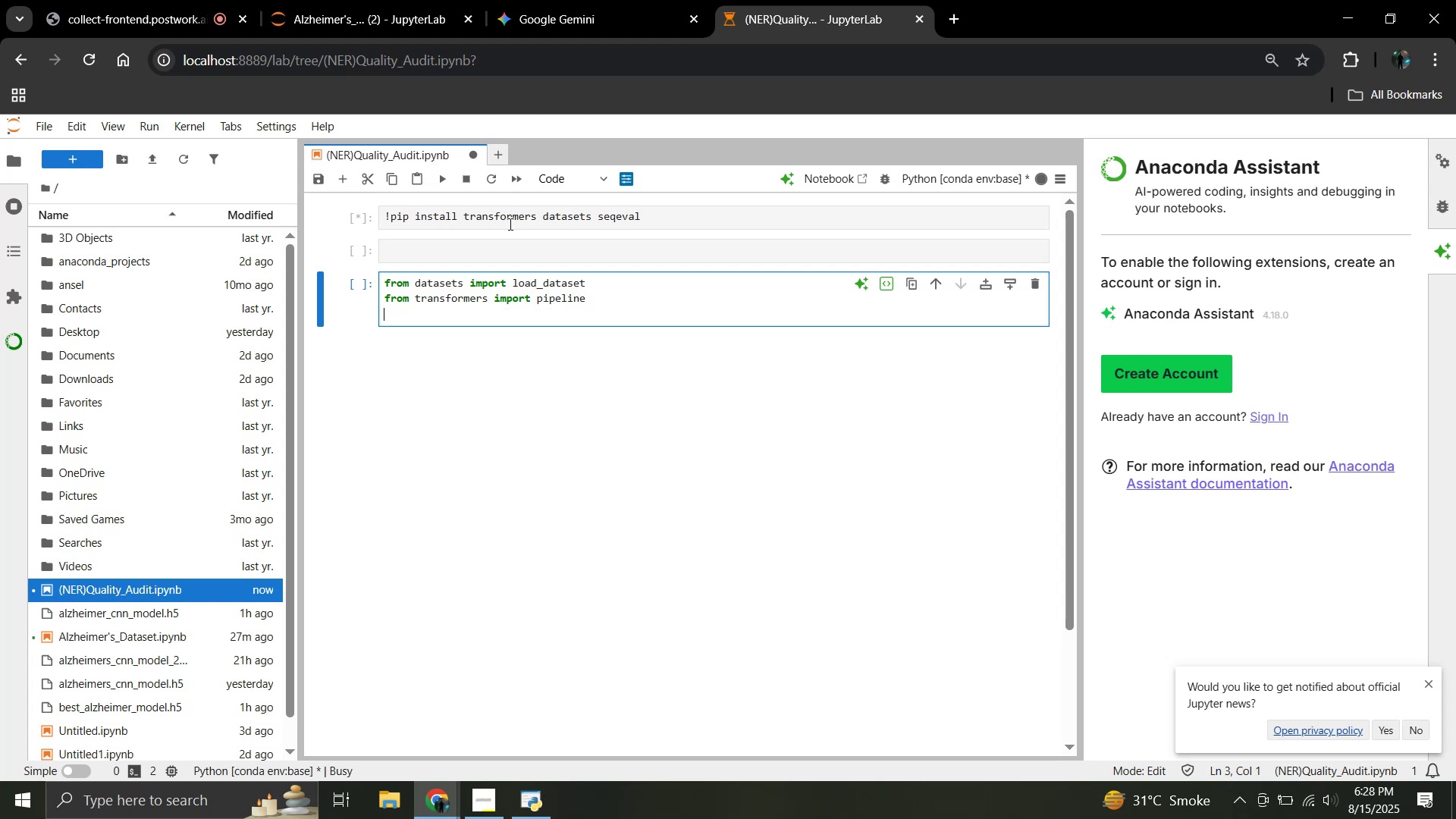 
key(Enter)
 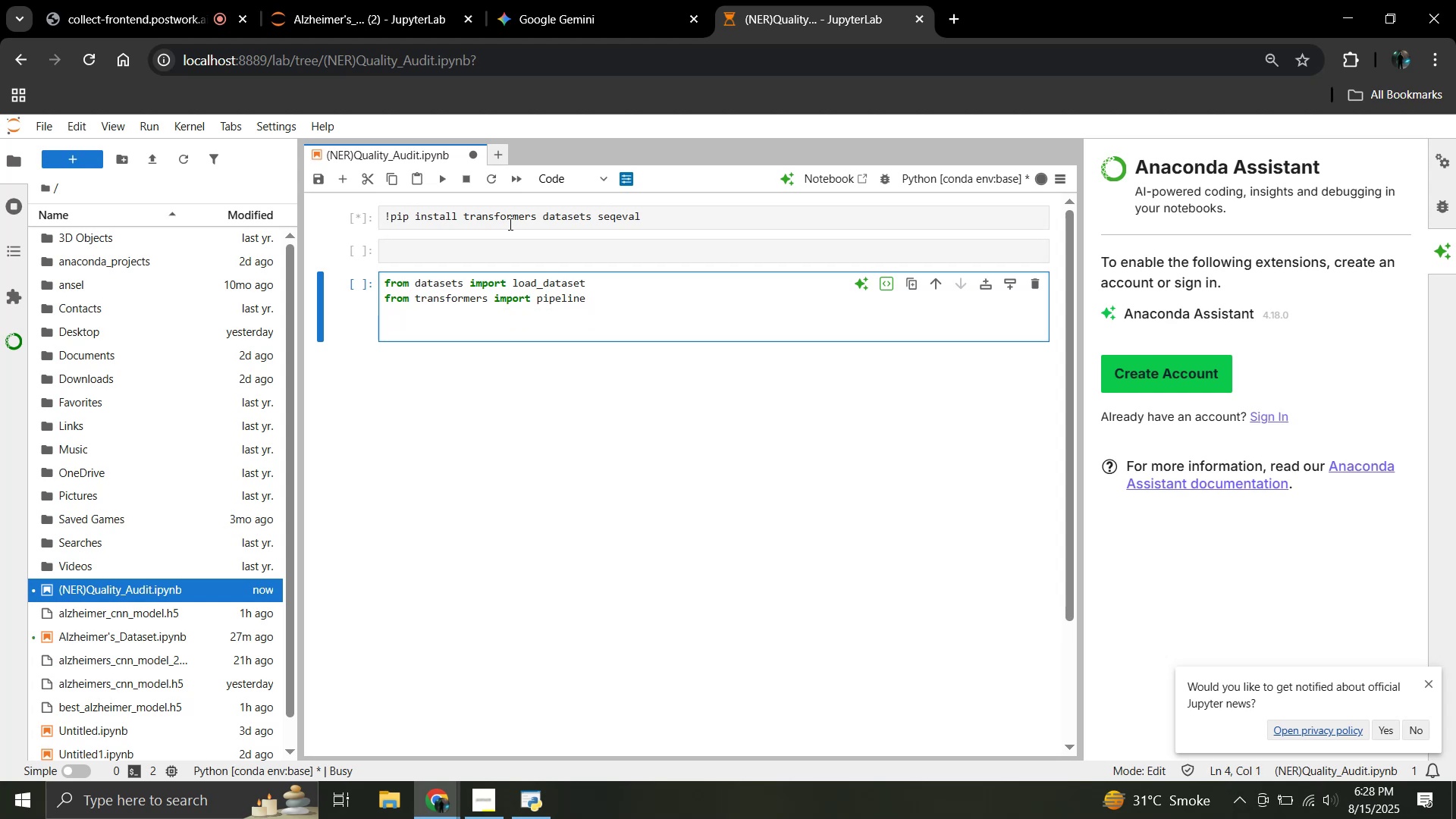 
type(ds = load_dataset('conll2003' , split='validation)
 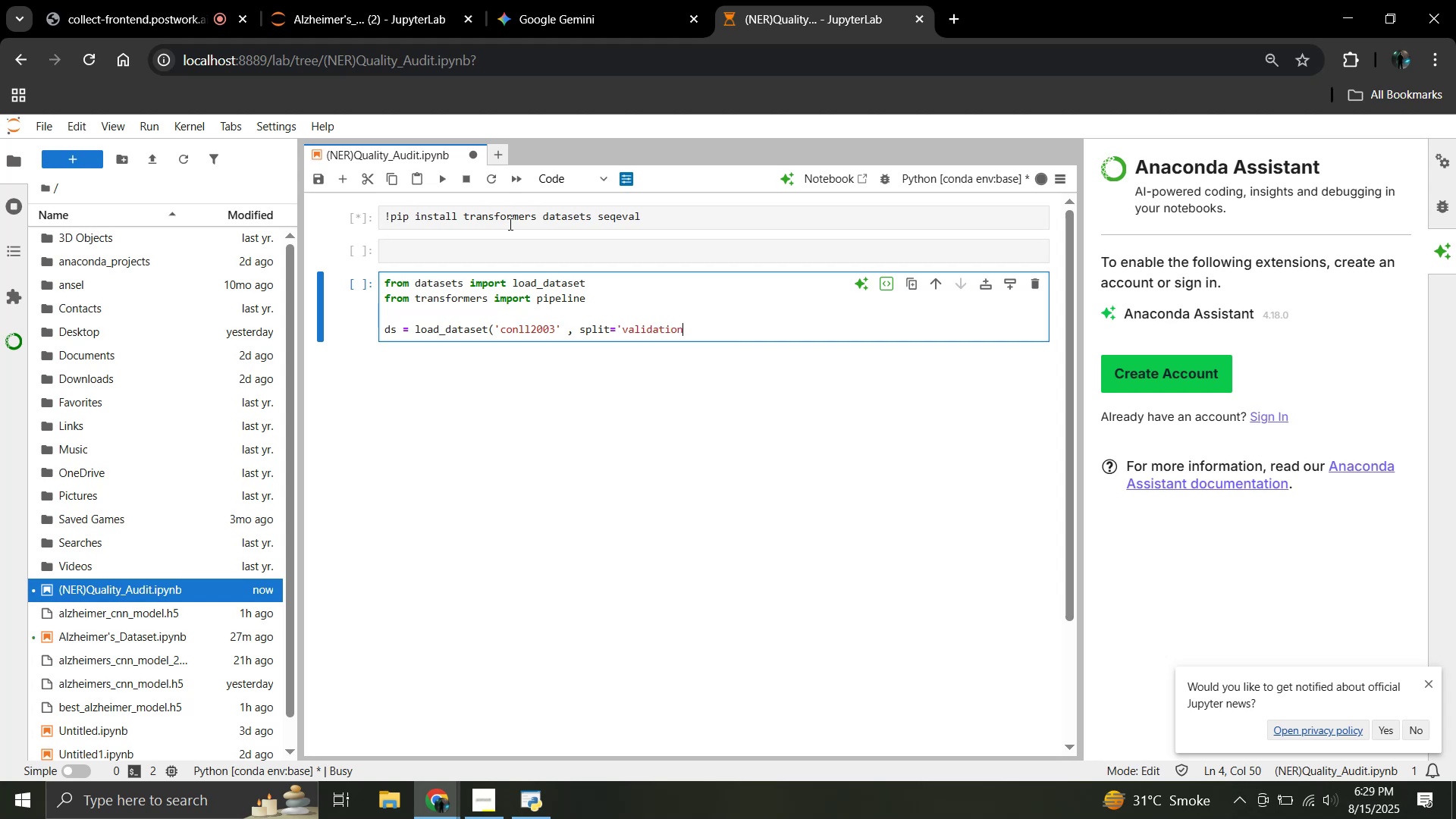 
left_click([509, 224])
 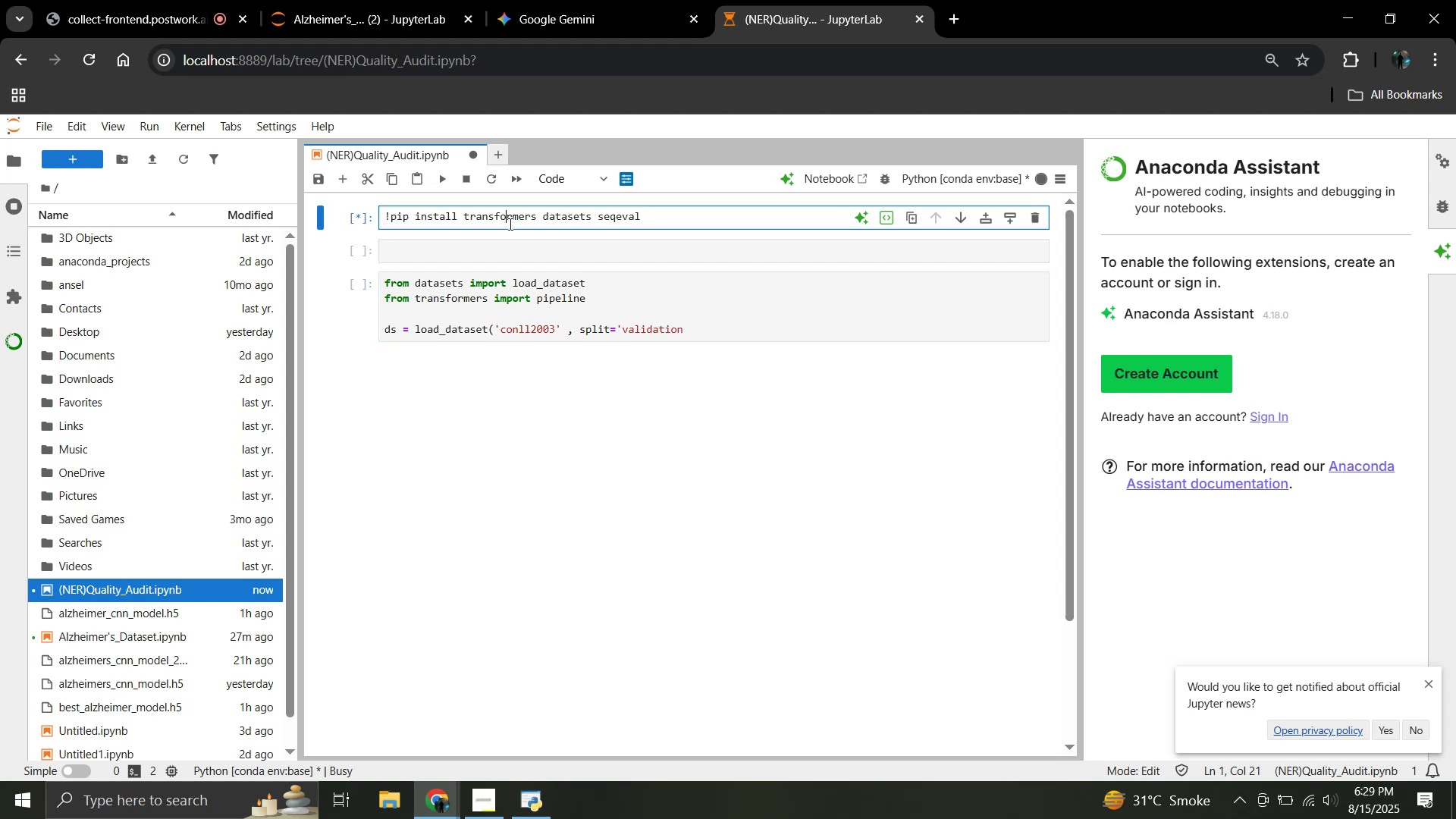 
key(Quote)
 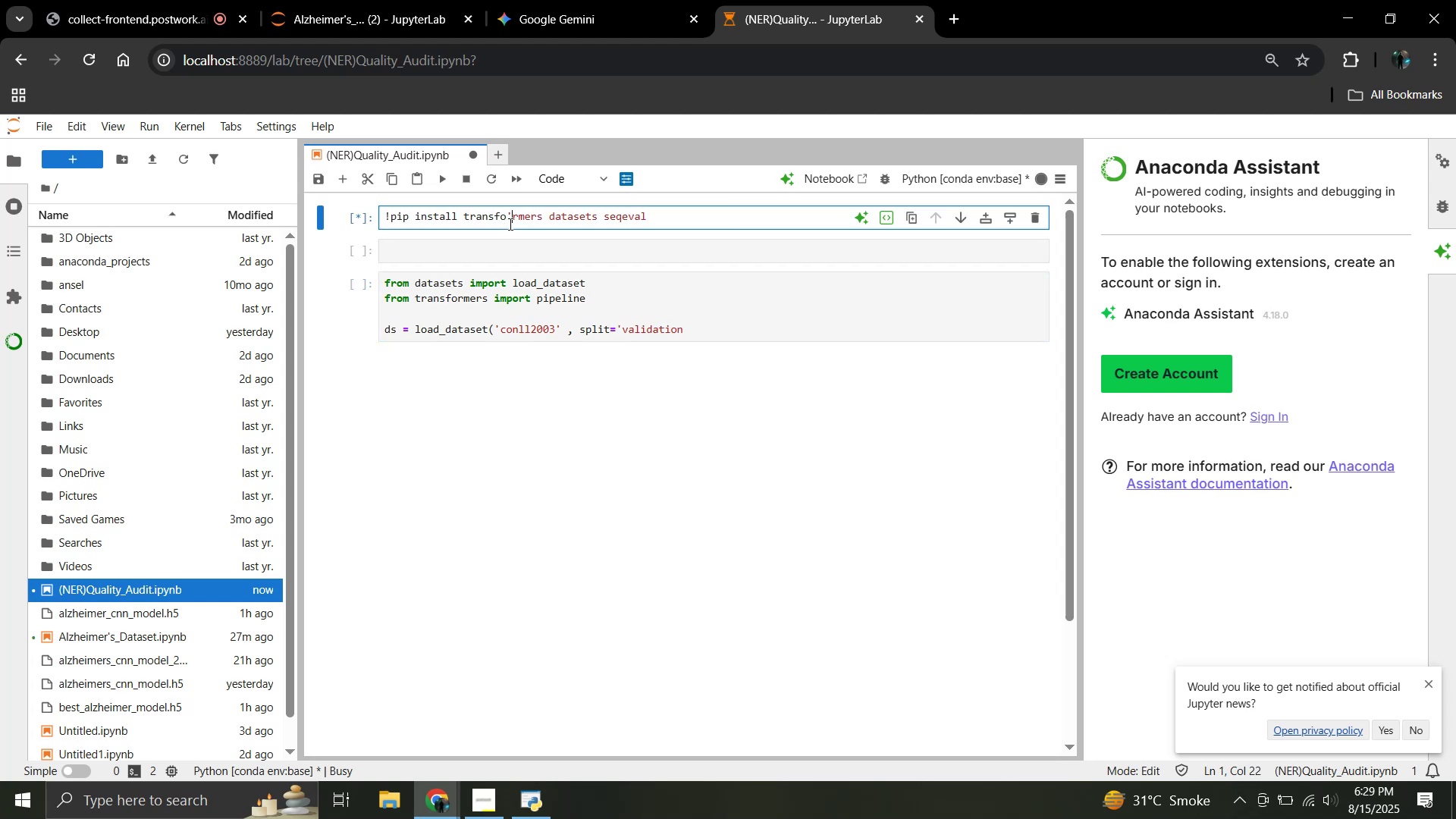 
key(Shift+ShiftLeft)
 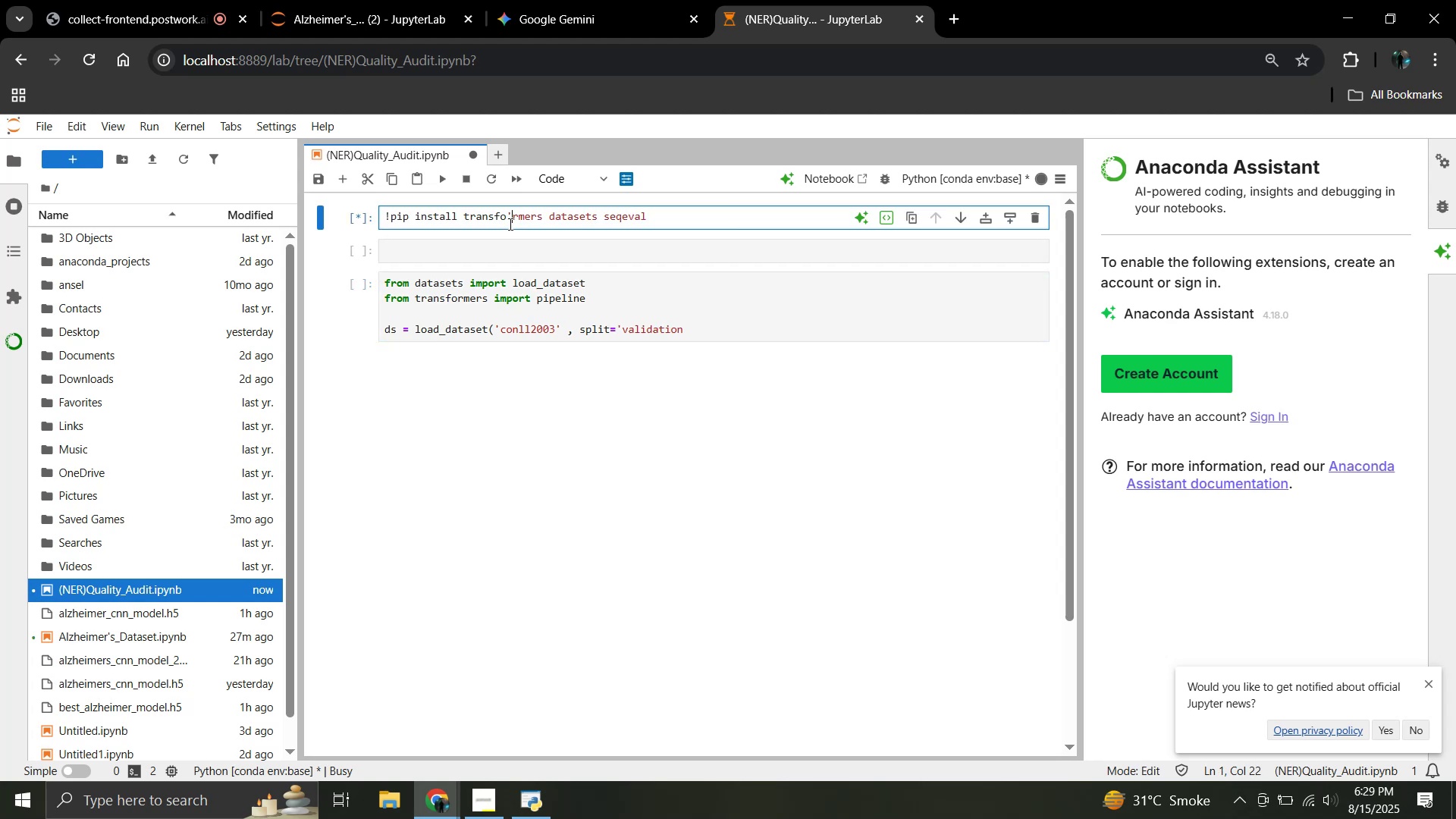 
key(Backspace)
 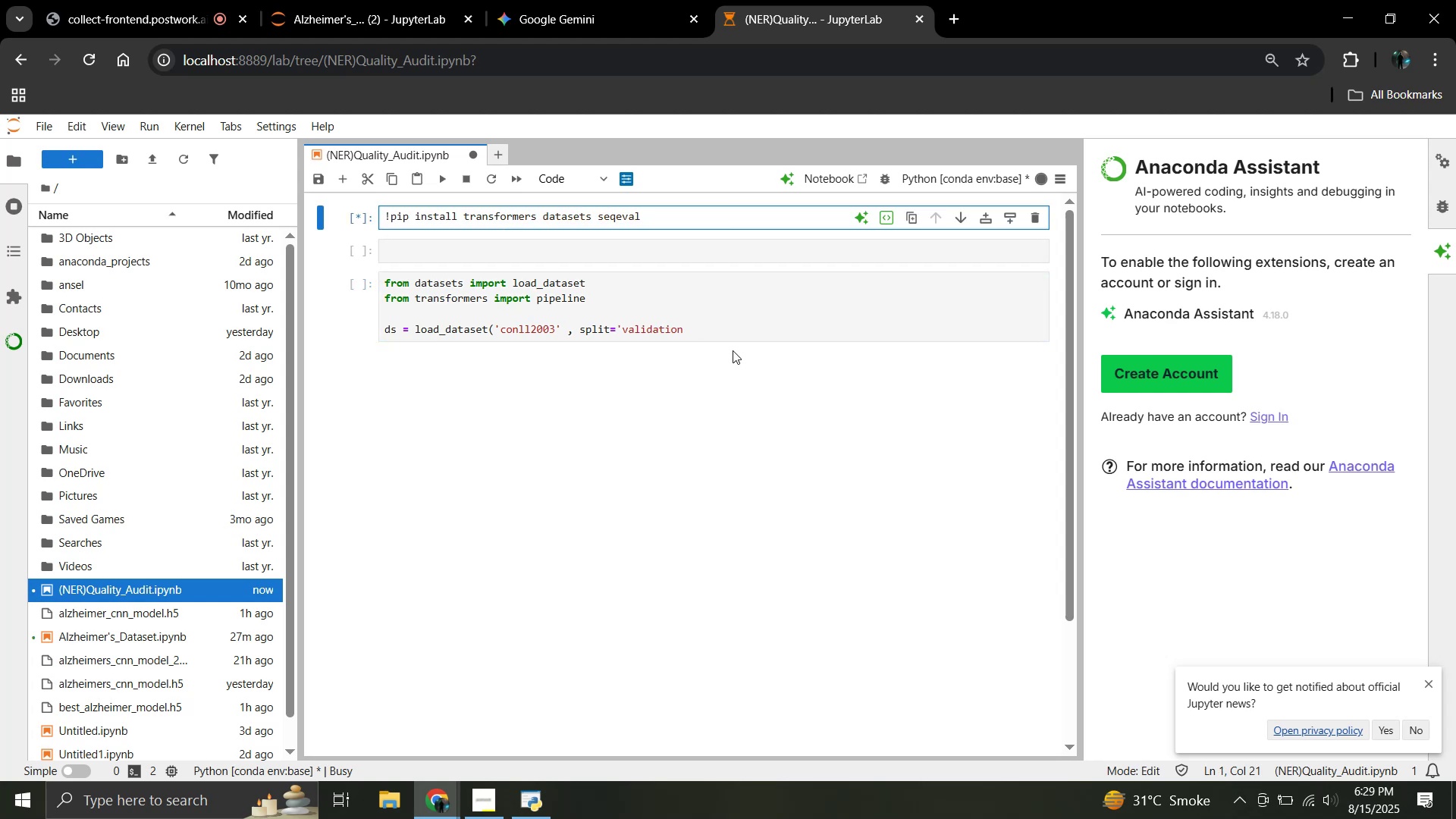 
left_click([705, 330])
 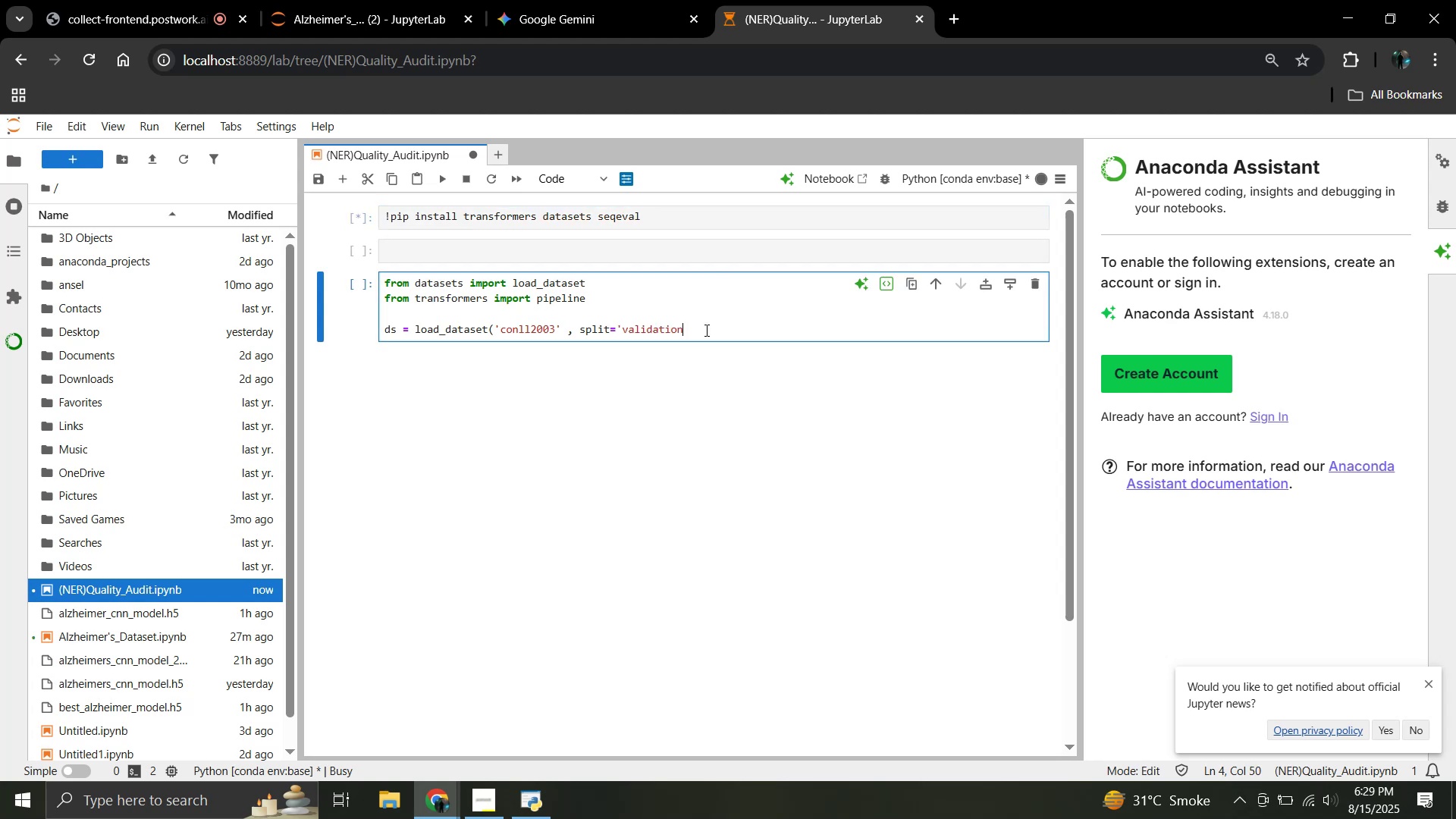 
key(Quote)
 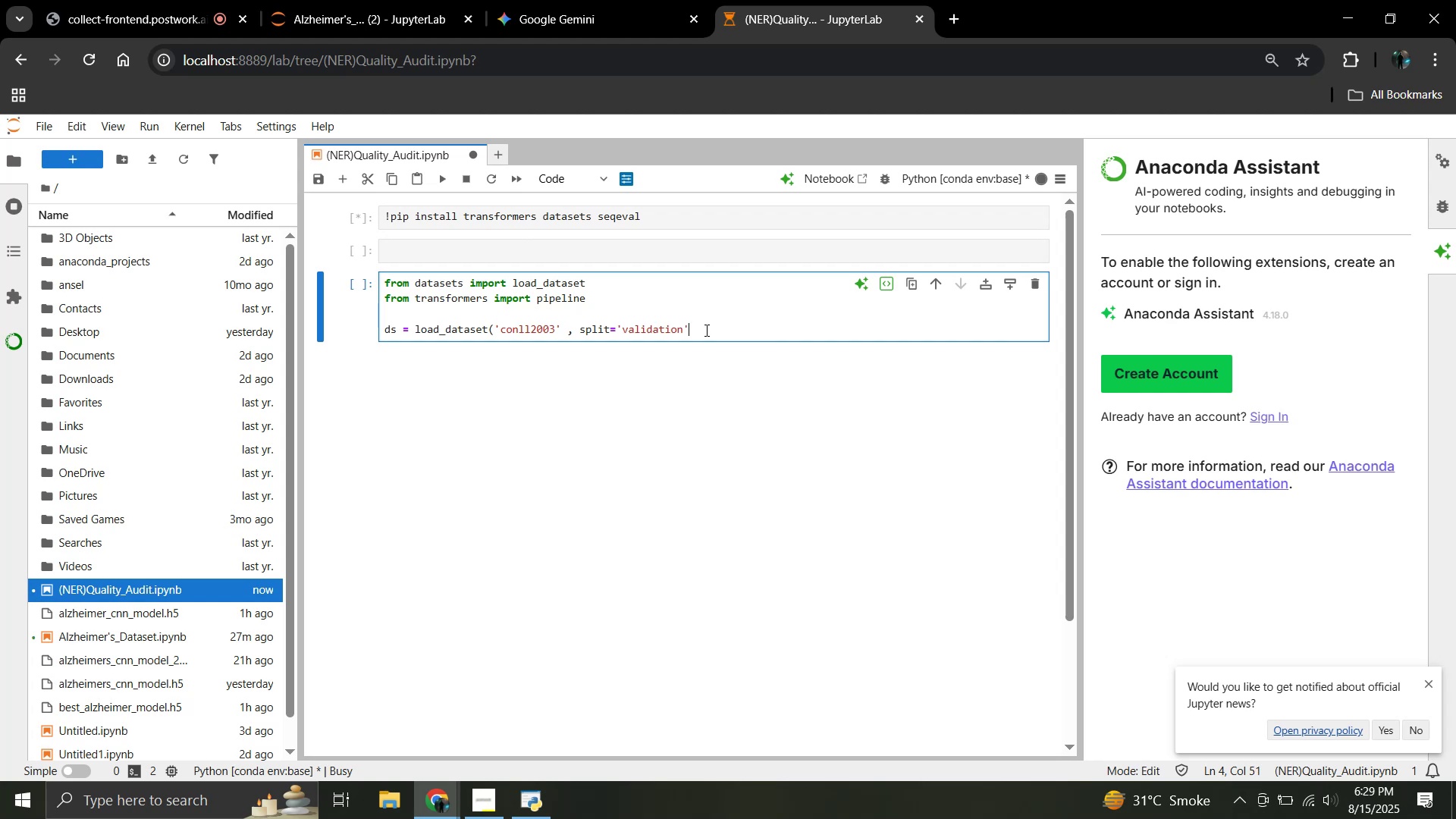 
key(Shift+0)
 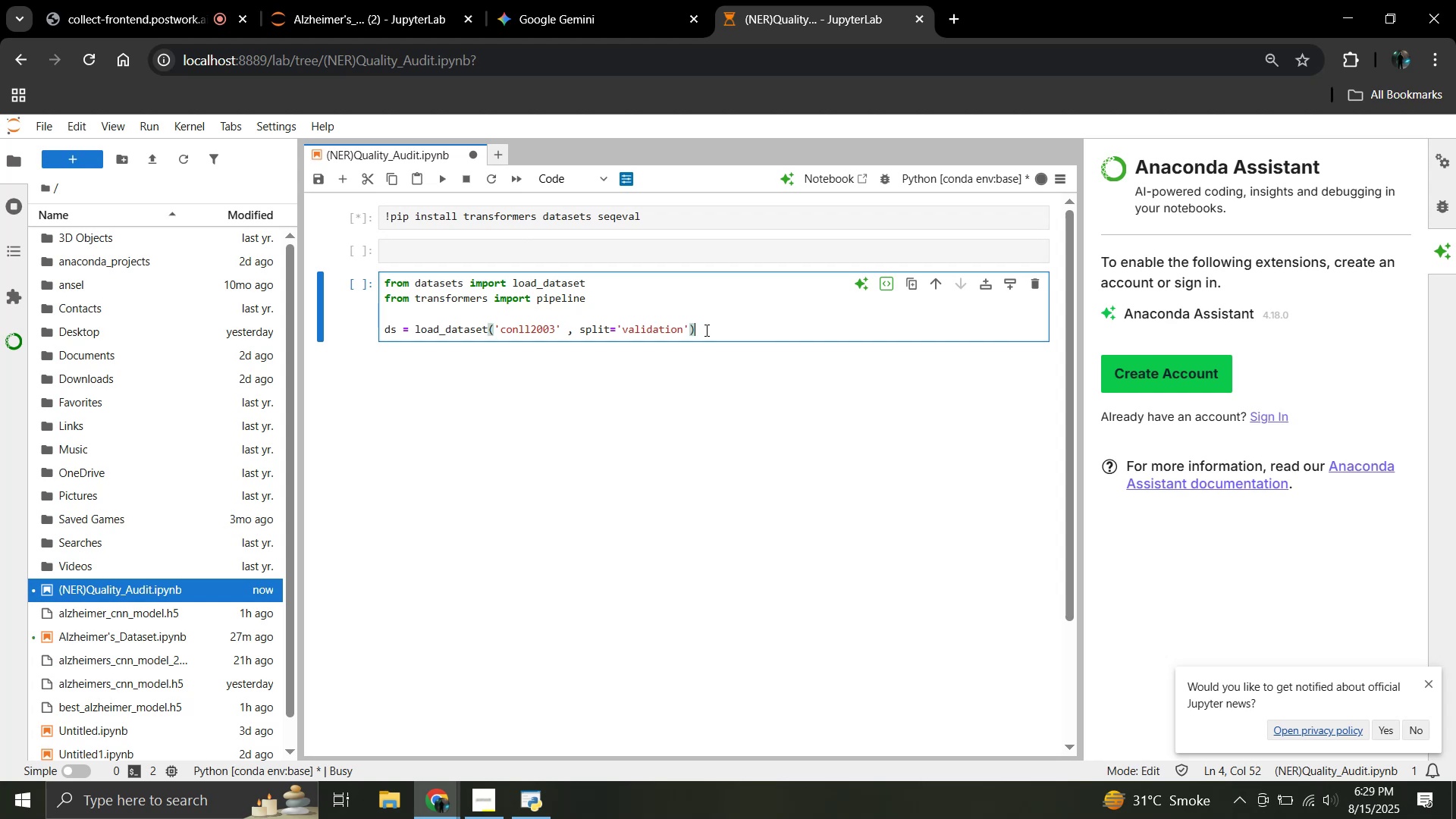 
key(Enter)
 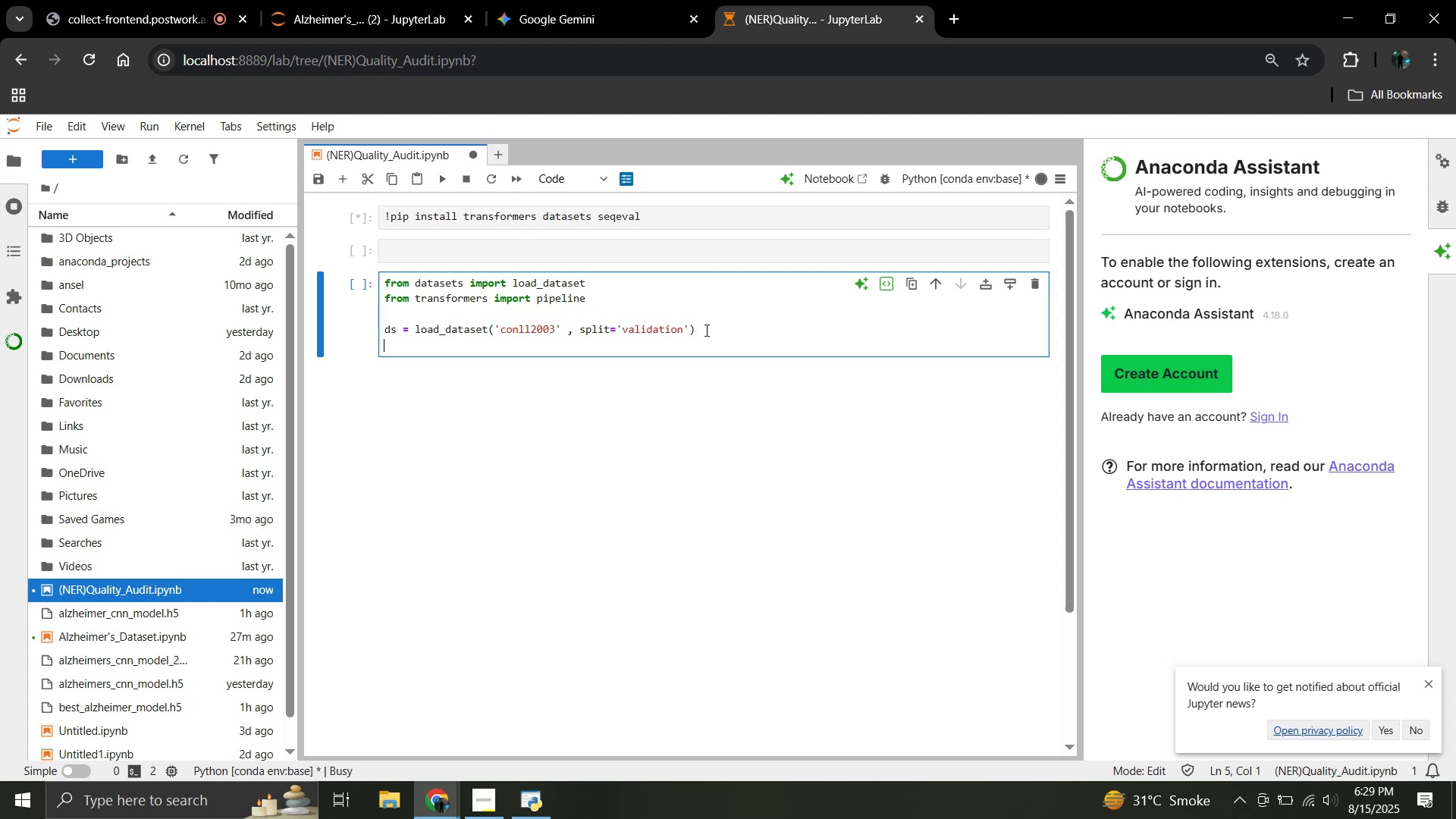 
key(Enter)
 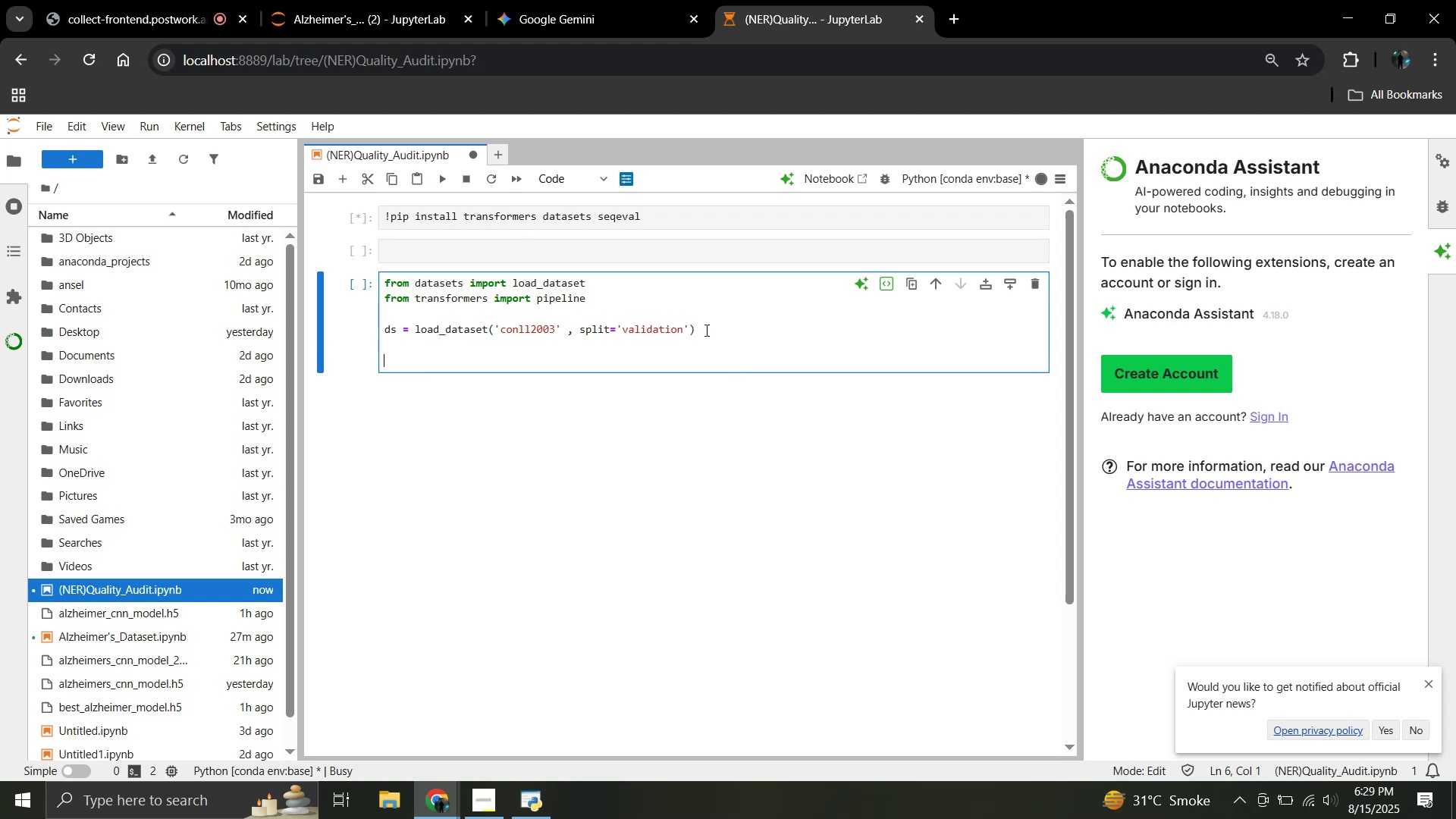 
type(nlp = pipeline)
 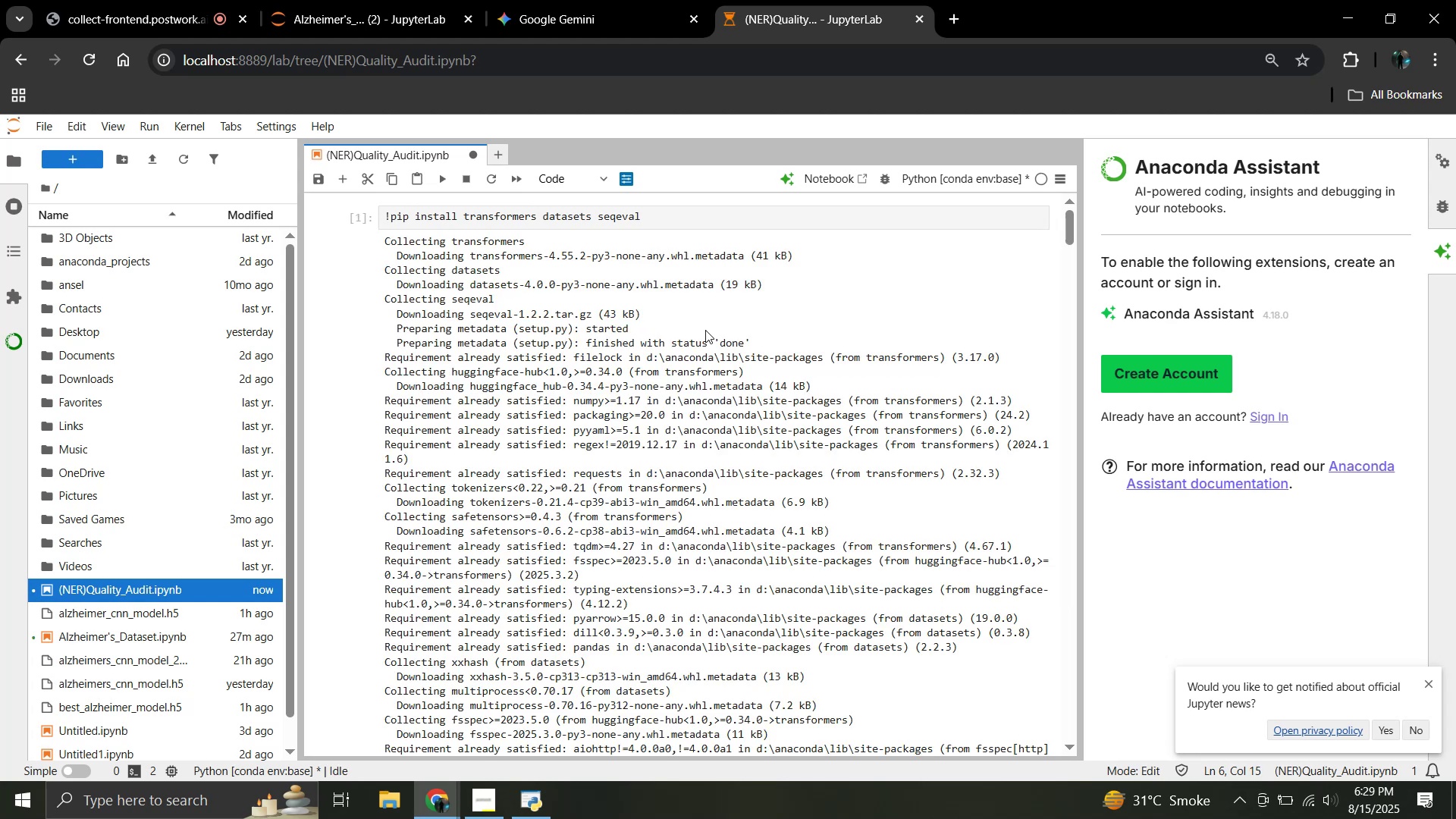 
hold_key(key=ShiftLeft, duration=0.4)
 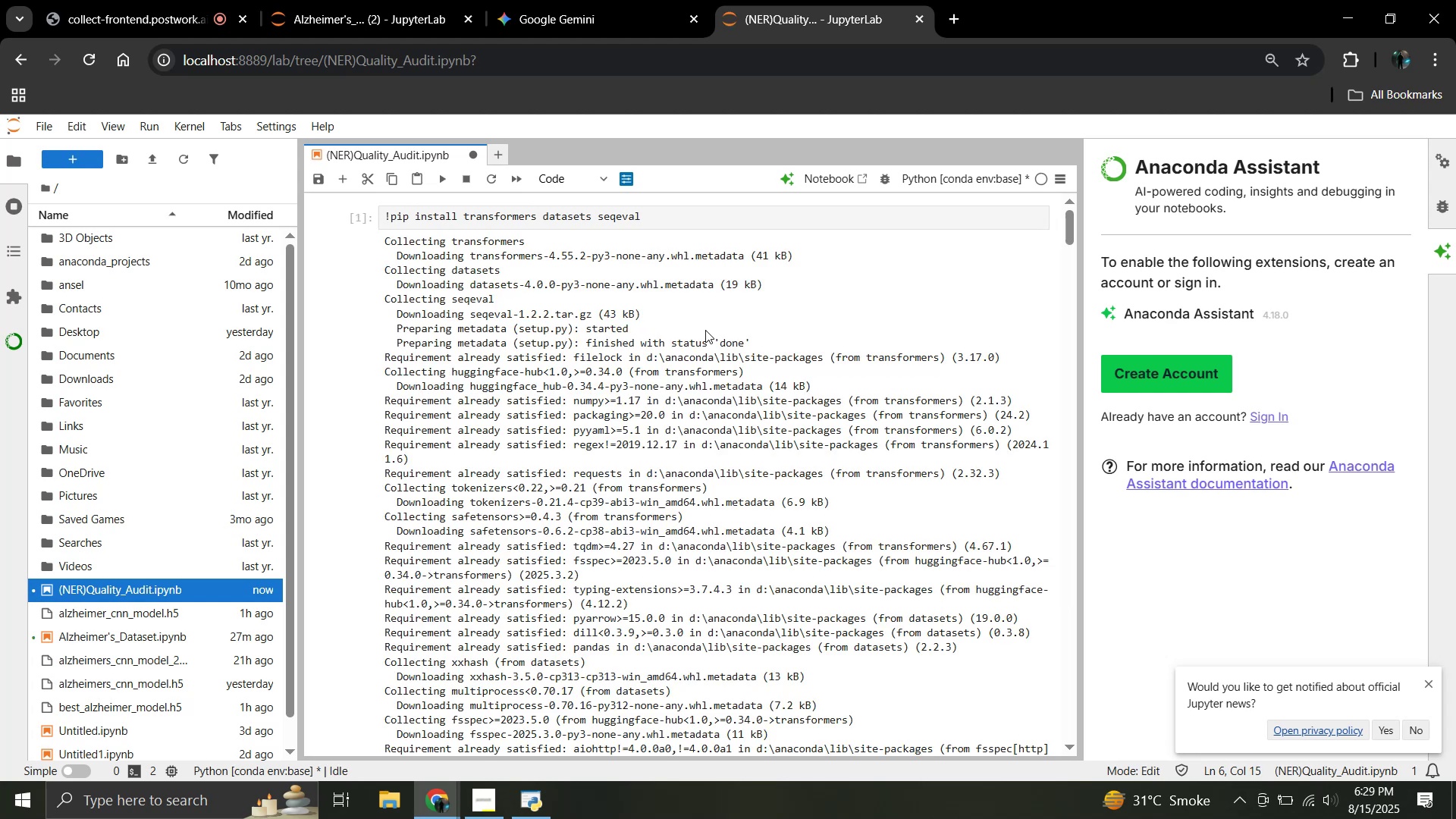 
scroll: coordinate [670, 418], scroll_direction: down, amount: 83.0
 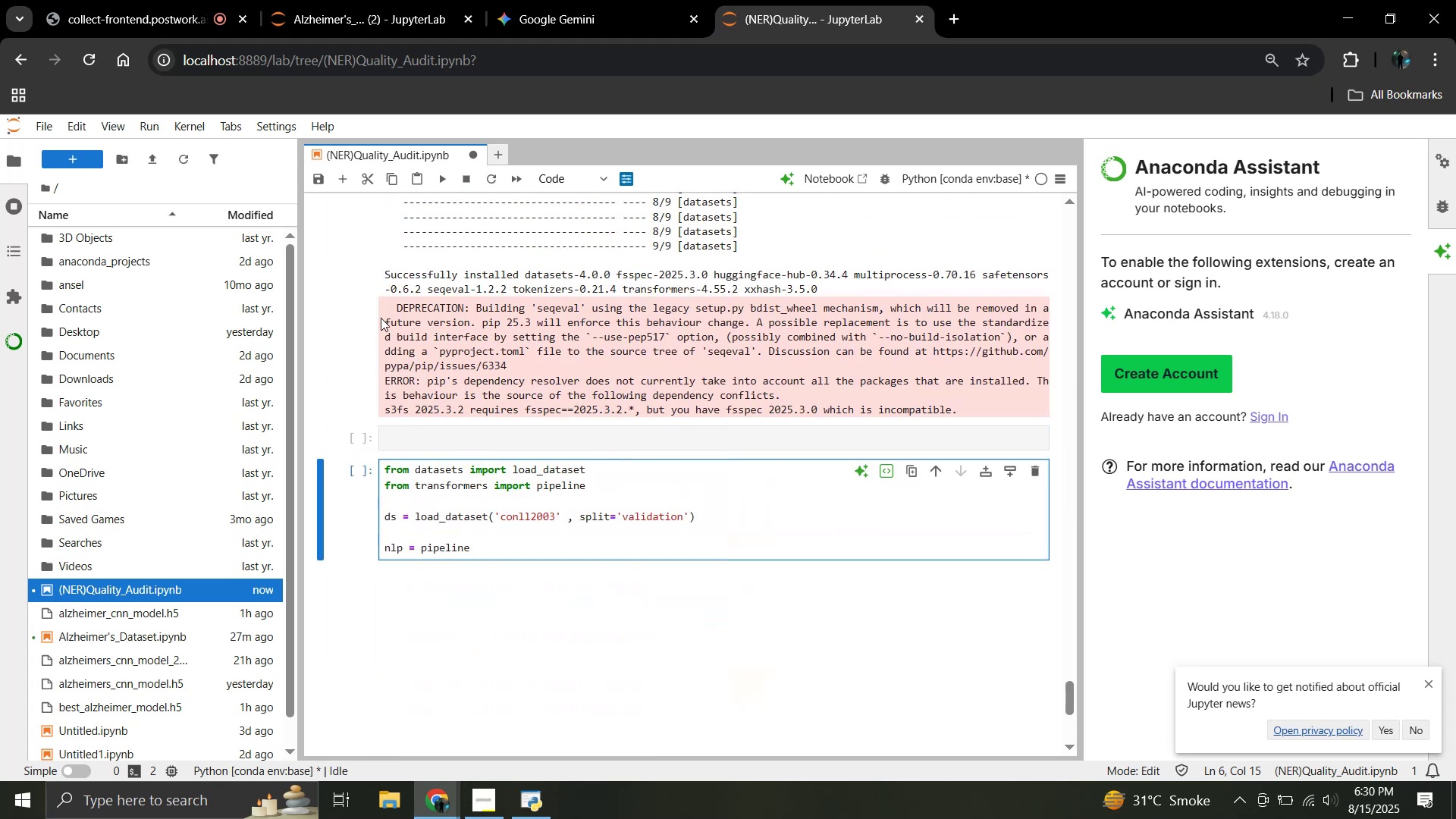 
wait(5.25)
 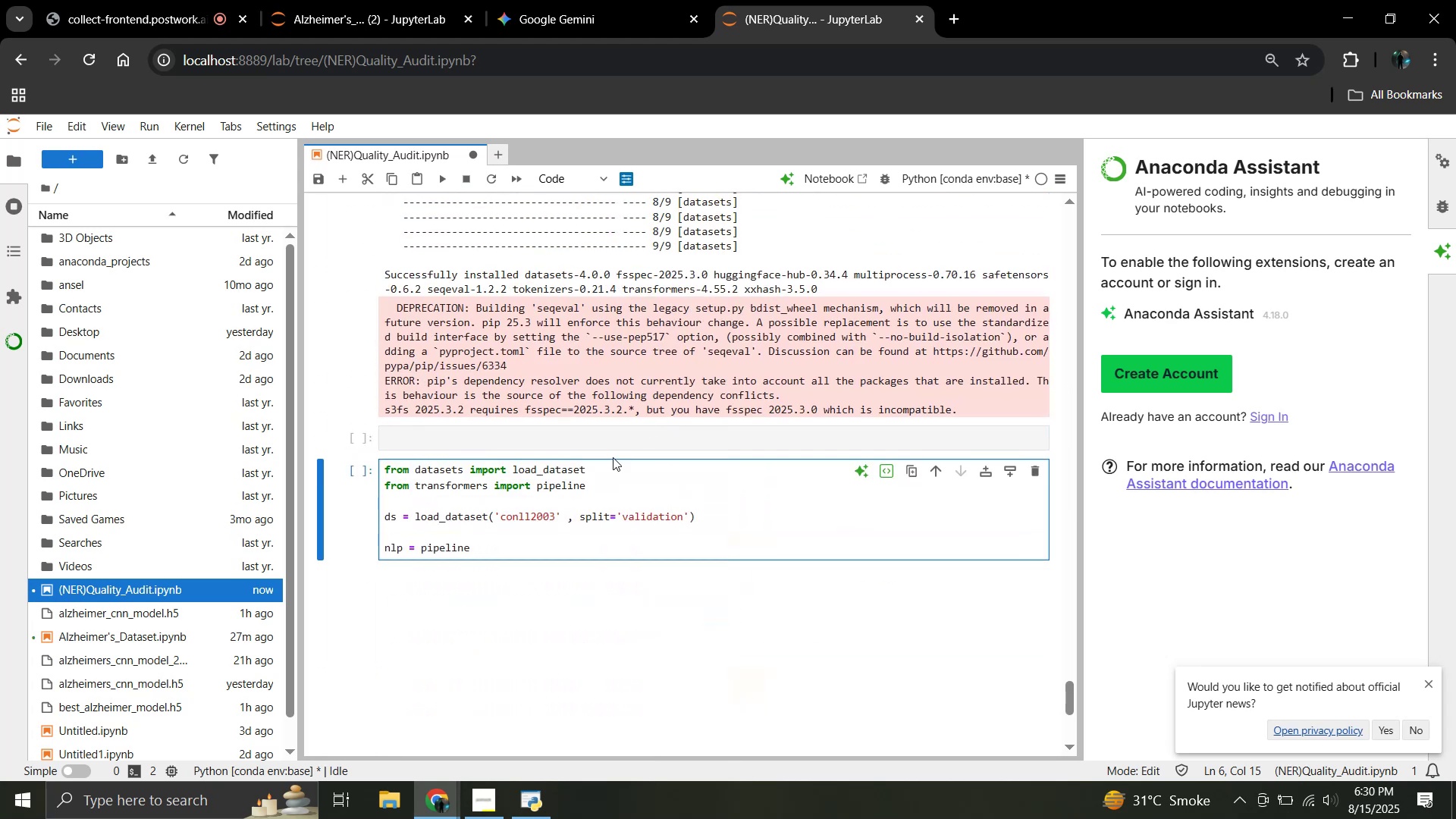 
left_click_drag(start_coordinate=[397, 305], to_coordinate=[982, 413])
 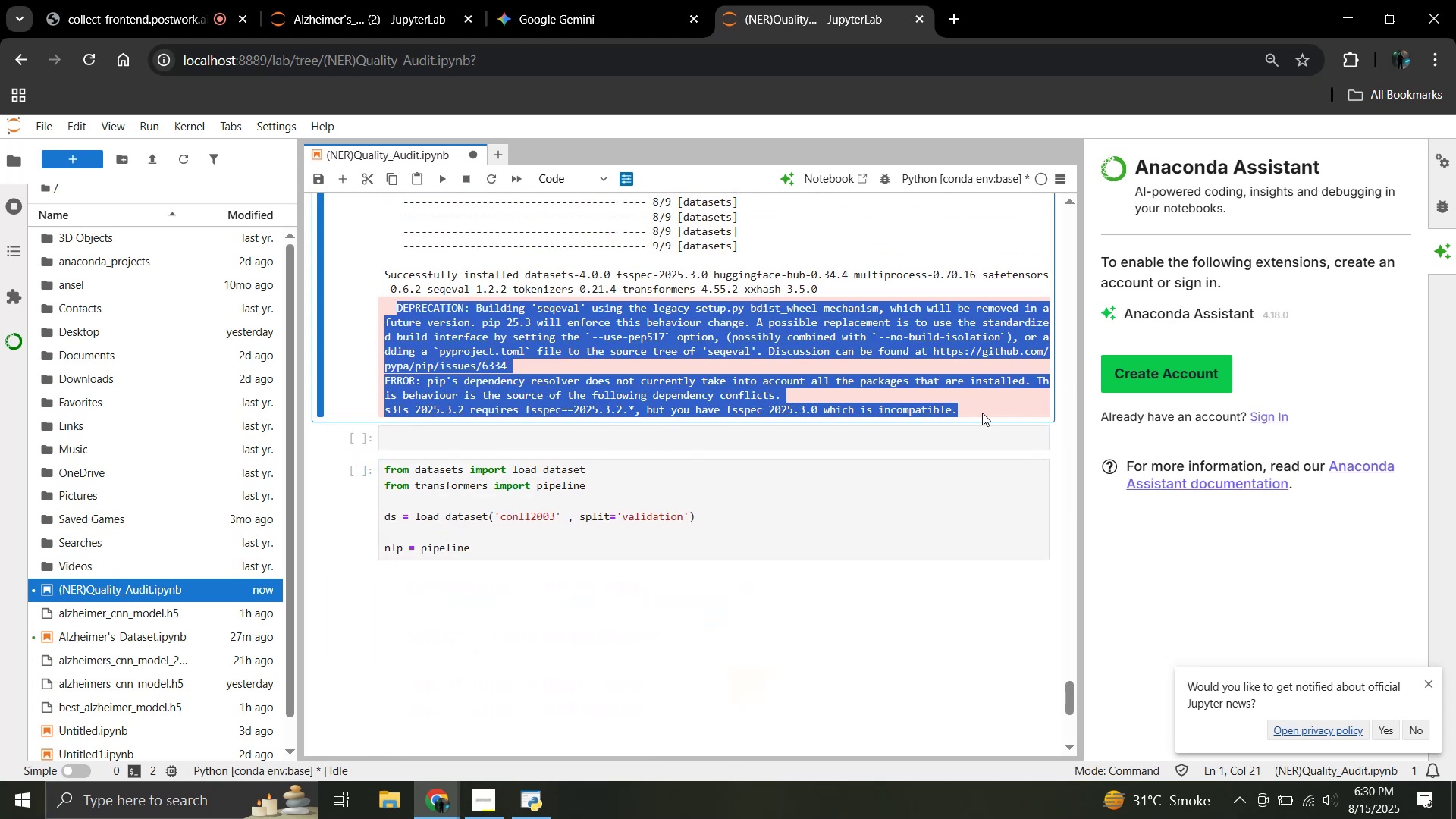 
key(Control+C)
 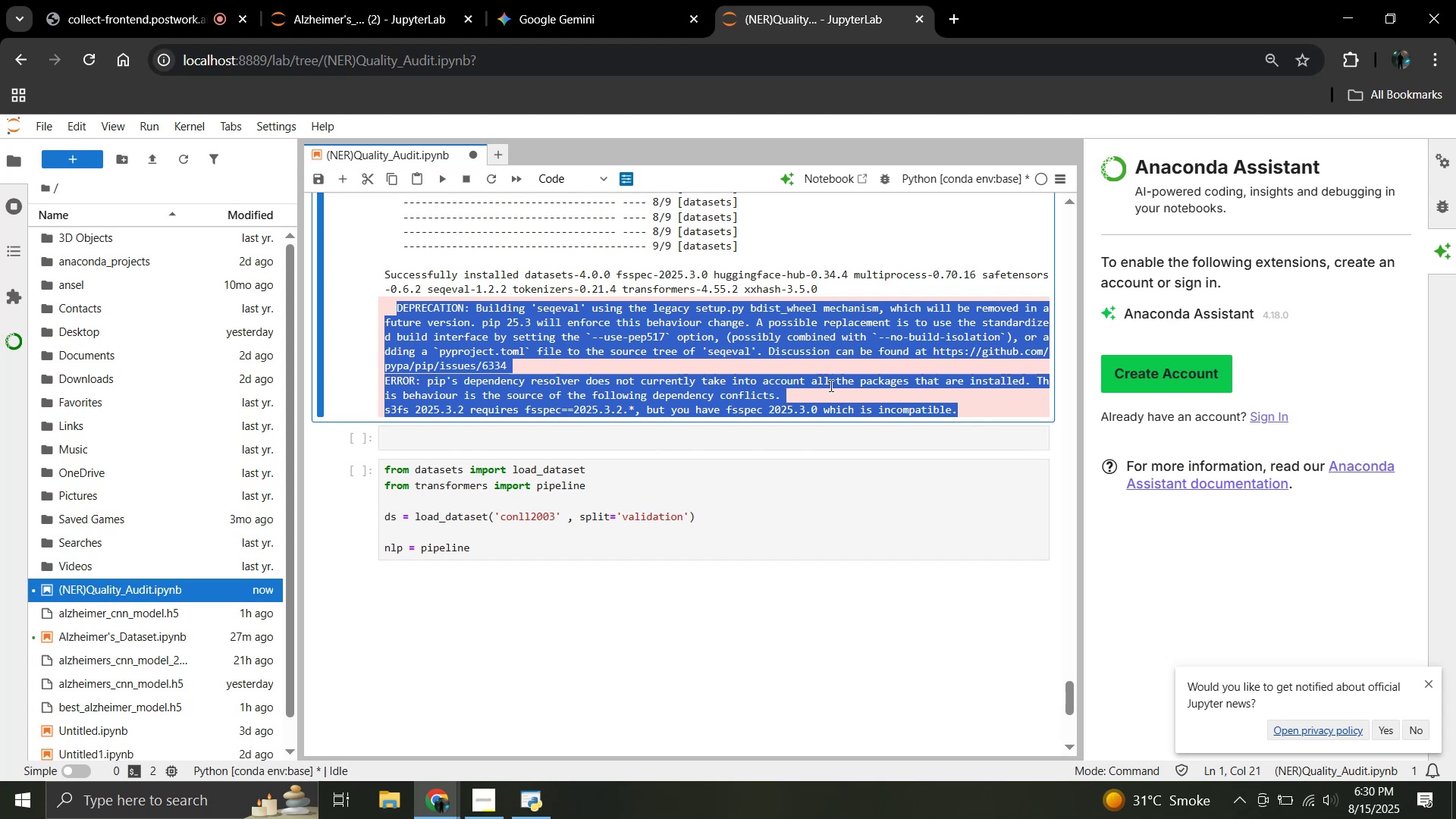 
left_click([830, 385])
 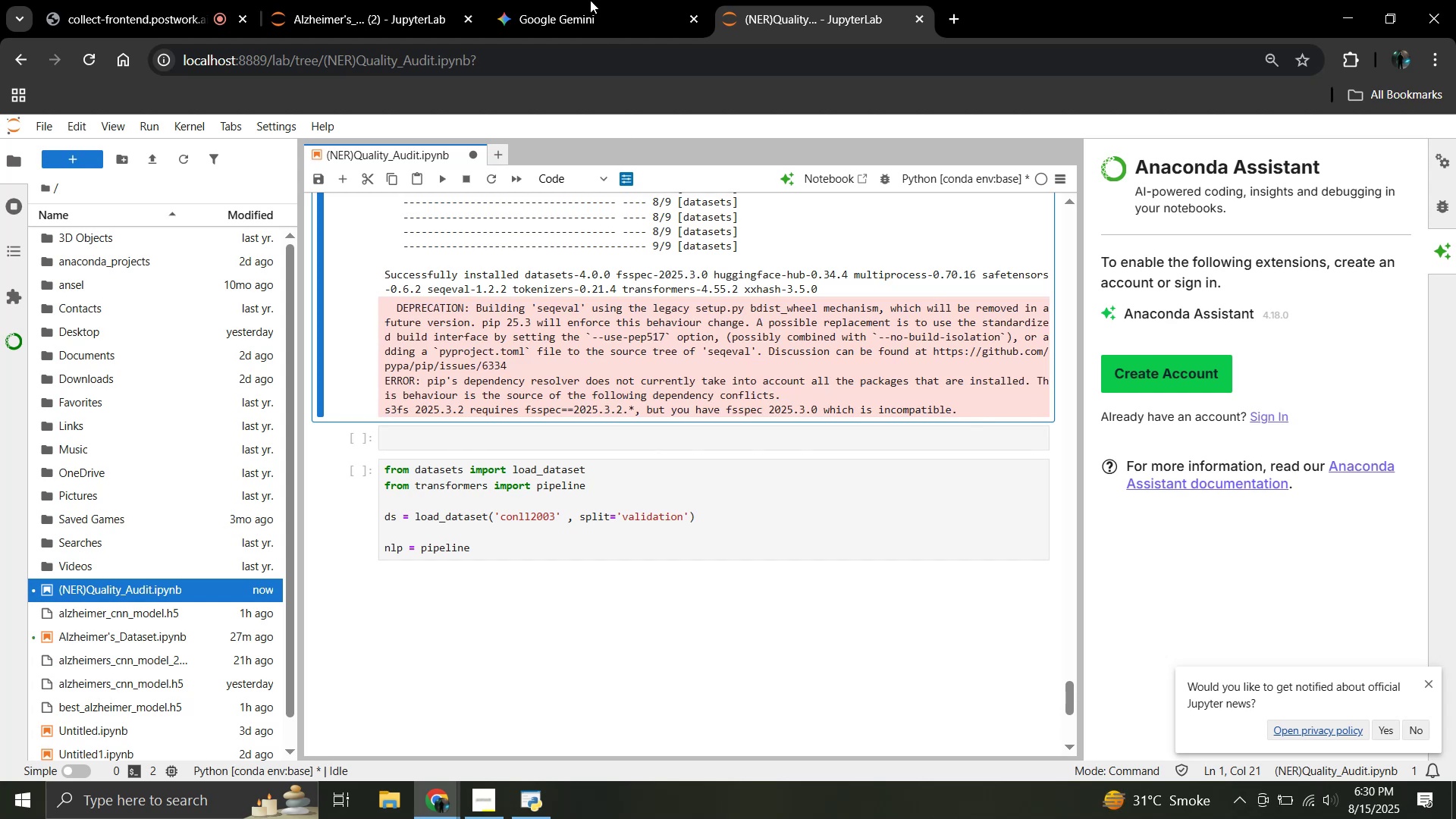 
left_click([571, 0])
 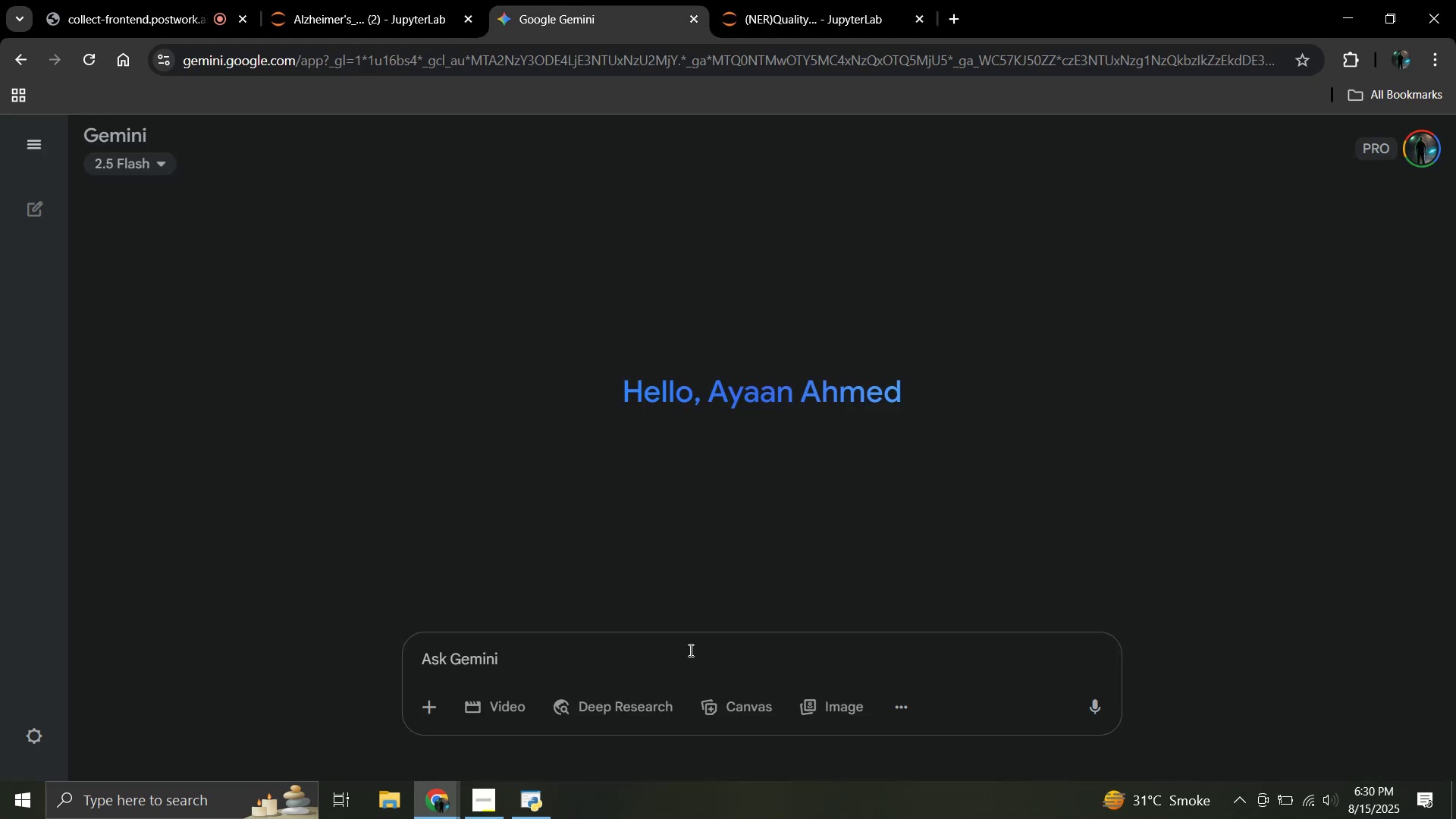 
key(Control+V)
 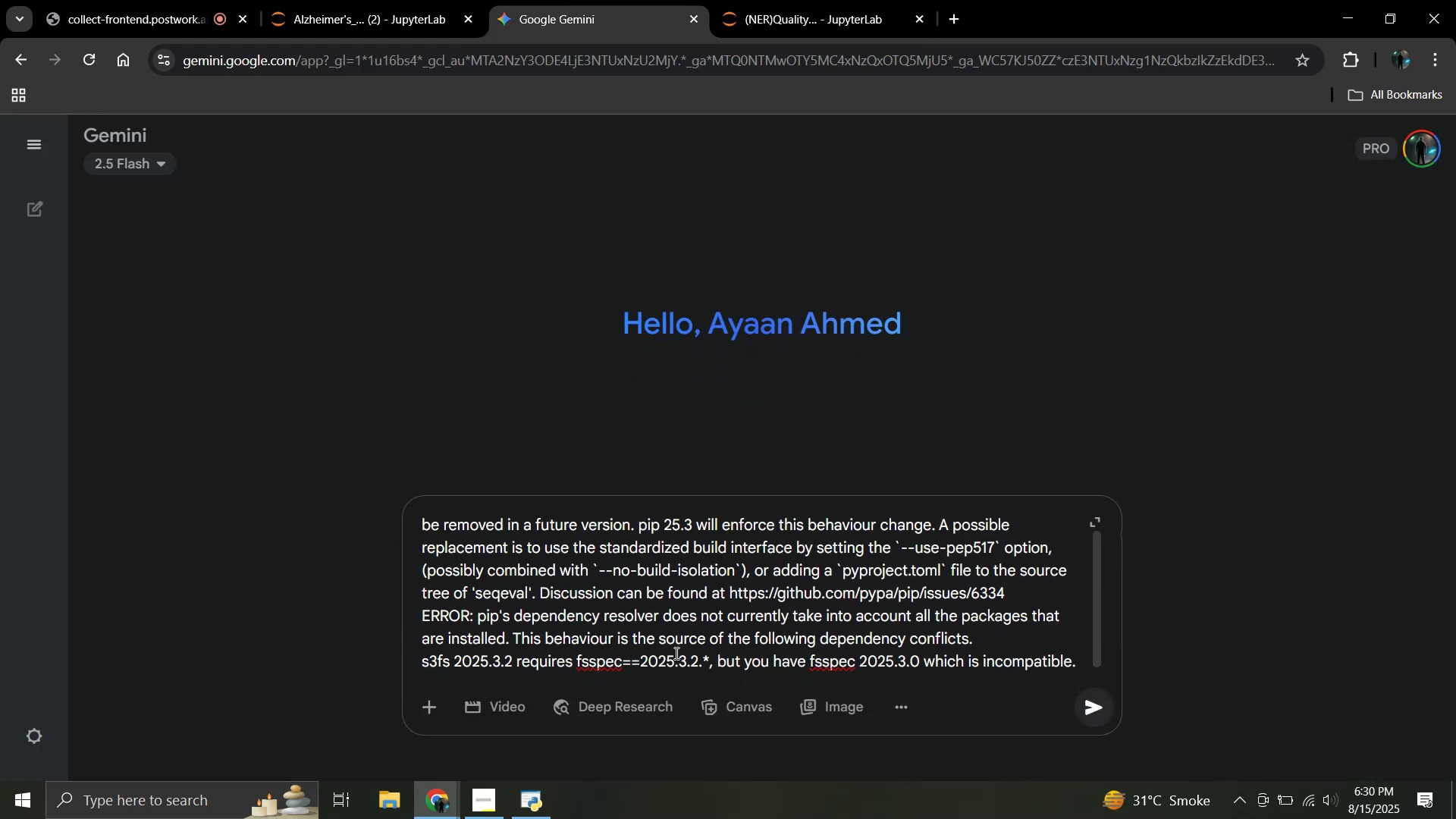 
key(Enter)
 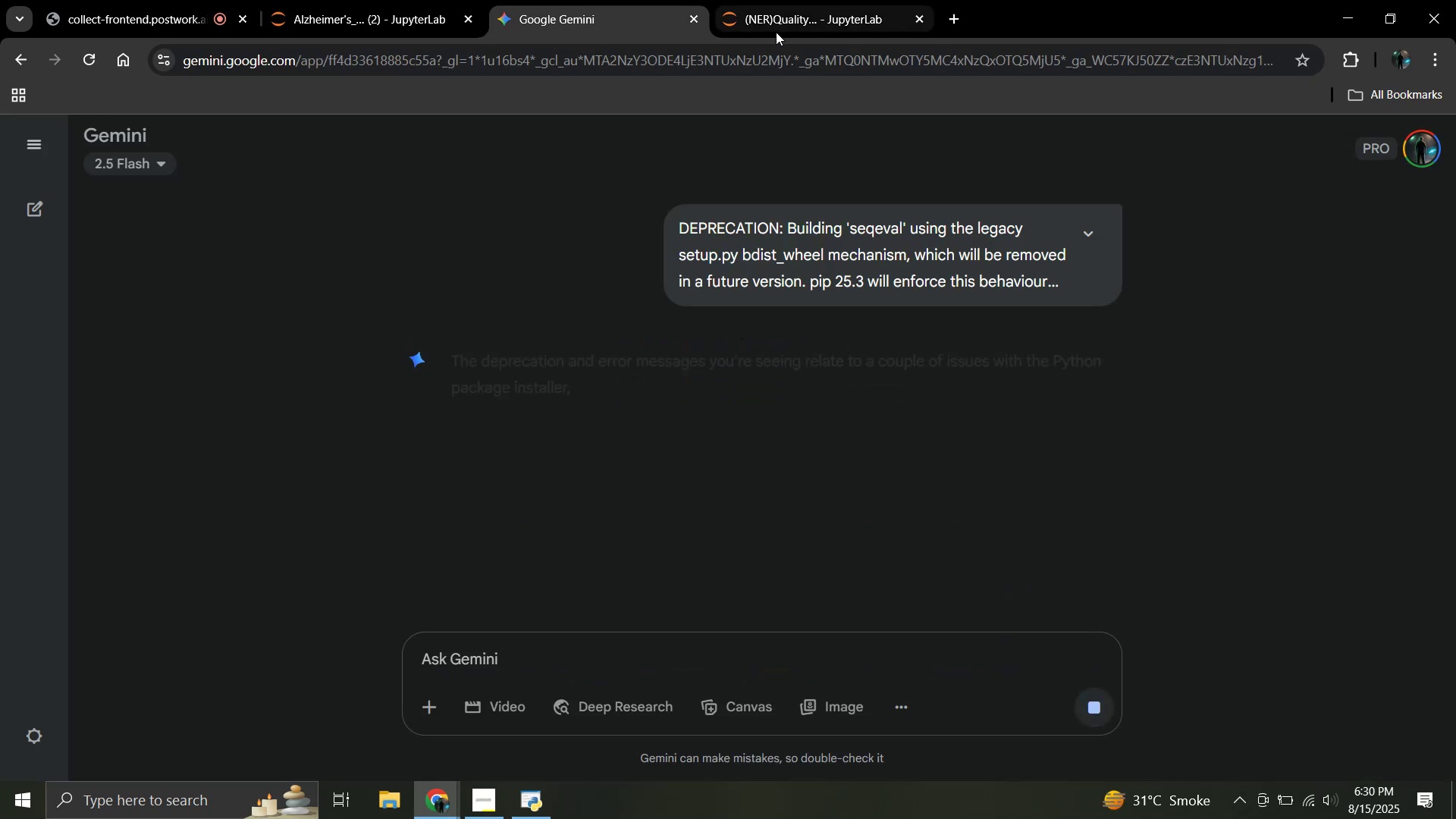 
left_click([770, 17])
 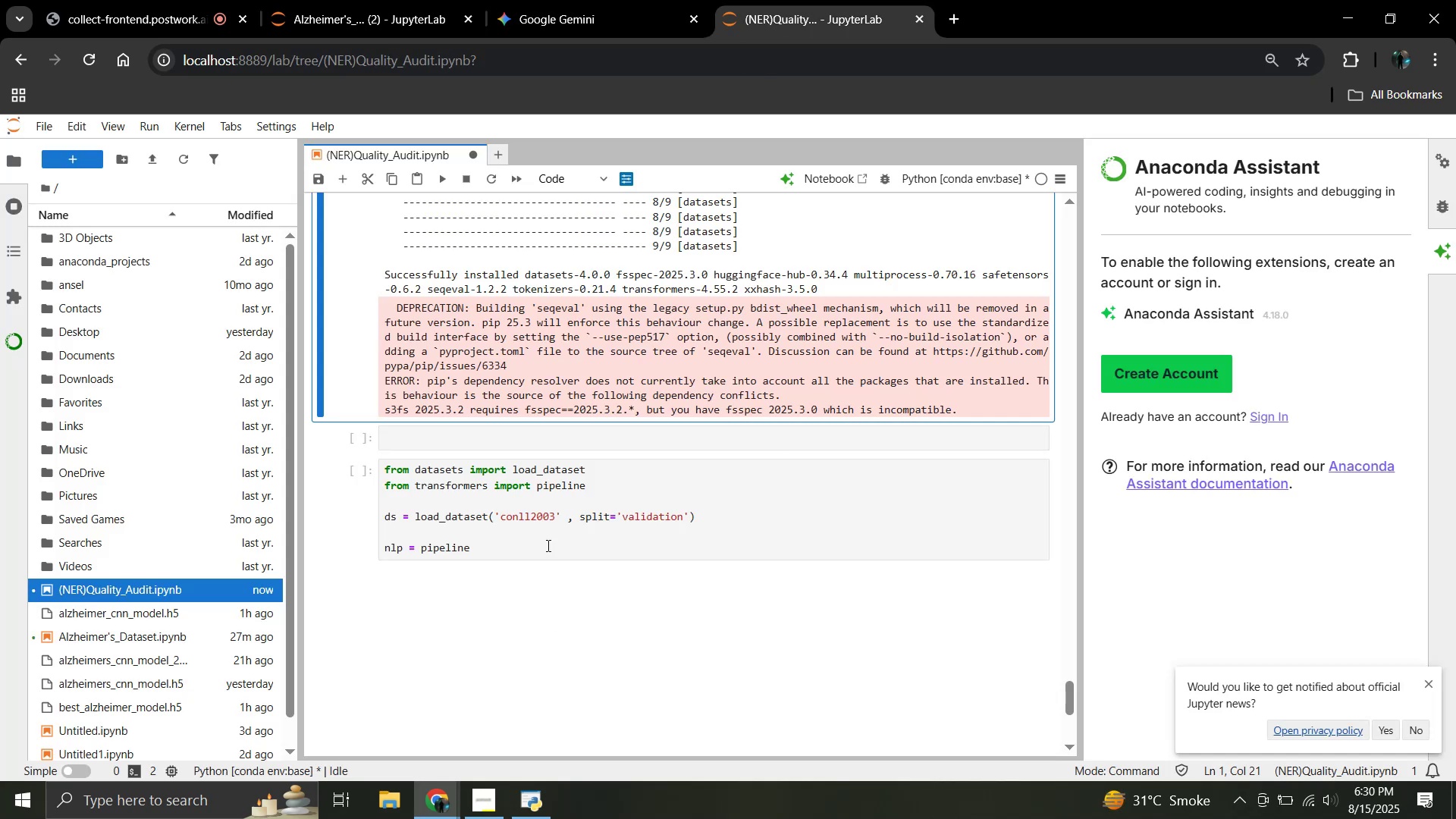 
left_click([547, 545])
 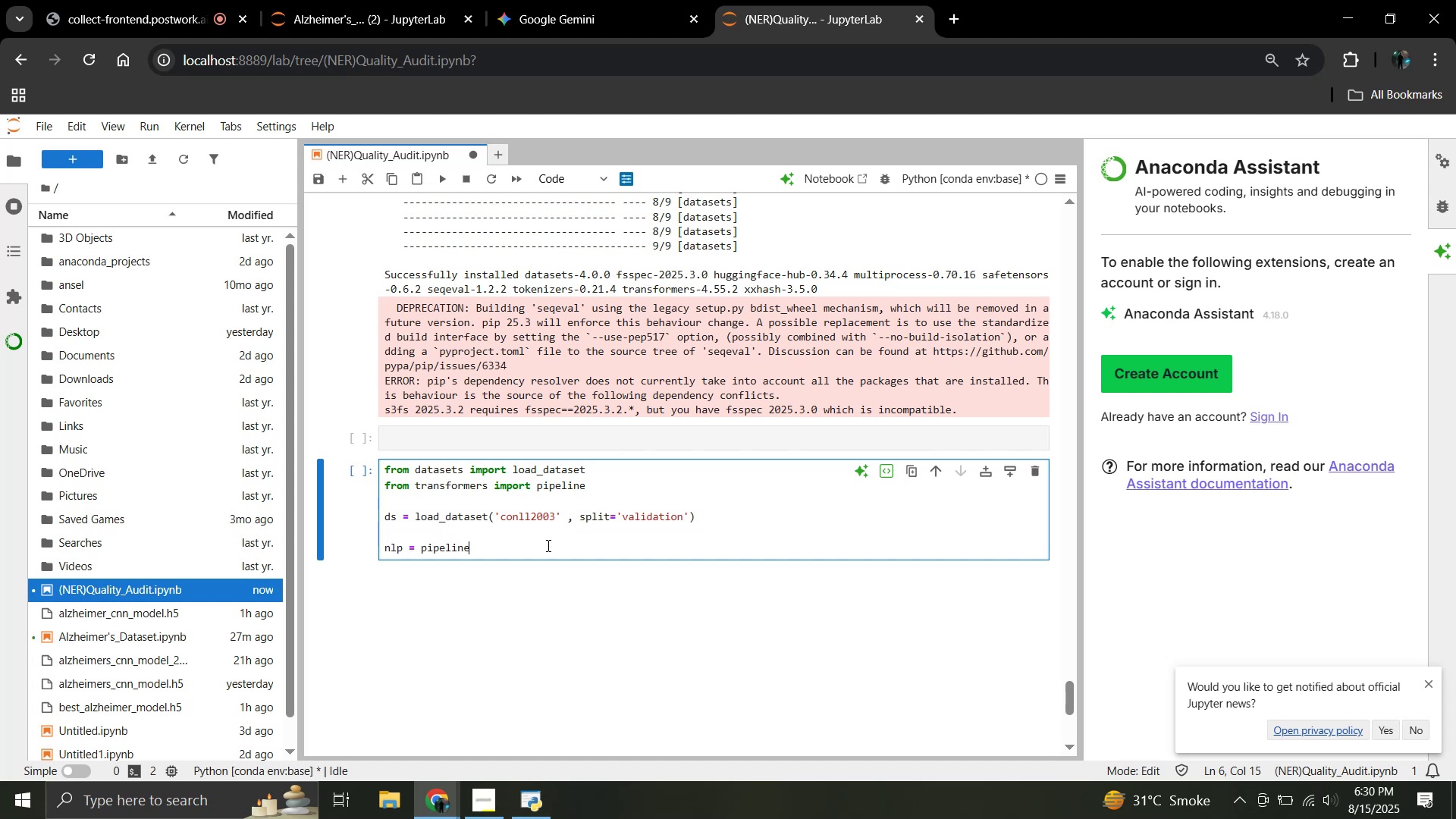 
type(('ner', model='dslim)
 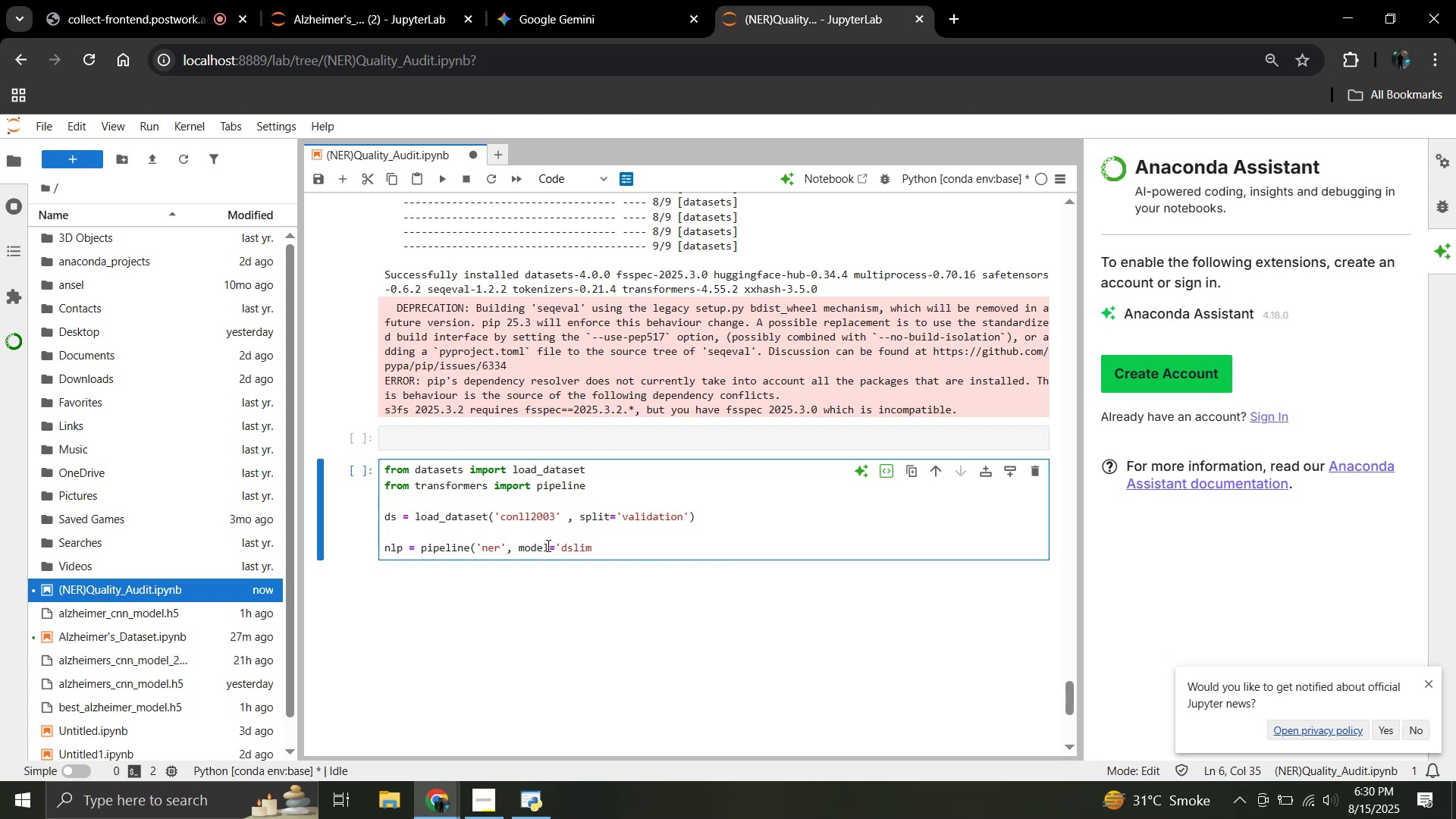 
type(/bert-base-NER',aggregation_strategy='so)
key(Backspace)
type(imple'))
 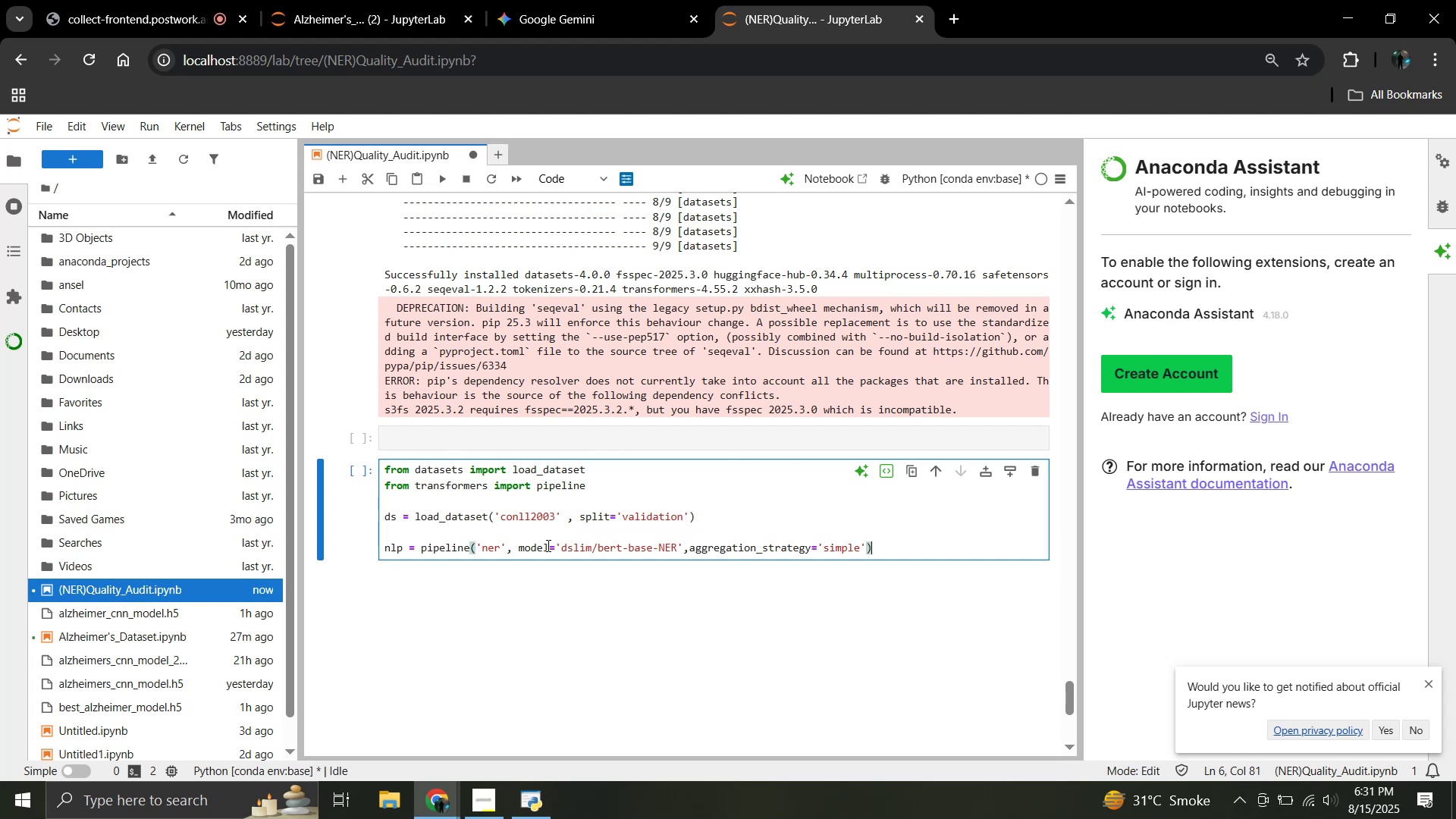 
wait(9.45)
 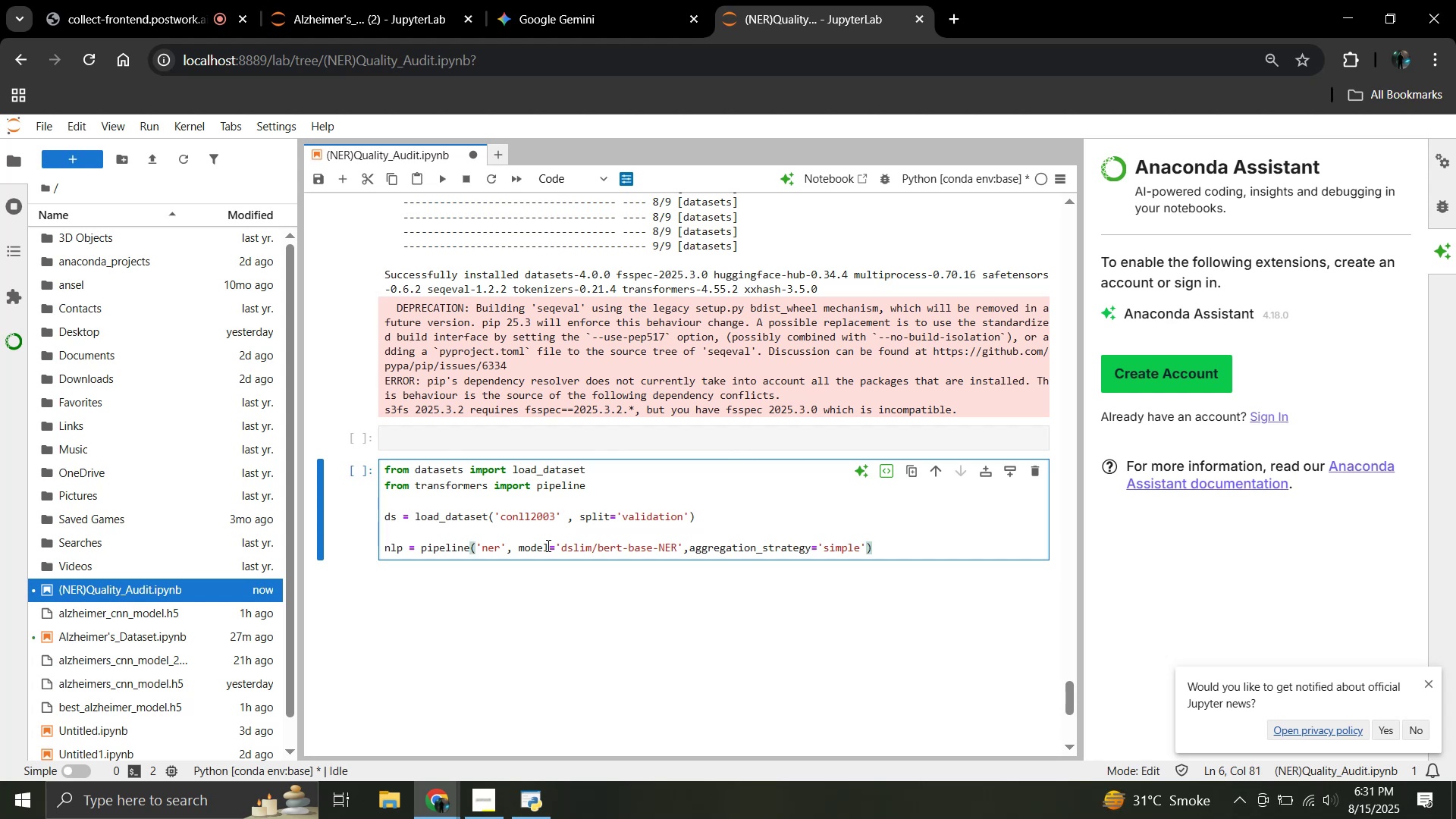 
key(Shift+Enter)
 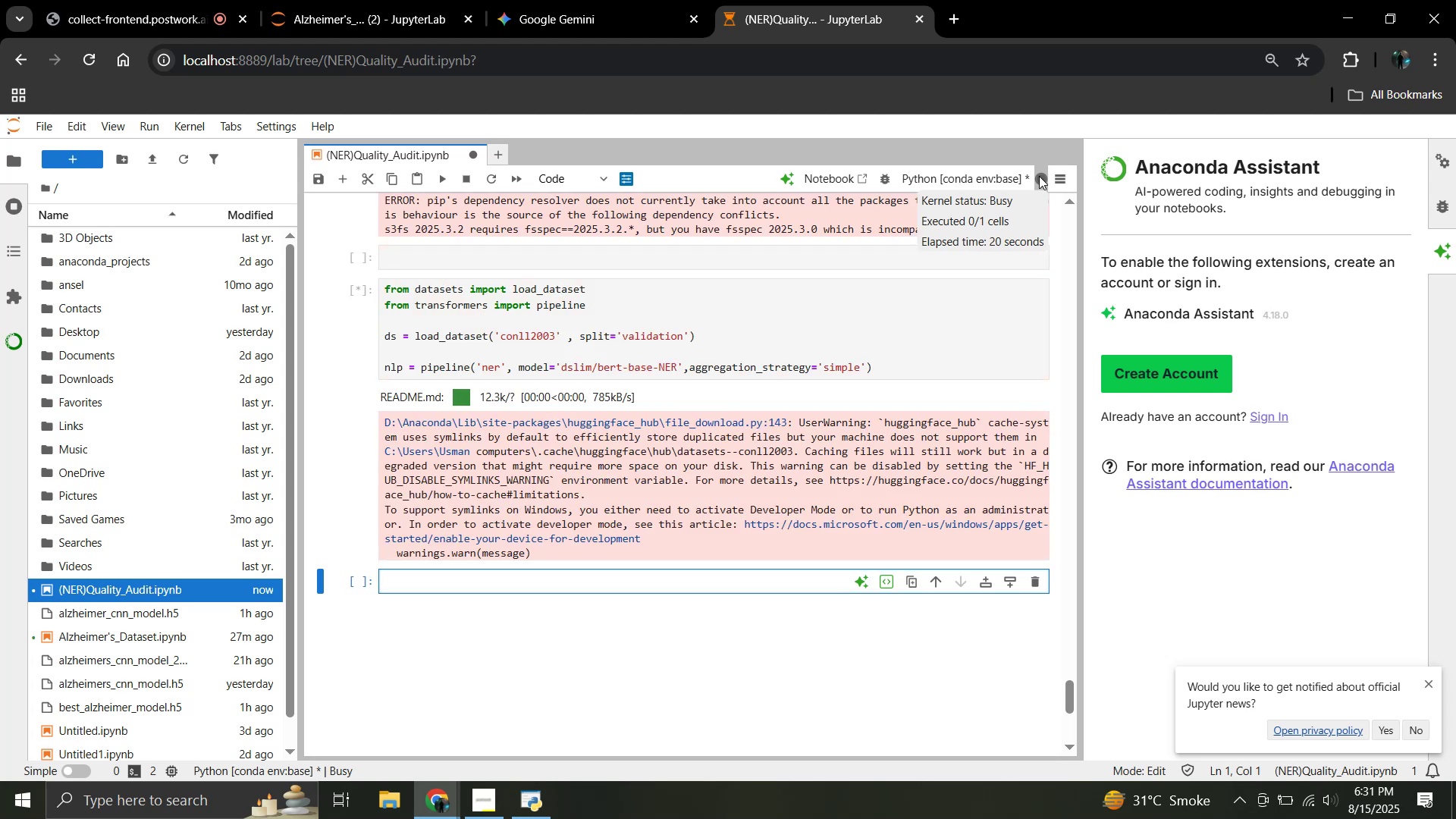 
wait(25.2)
 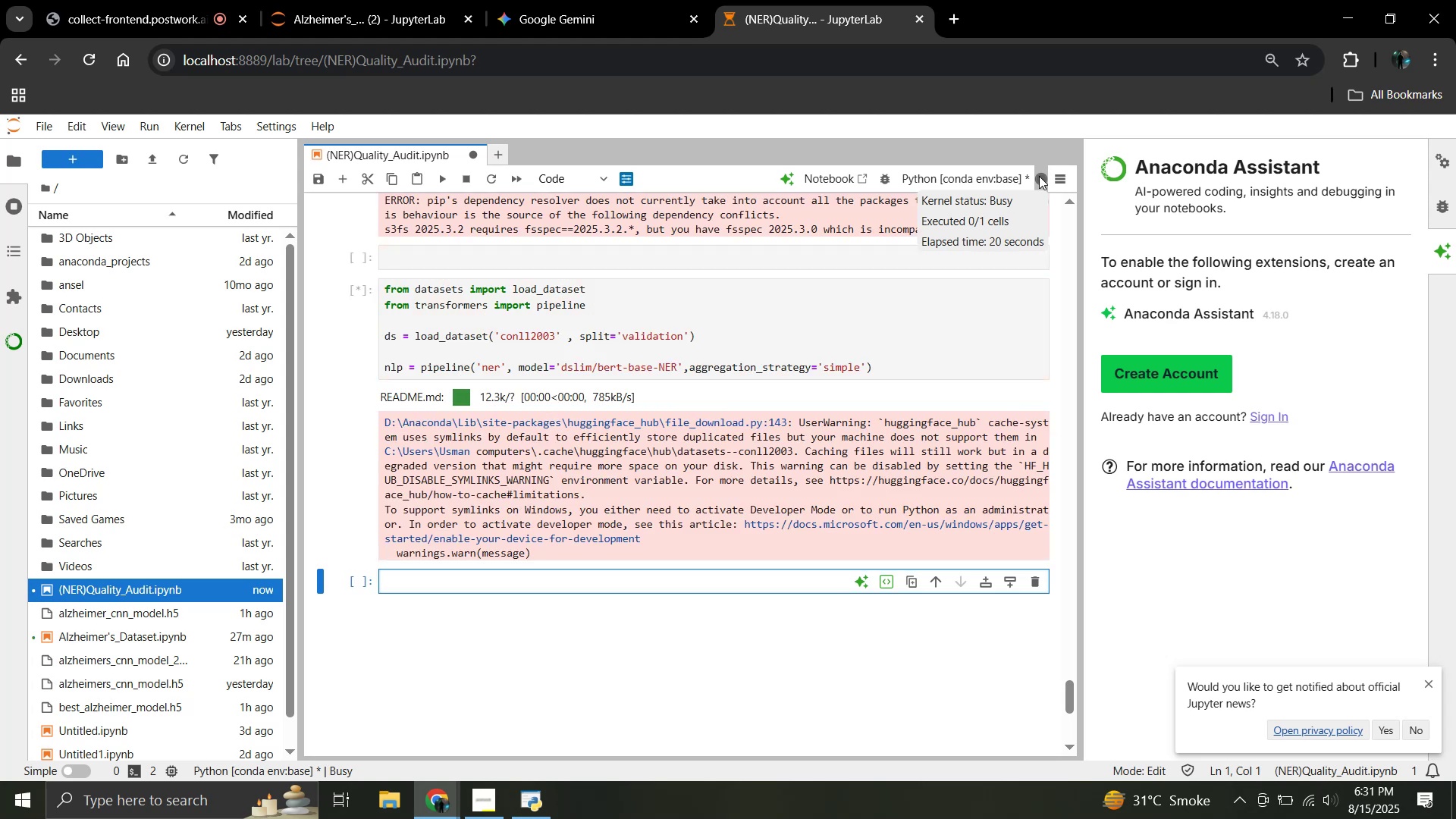 
scroll: coordinate [444, 386], scroll_direction: up, amount: 11.0
 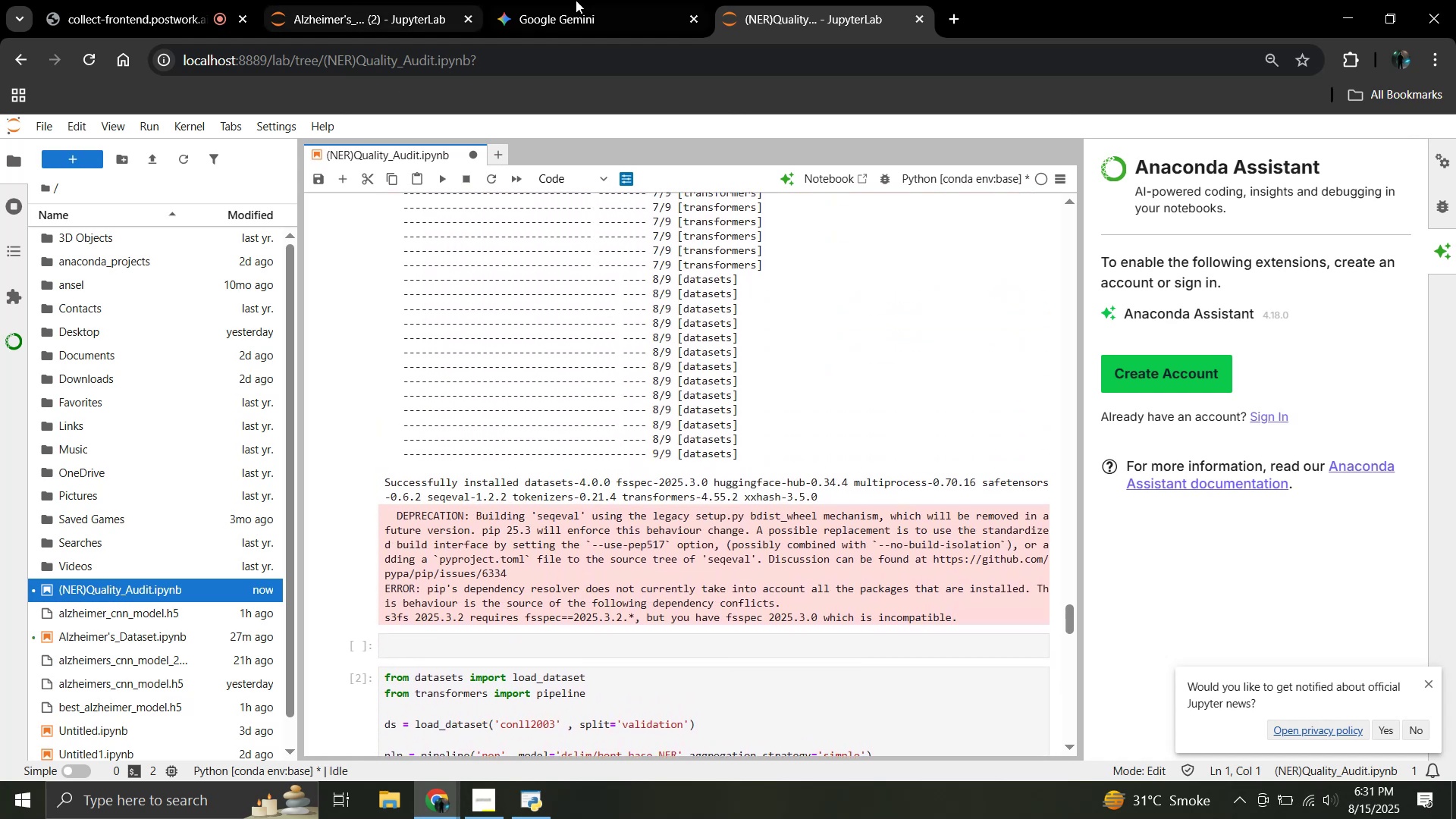 
left_click([609, 0])
 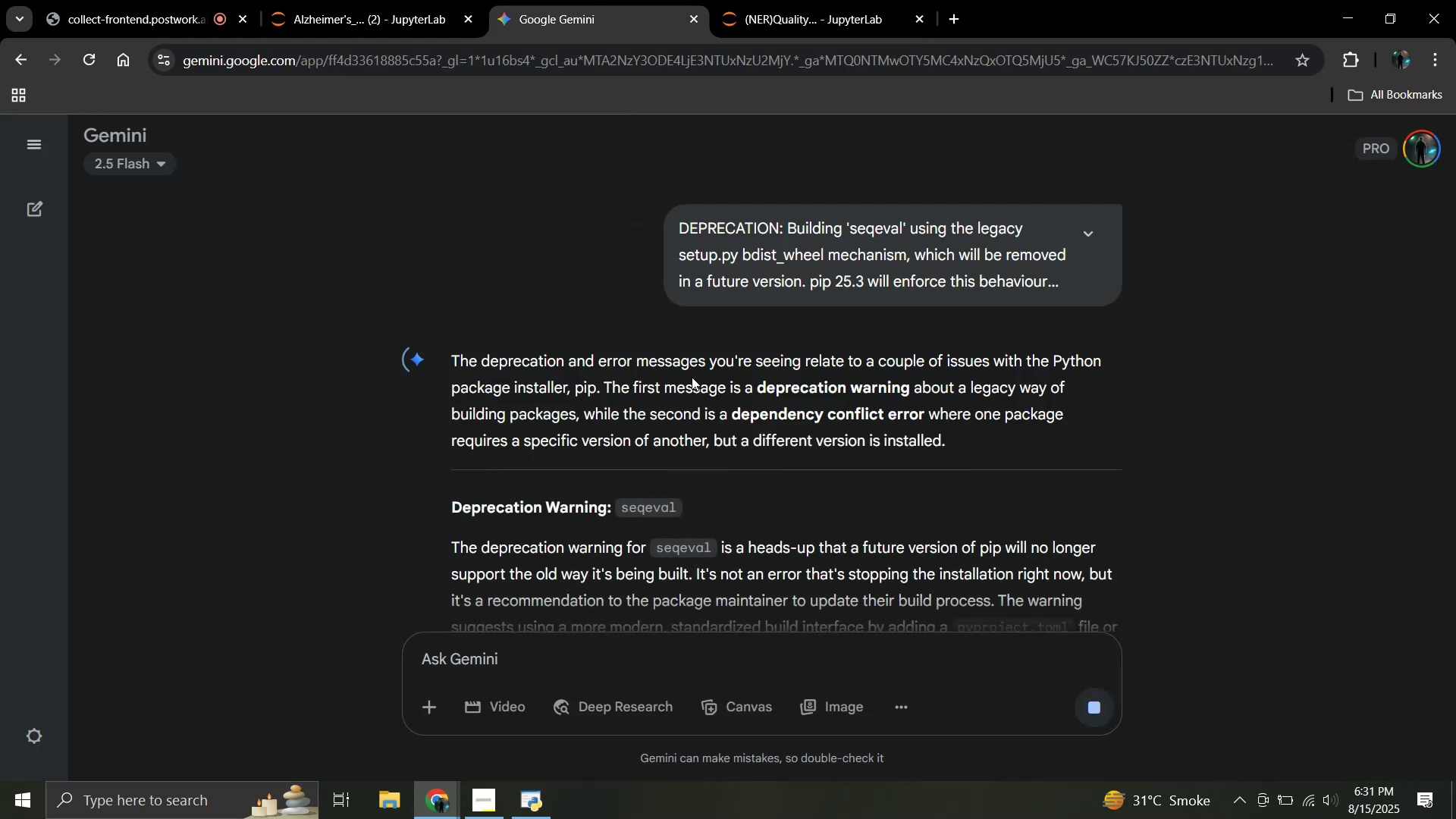 
scroll: coordinate [692, 377], scroll_direction: down, amount: 1.0
 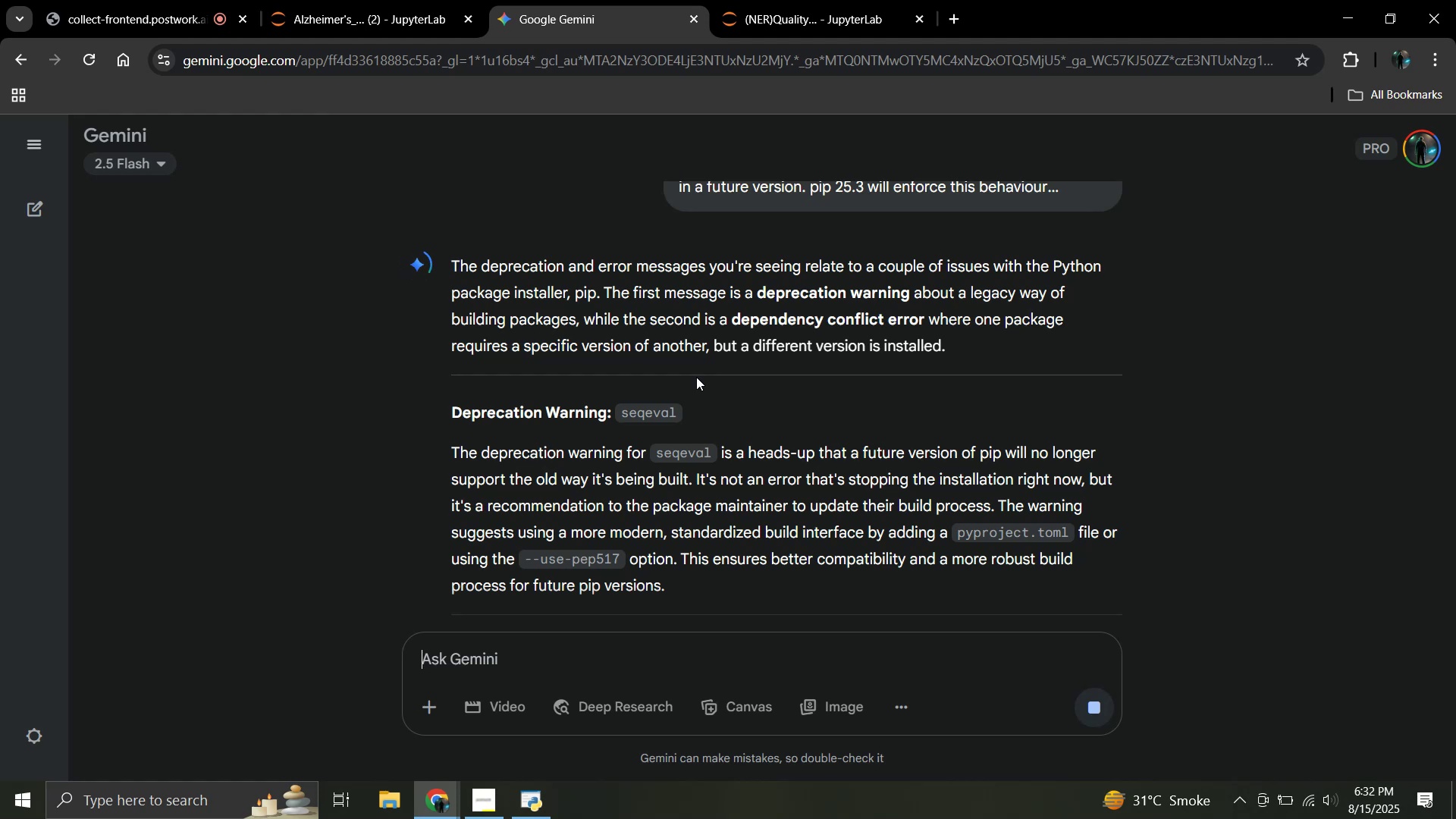 
wait(17.23)
 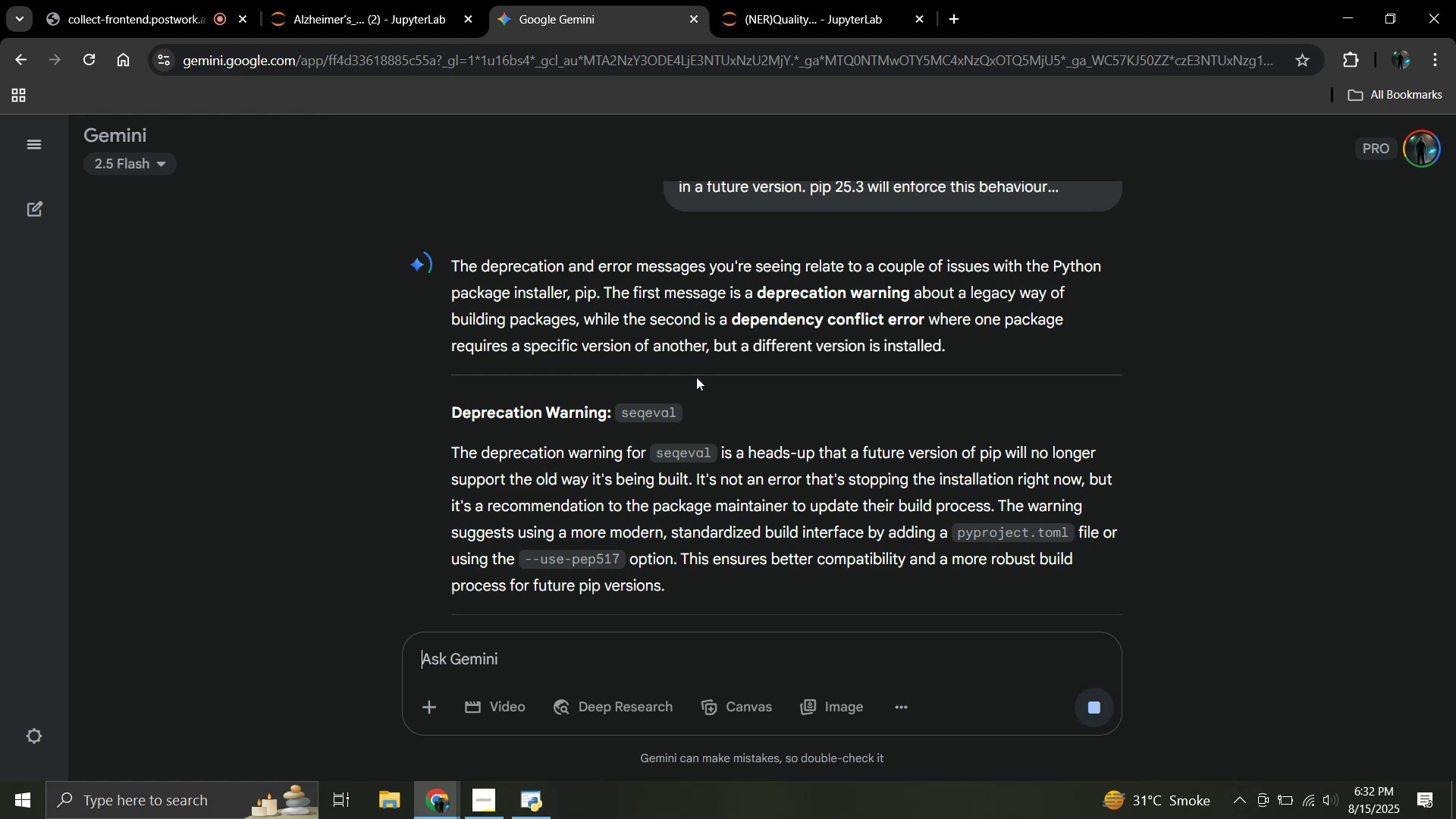 
scroll: coordinate [696, 377], scroll_direction: down, amount: 1.0
 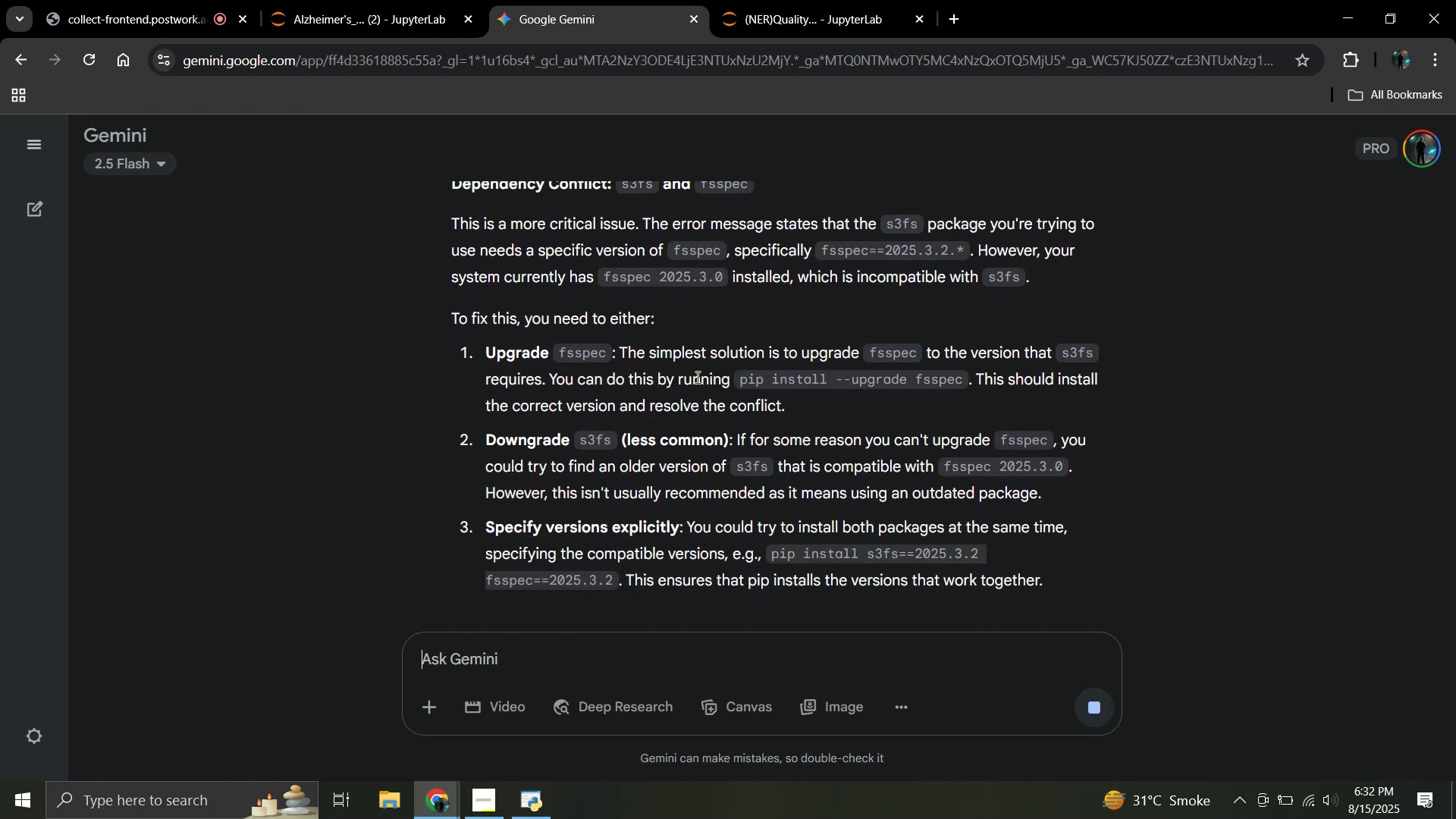 
scroll: coordinate [696, 377], scroll_direction: up, amount: 2.0
 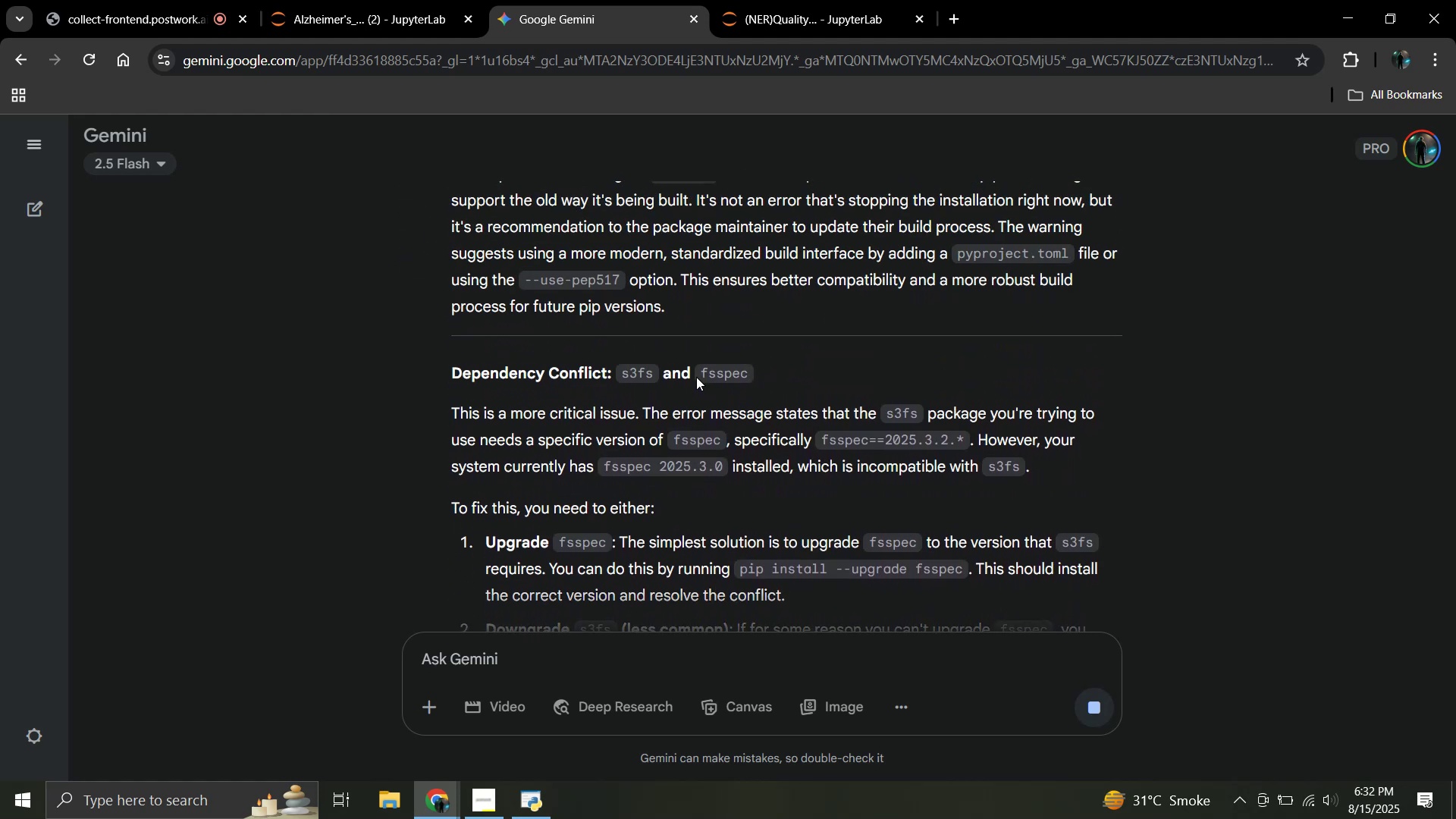 
scroll: coordinate [696, 377], scroll_direction: down, amount: 2.0
 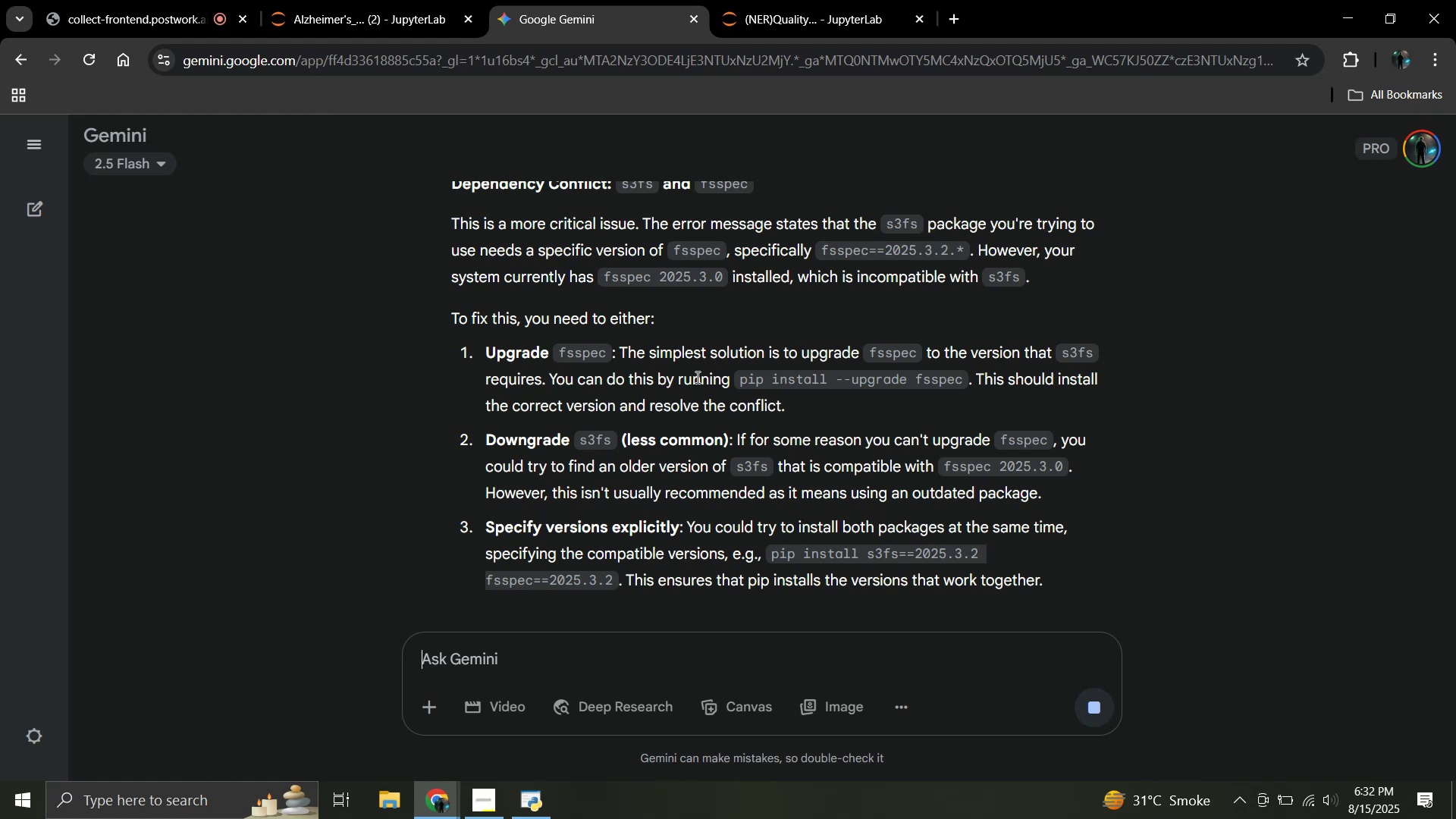 
wait(8.86)
 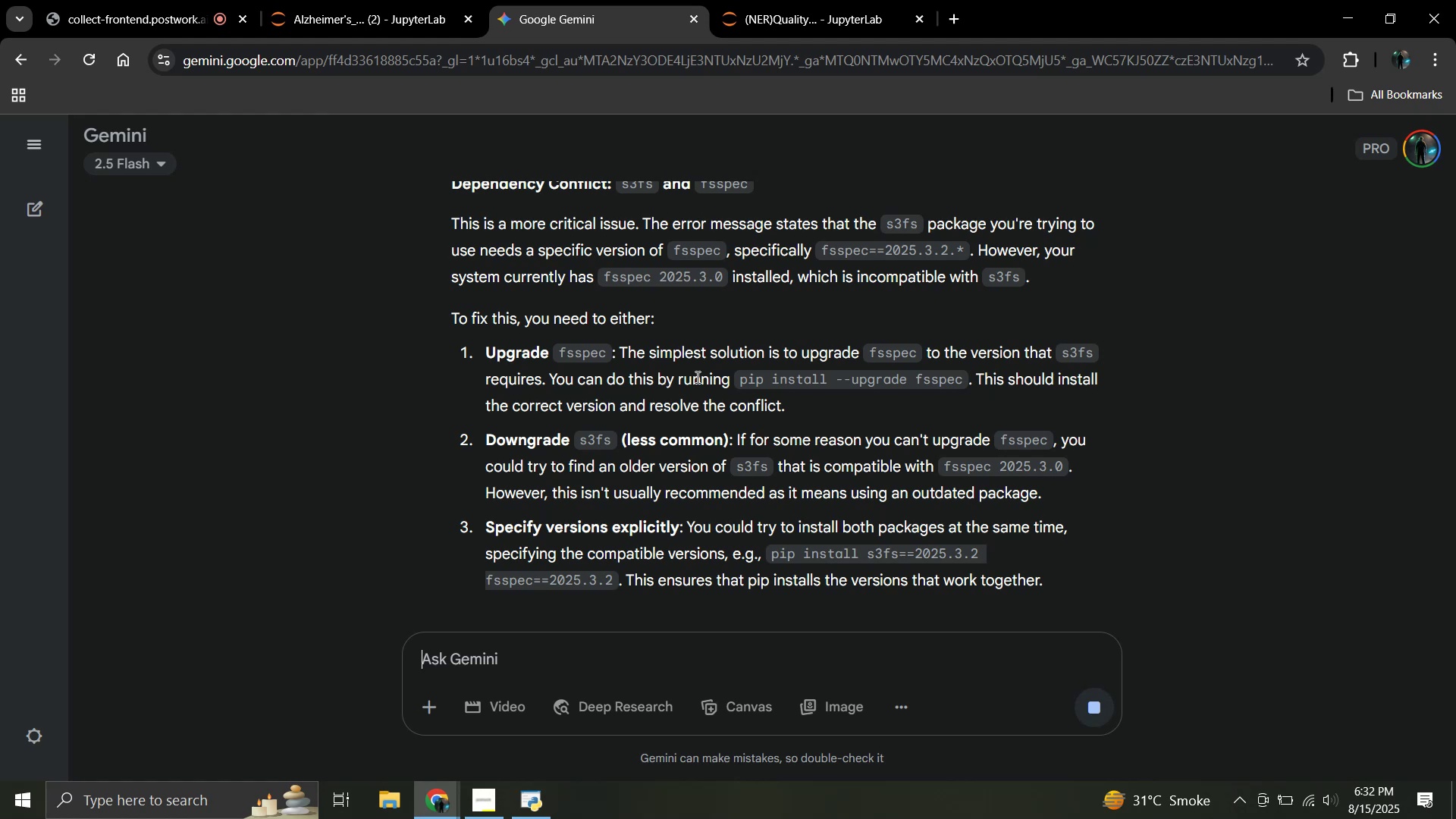 
scroll: coordinate [696, 377], scroll_direction: down, amount: 1.0
 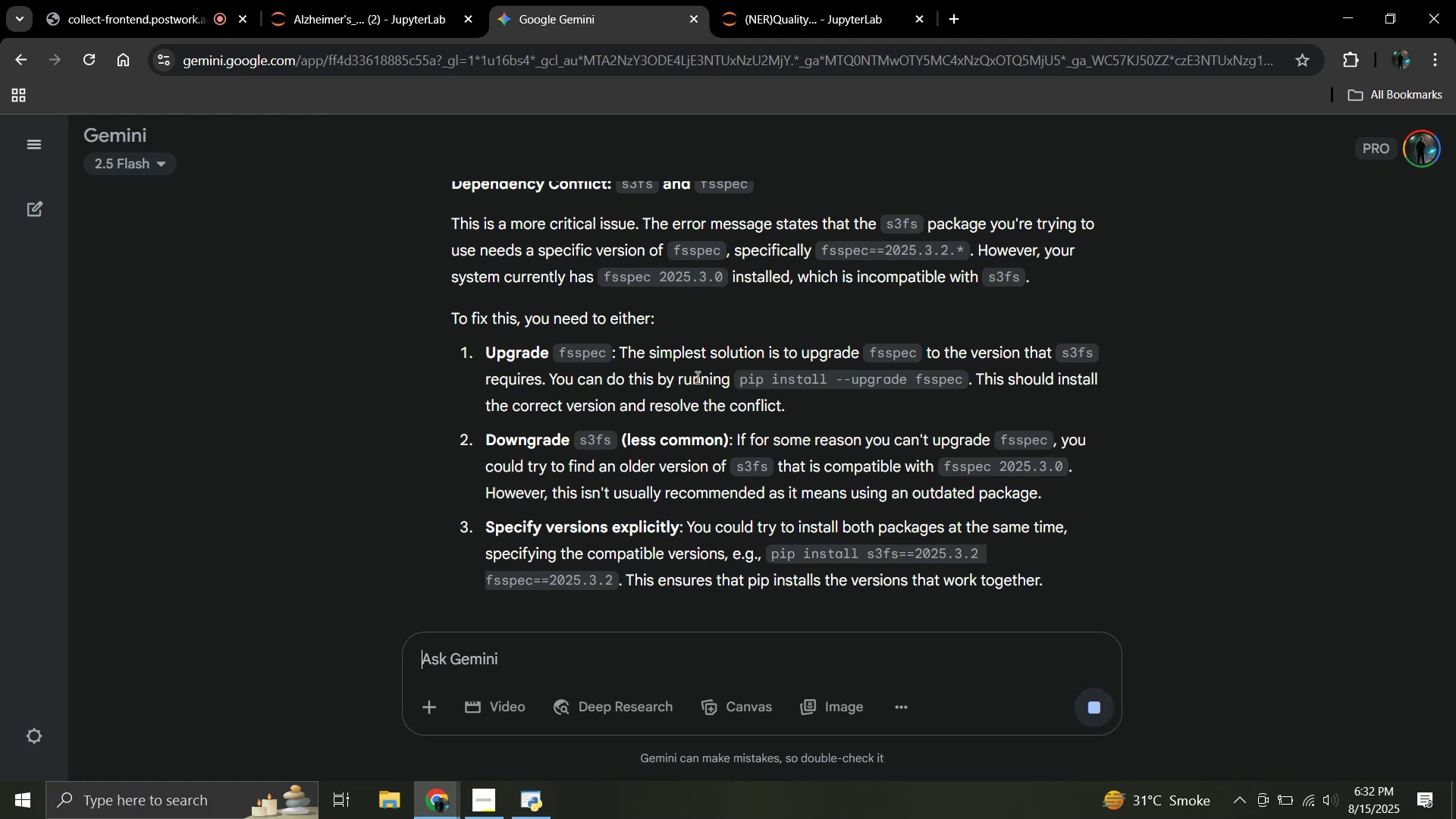 
left_click([836, 0])
 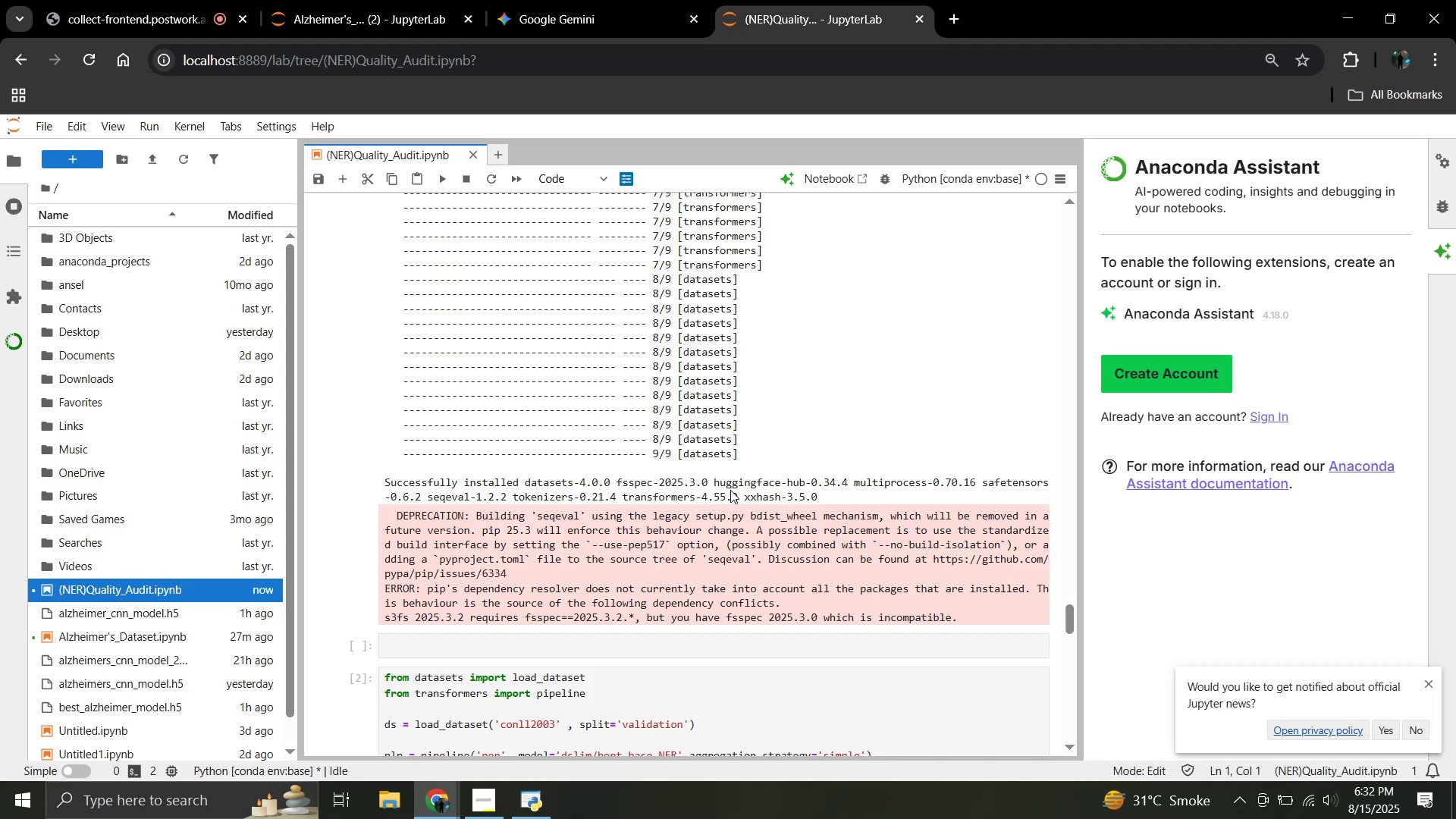 
scroll: coordinate [730, 490], scroll_direction: up, amount: 88.0
 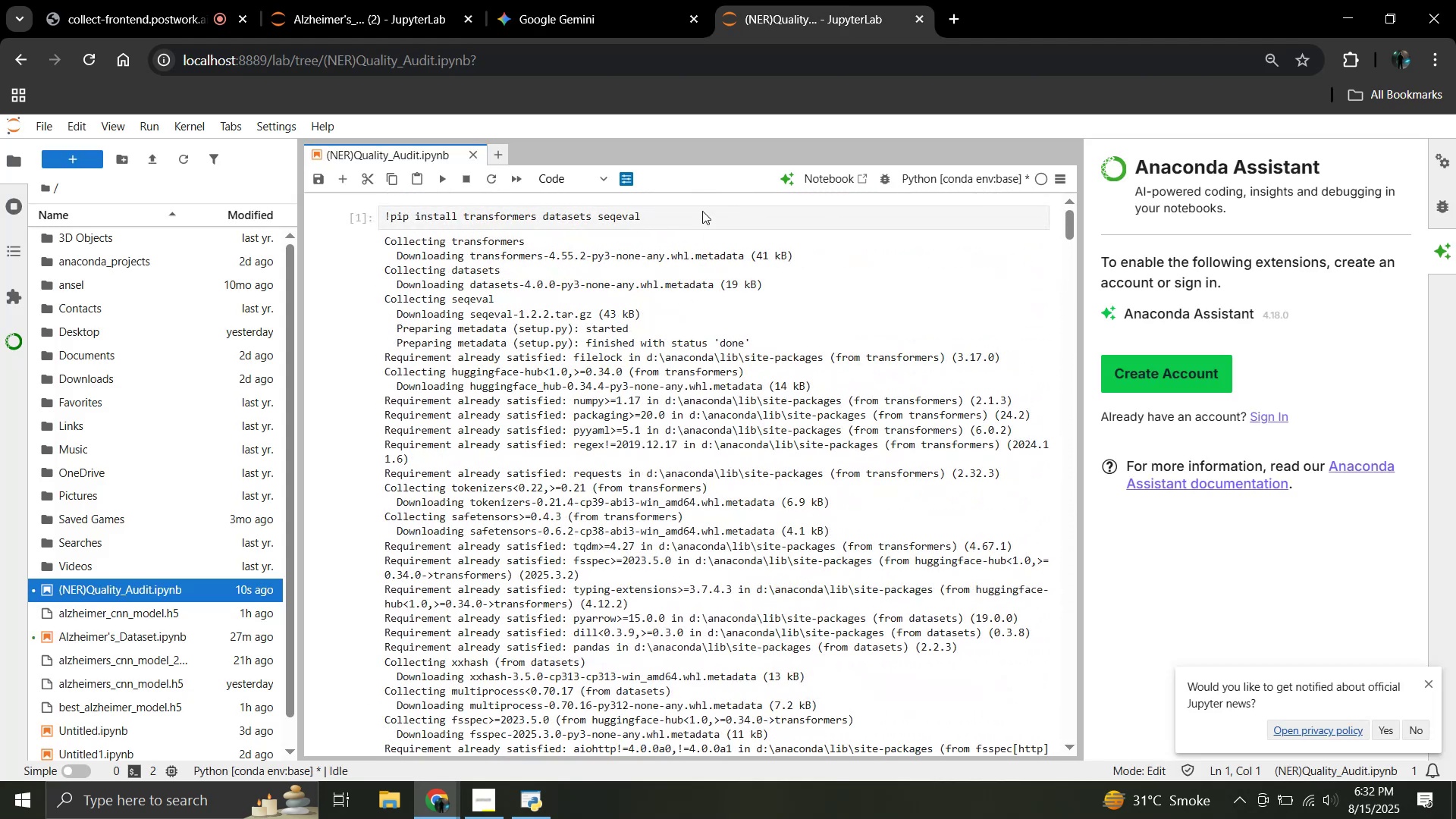 
left_click([664, 223])
 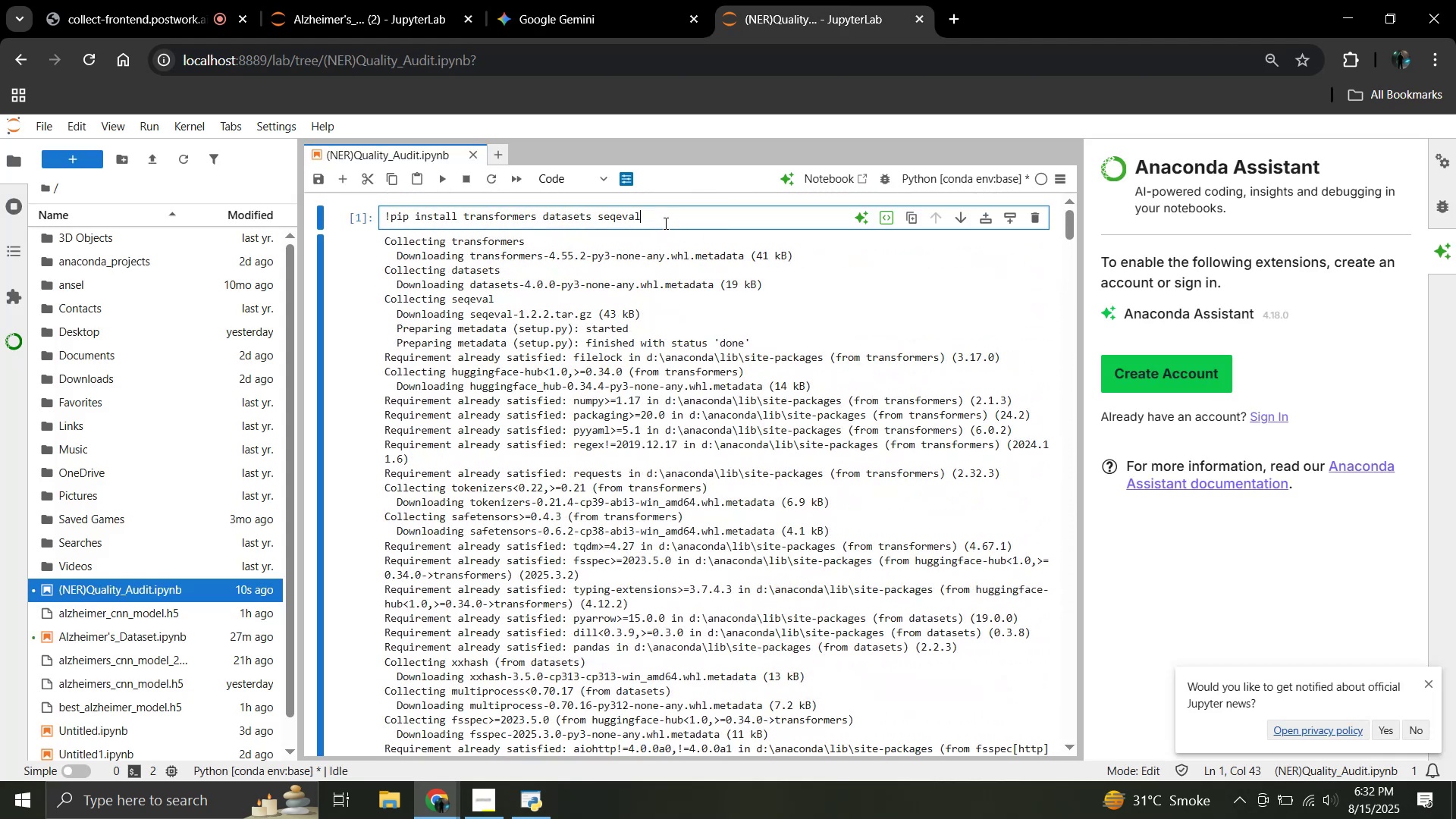 
key(Control+A)
 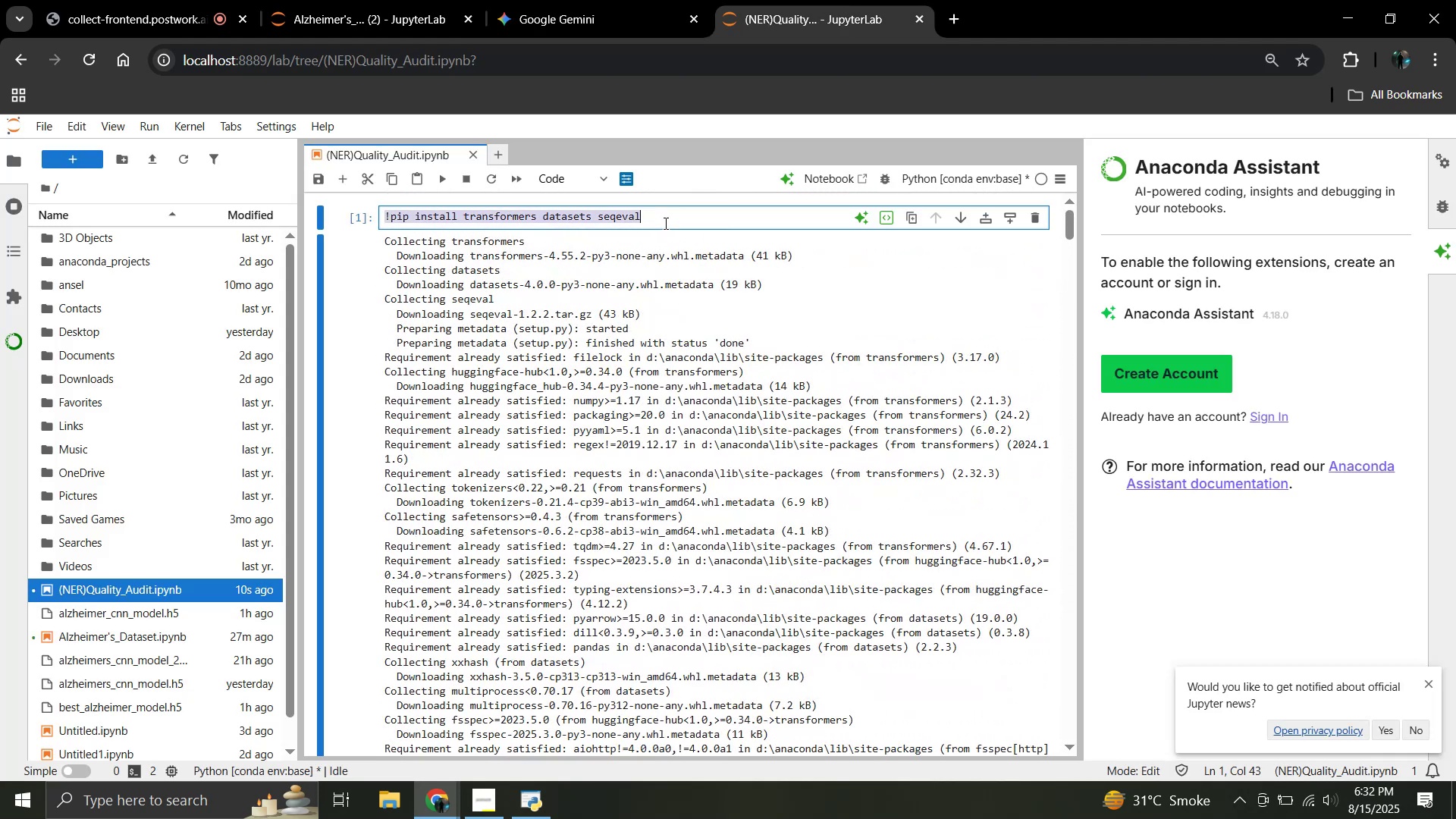 
key(Control+C)
 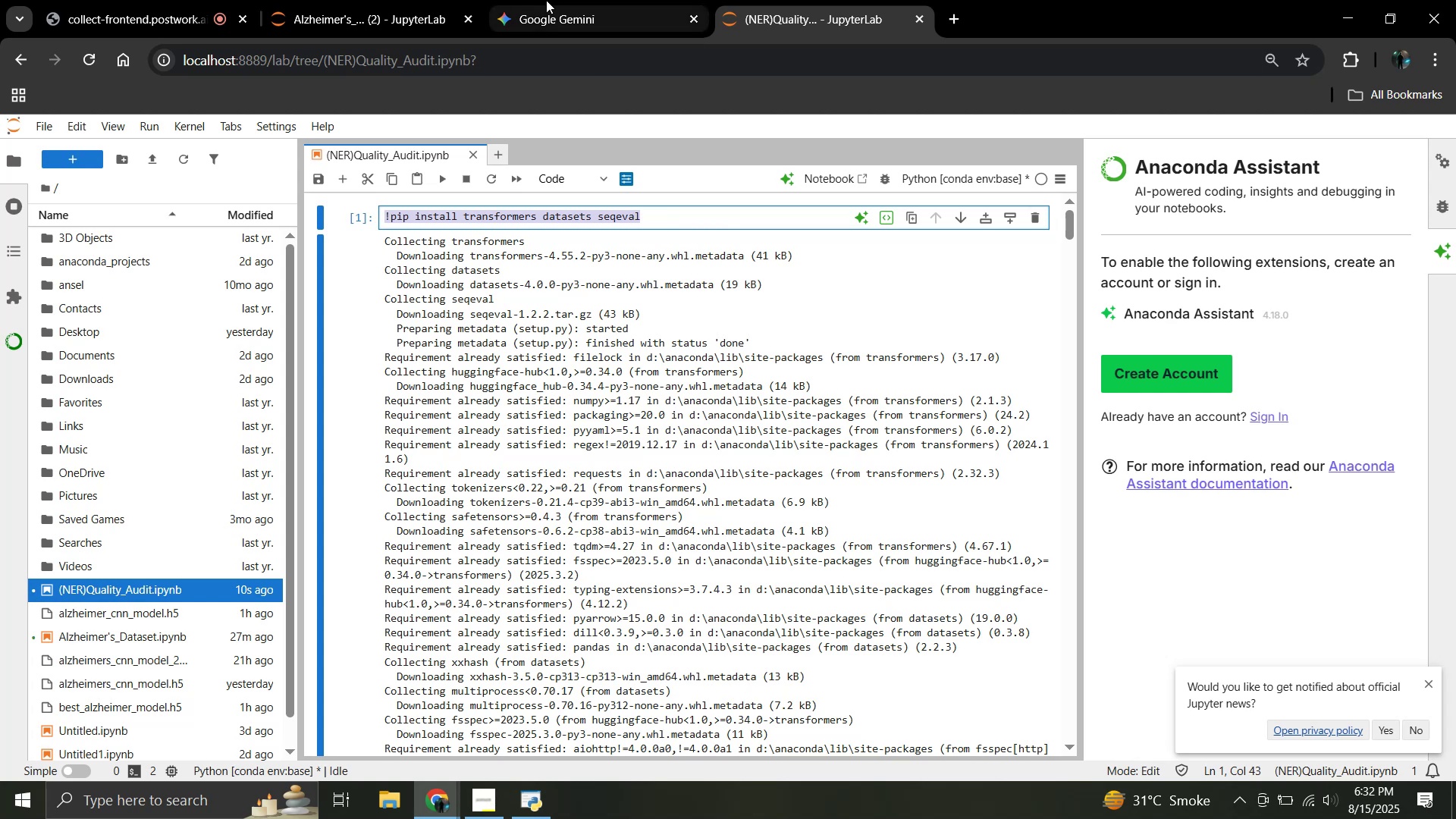 
left_click([546, 0])
 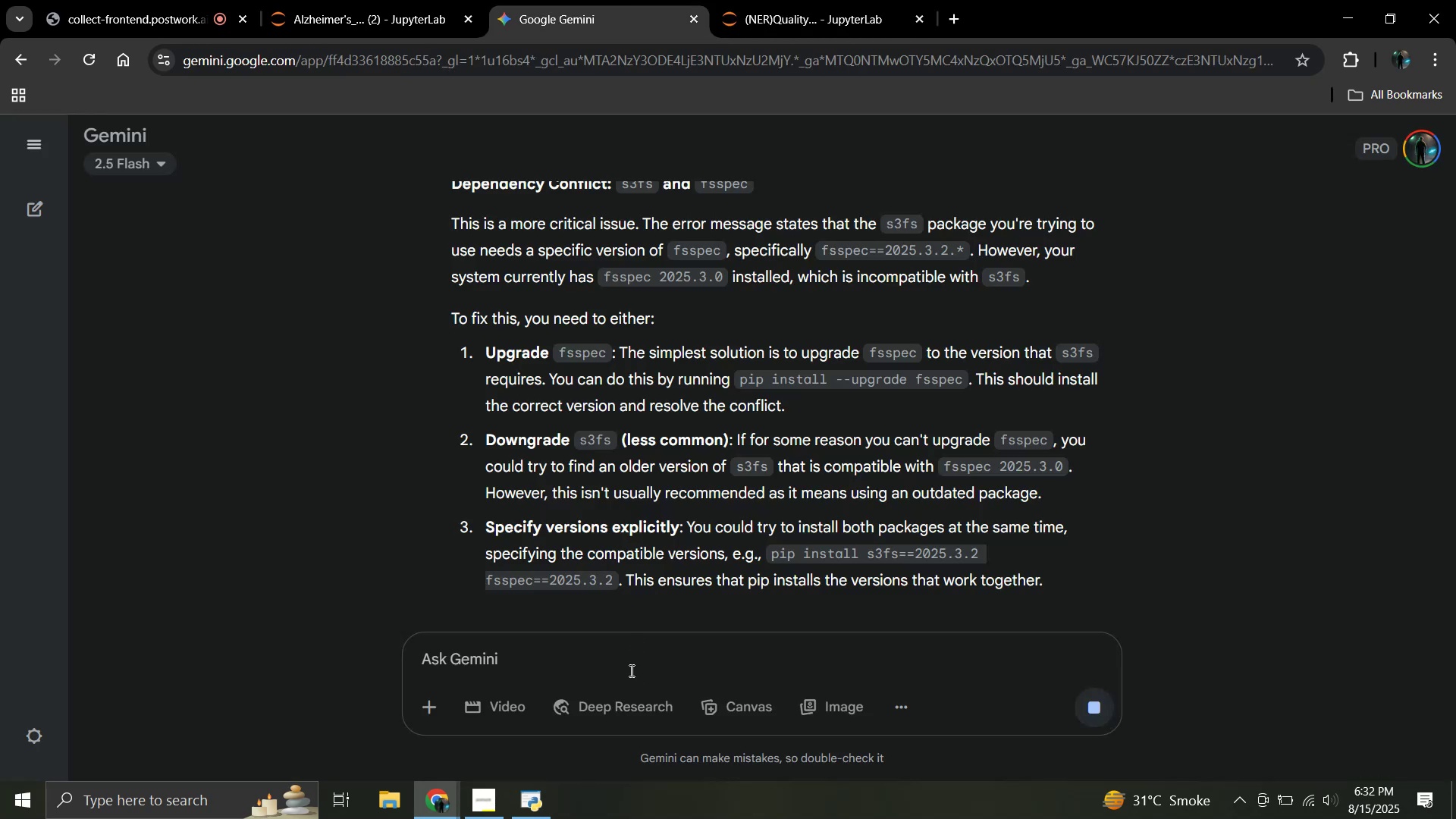 
left_click([629, 667])
 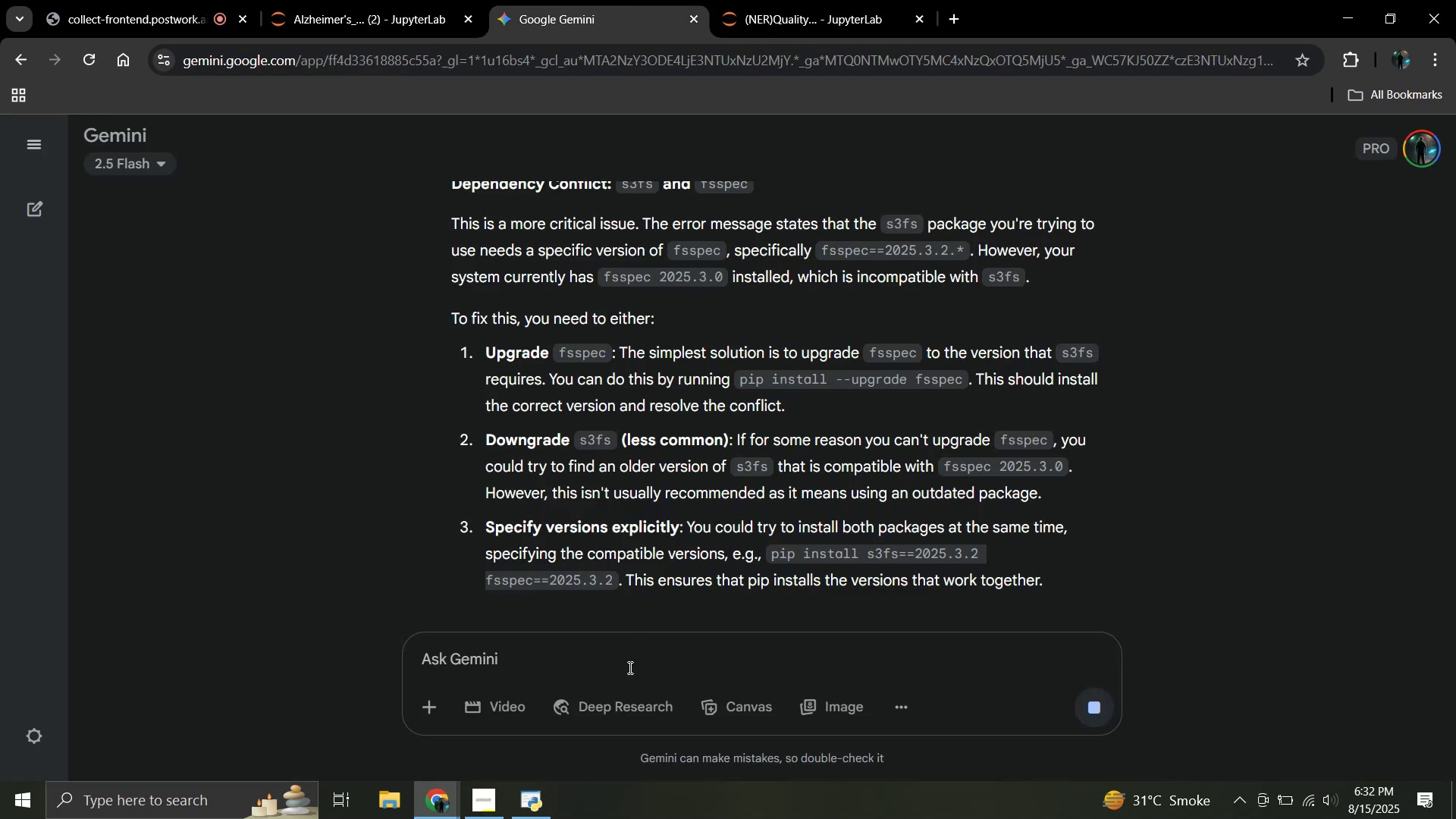 
key(Control+V)
 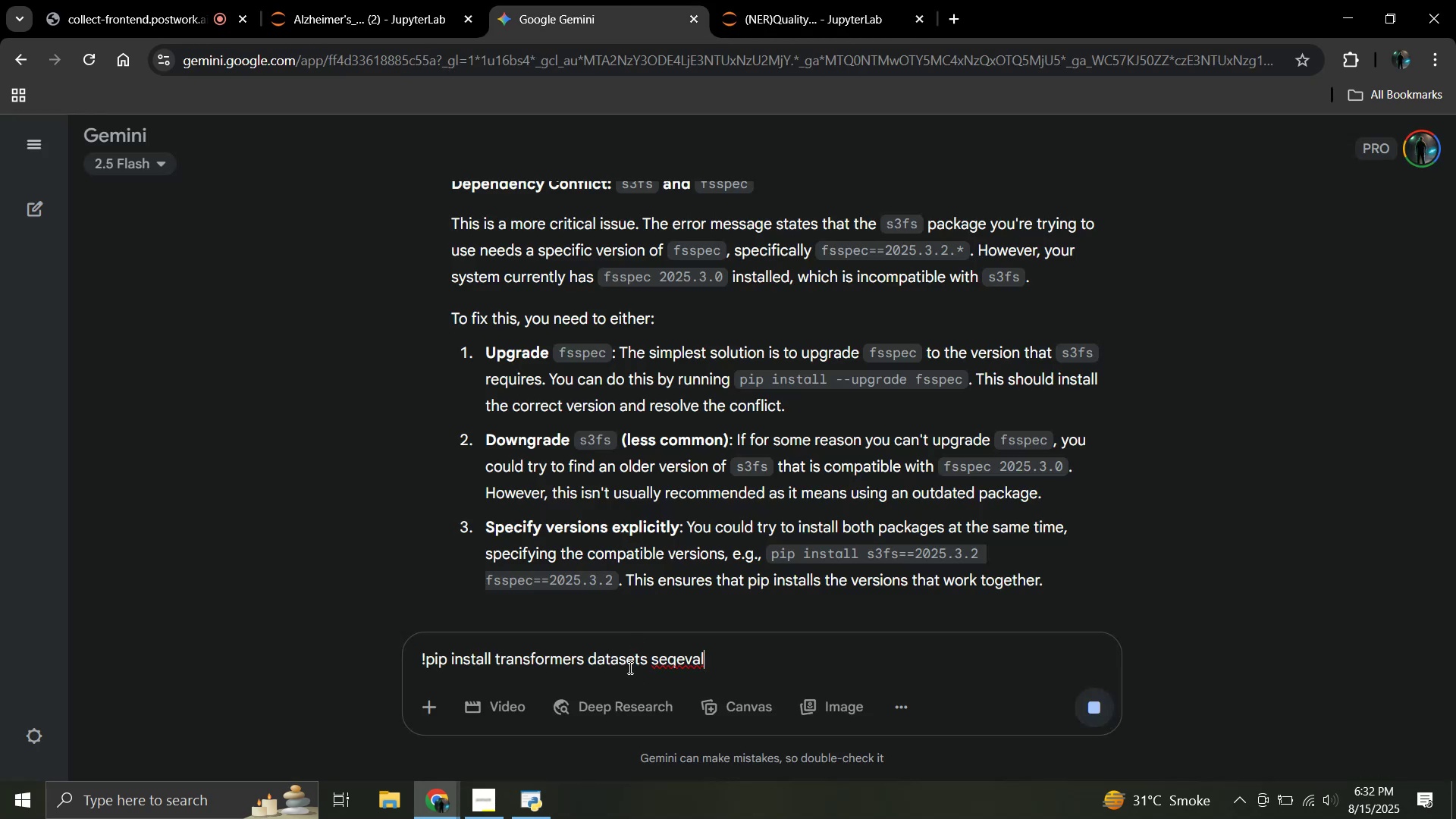 
key(Shift+Enter)
 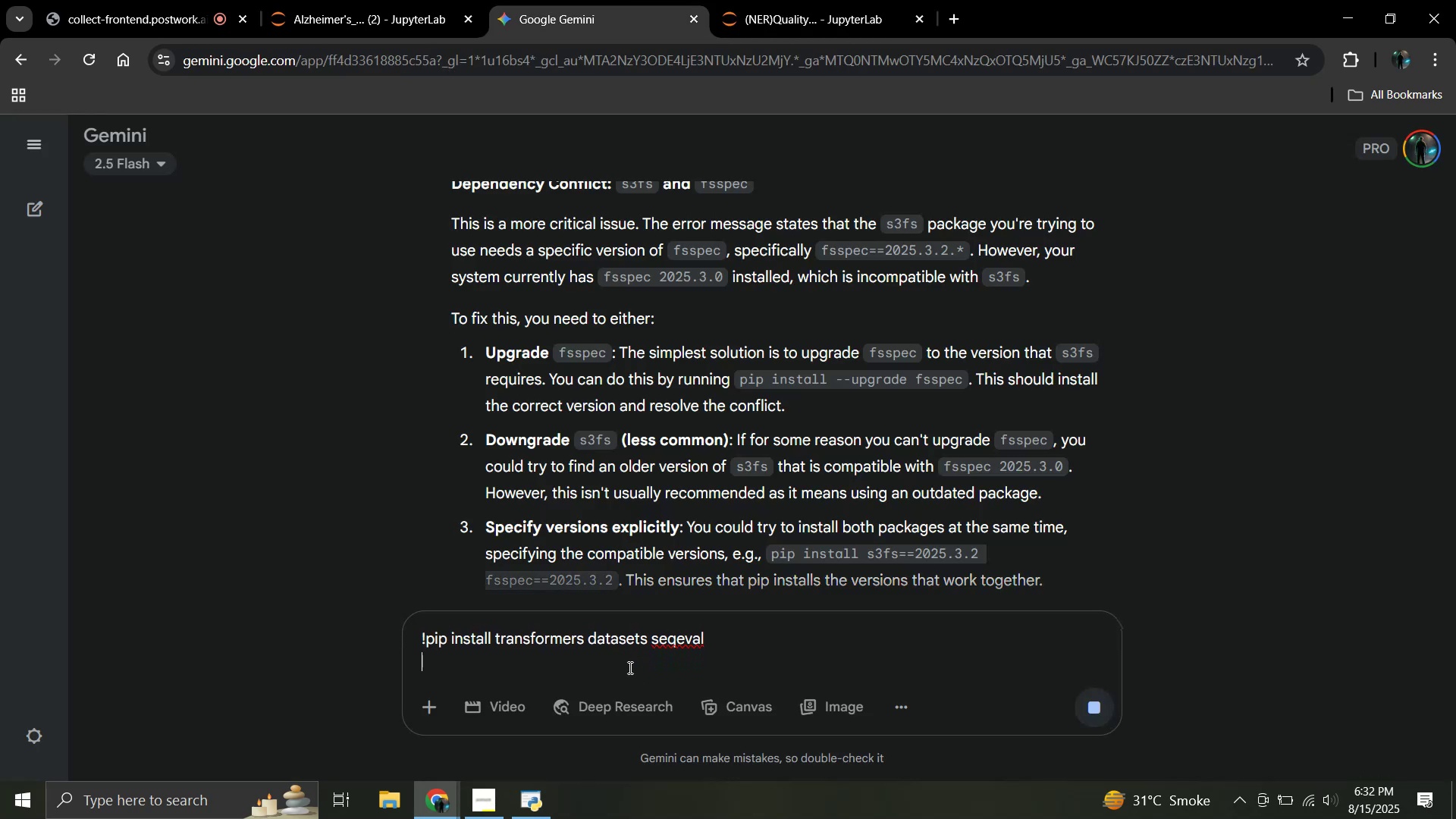 
key(Shift+Enter)
 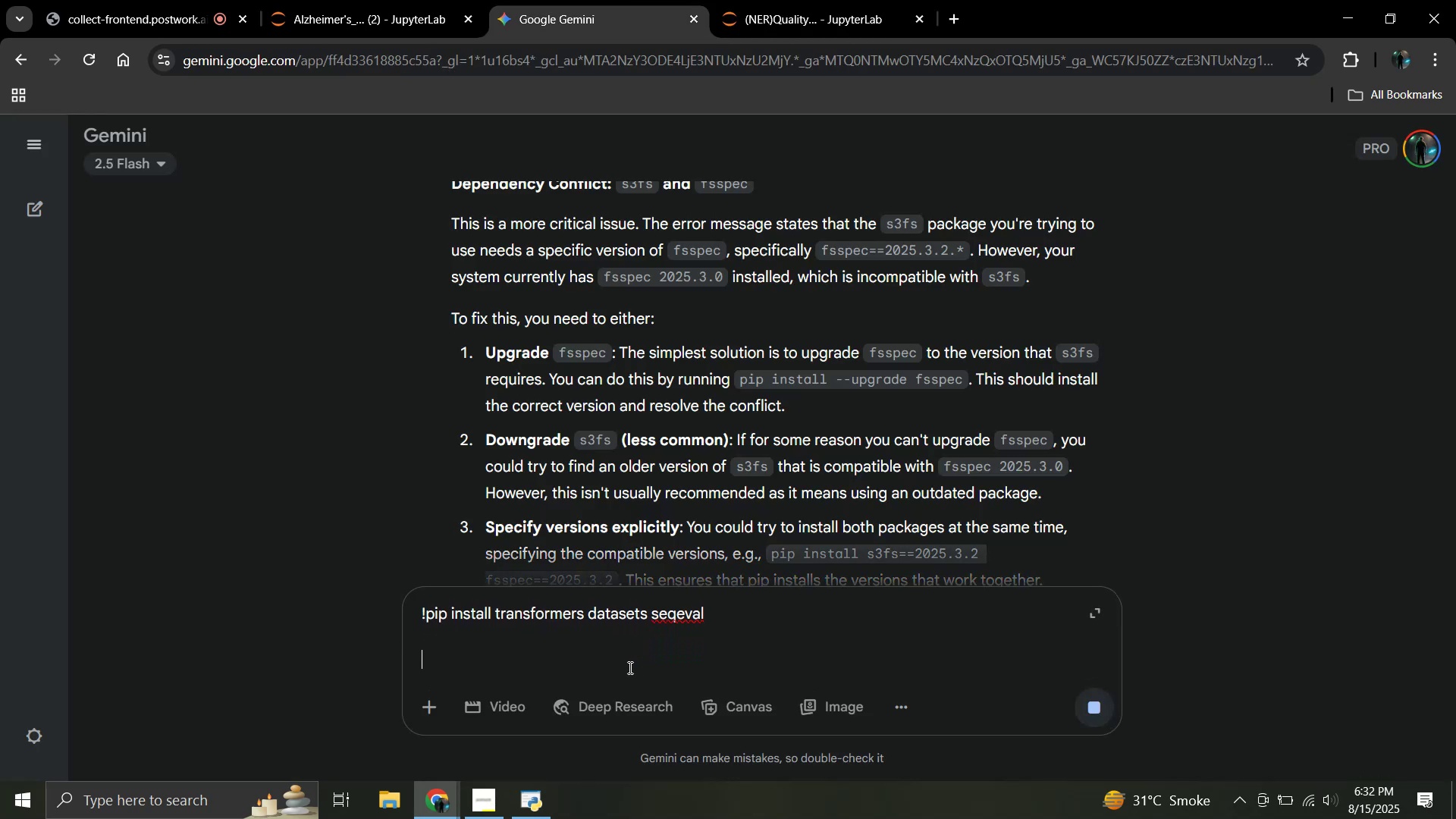 
type(help me with it then)
 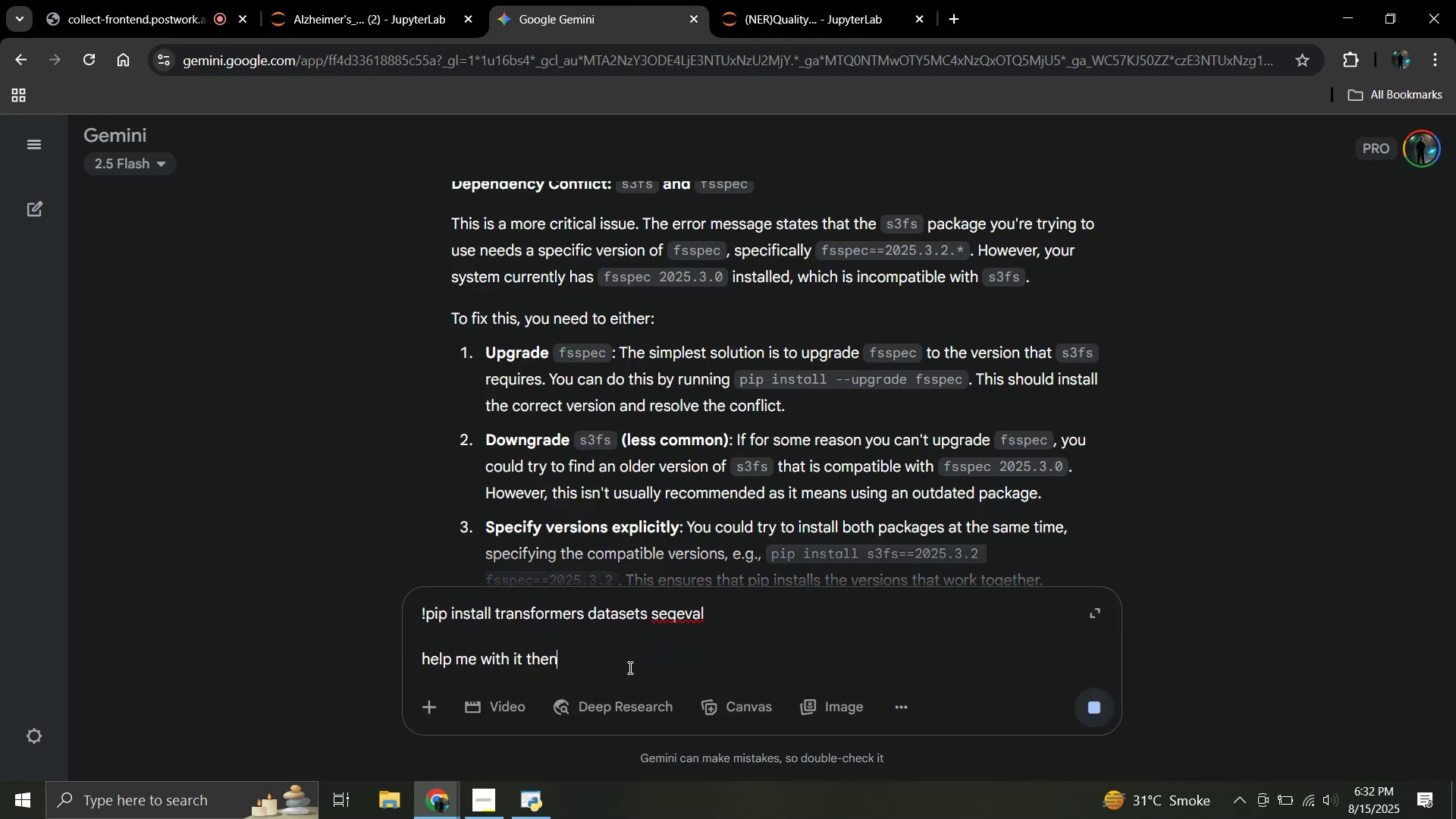 
key(Enter)
 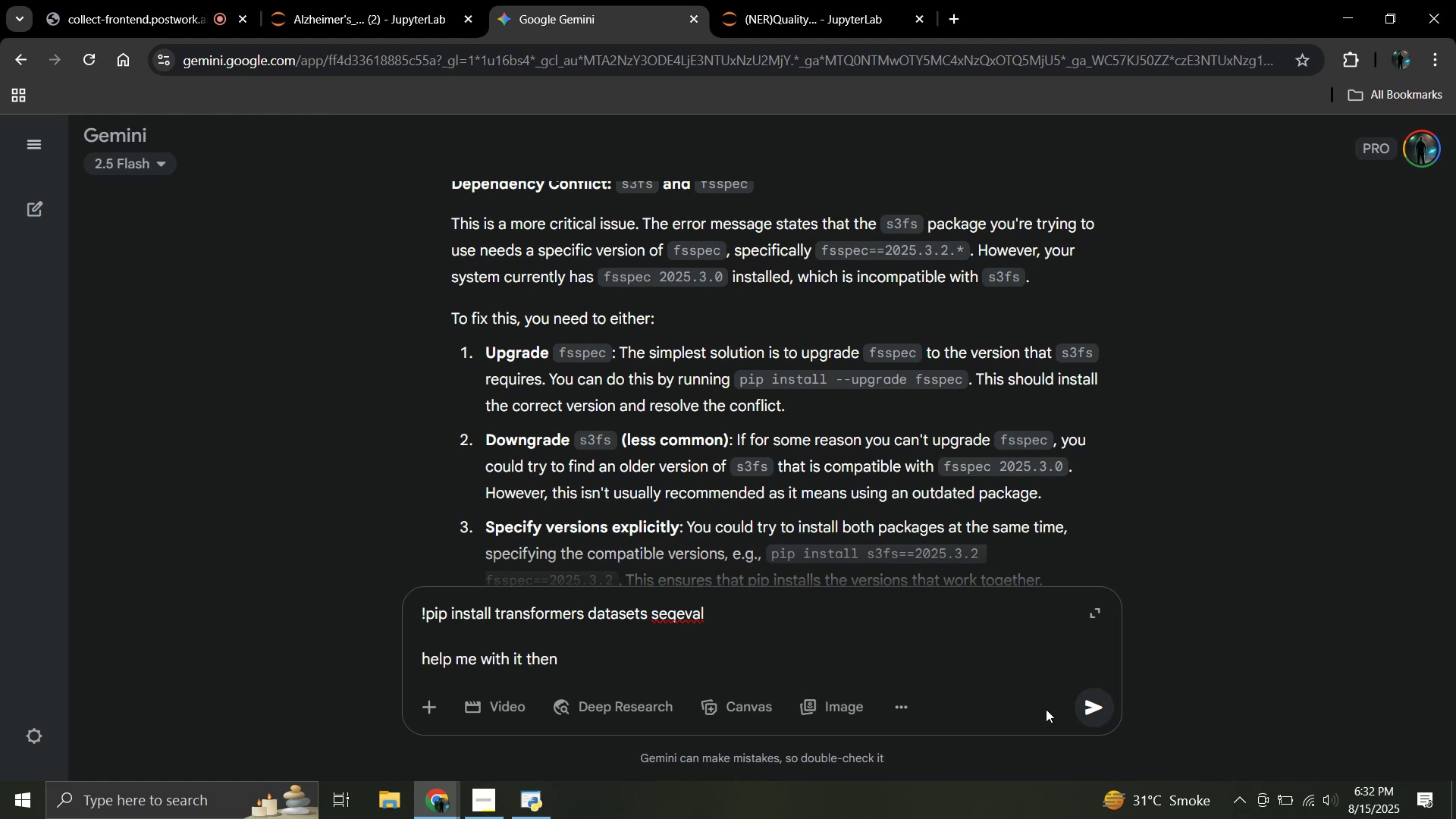 
left_click([1086, 701])
 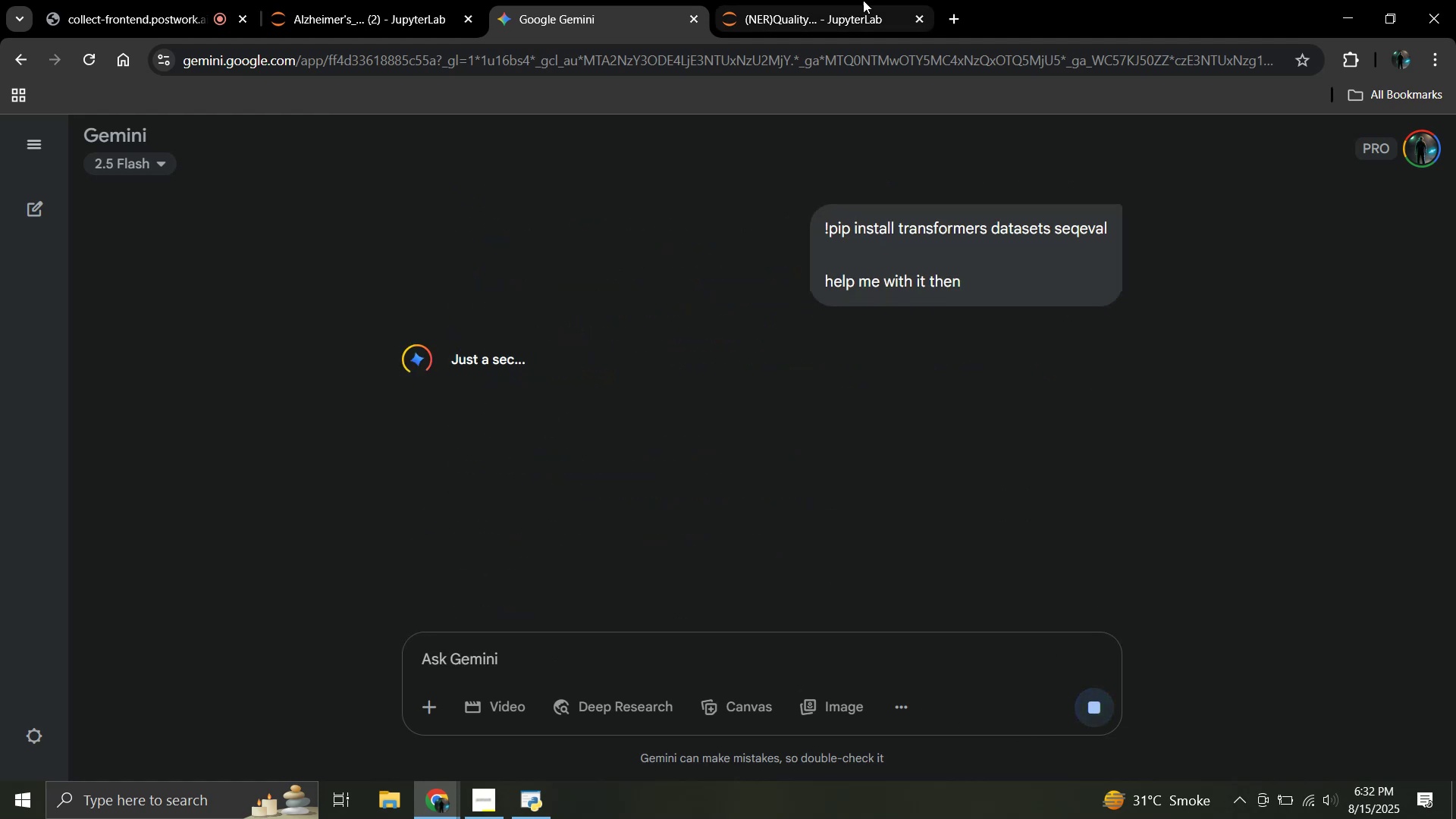 
left_click([863, 0])
 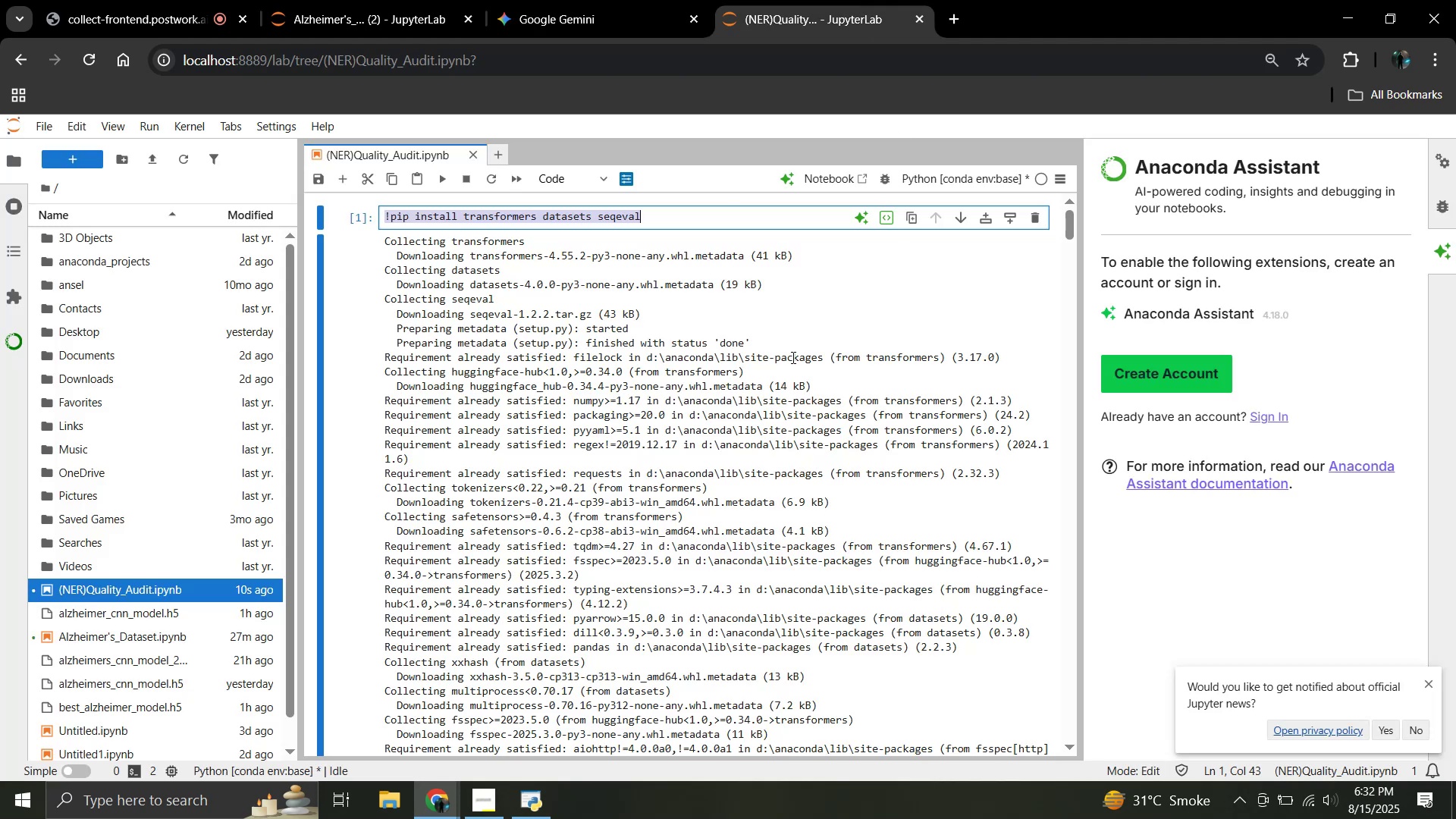 
scroll: coordinate [779, 381], scroll_direction: down, amount: 4.0
 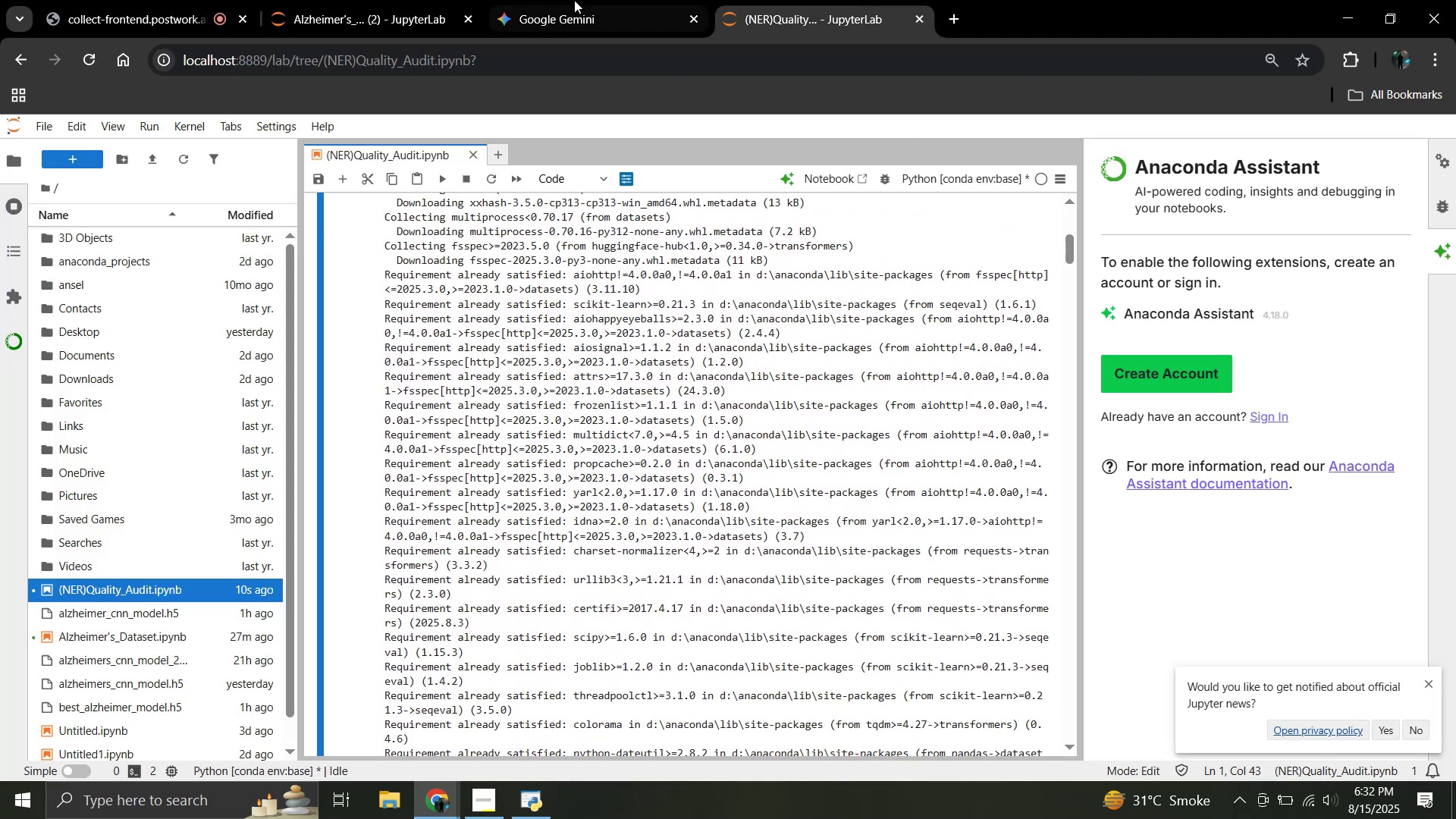 
left_click([548, 4])
 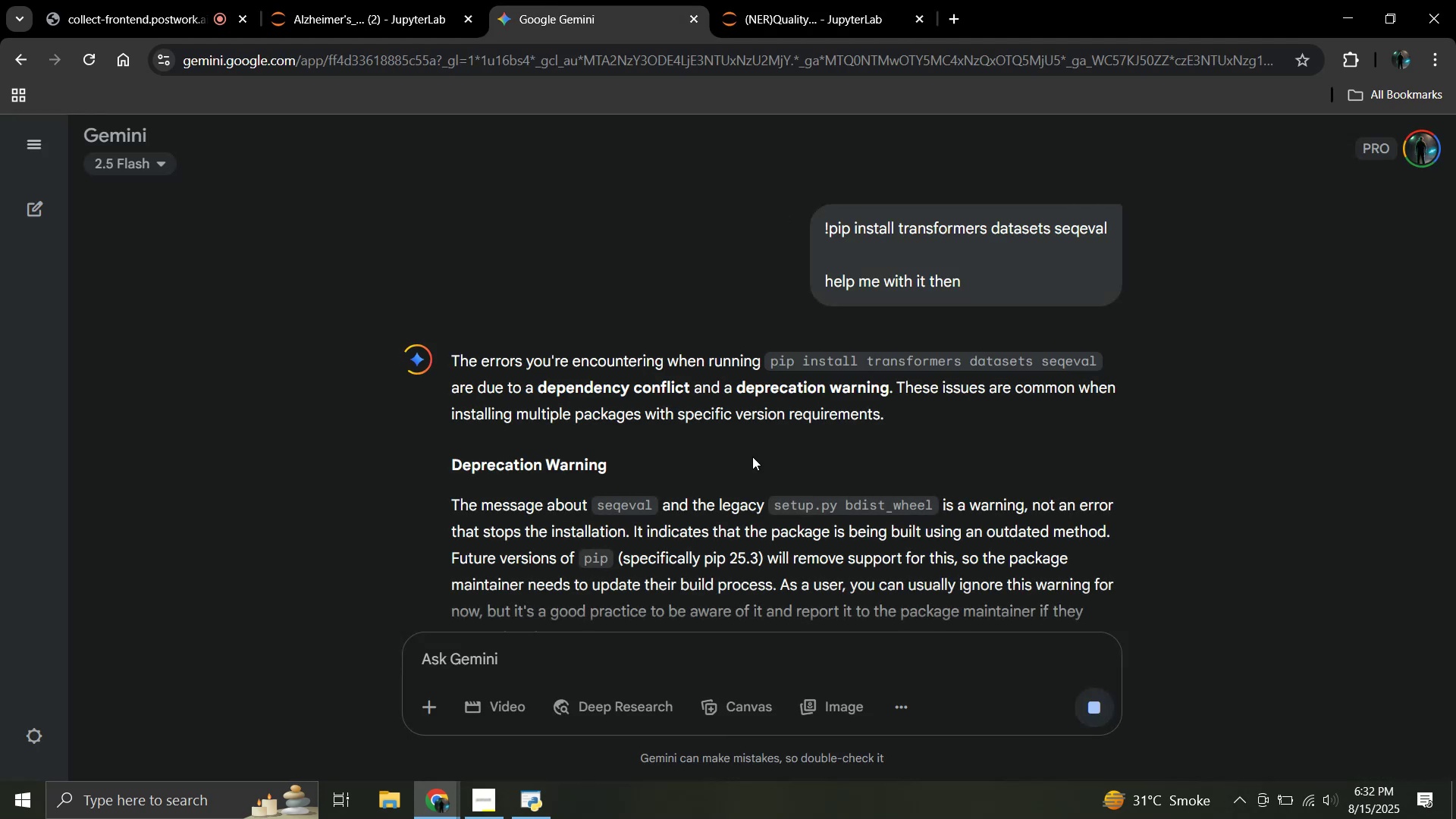 
scroll: coordinate [752, 457], scroll_direction: down, amount: 2.0
 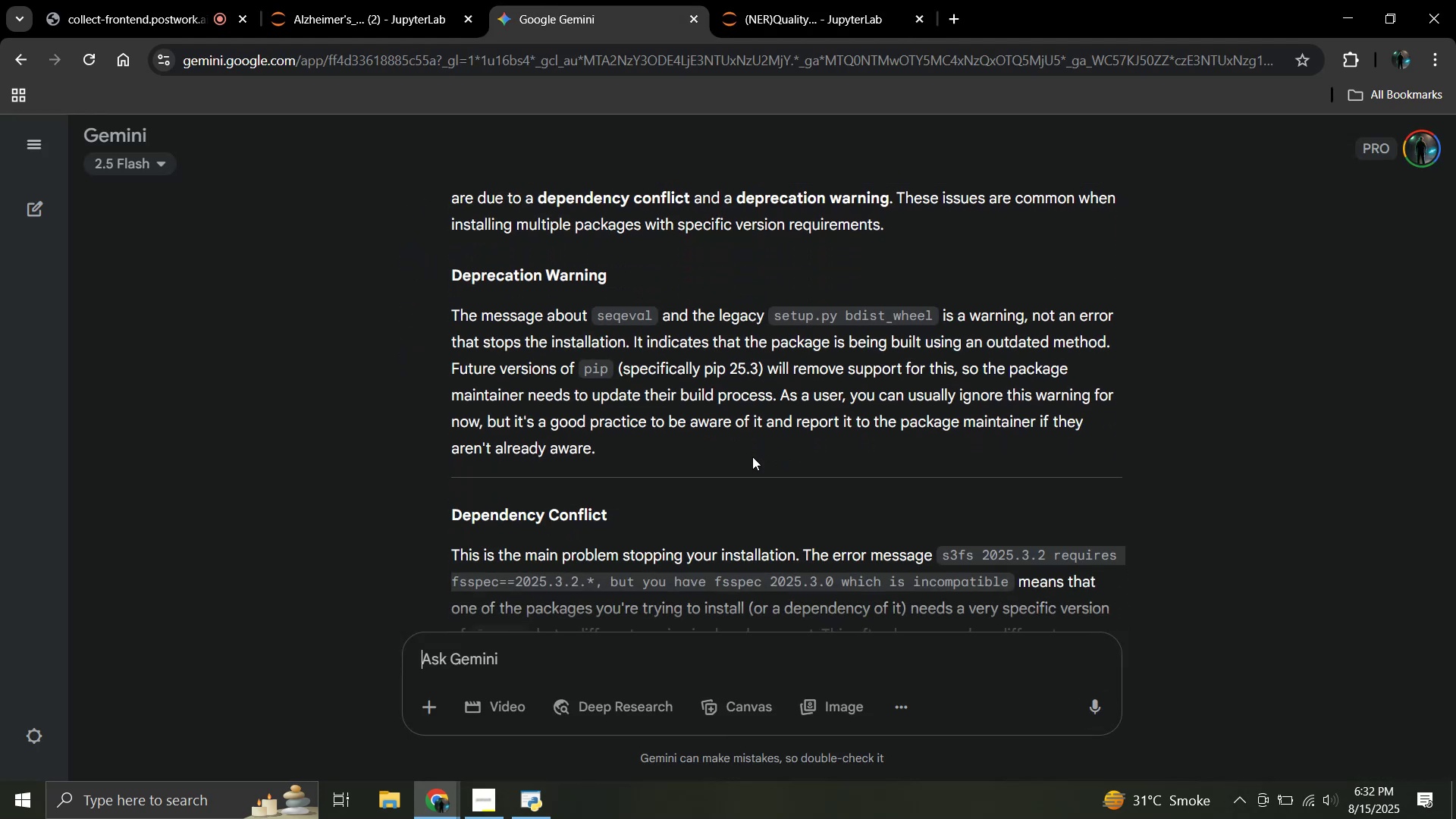 
scroll: coordinate [752, 457], scroll_direction: up, amount: 1.0
 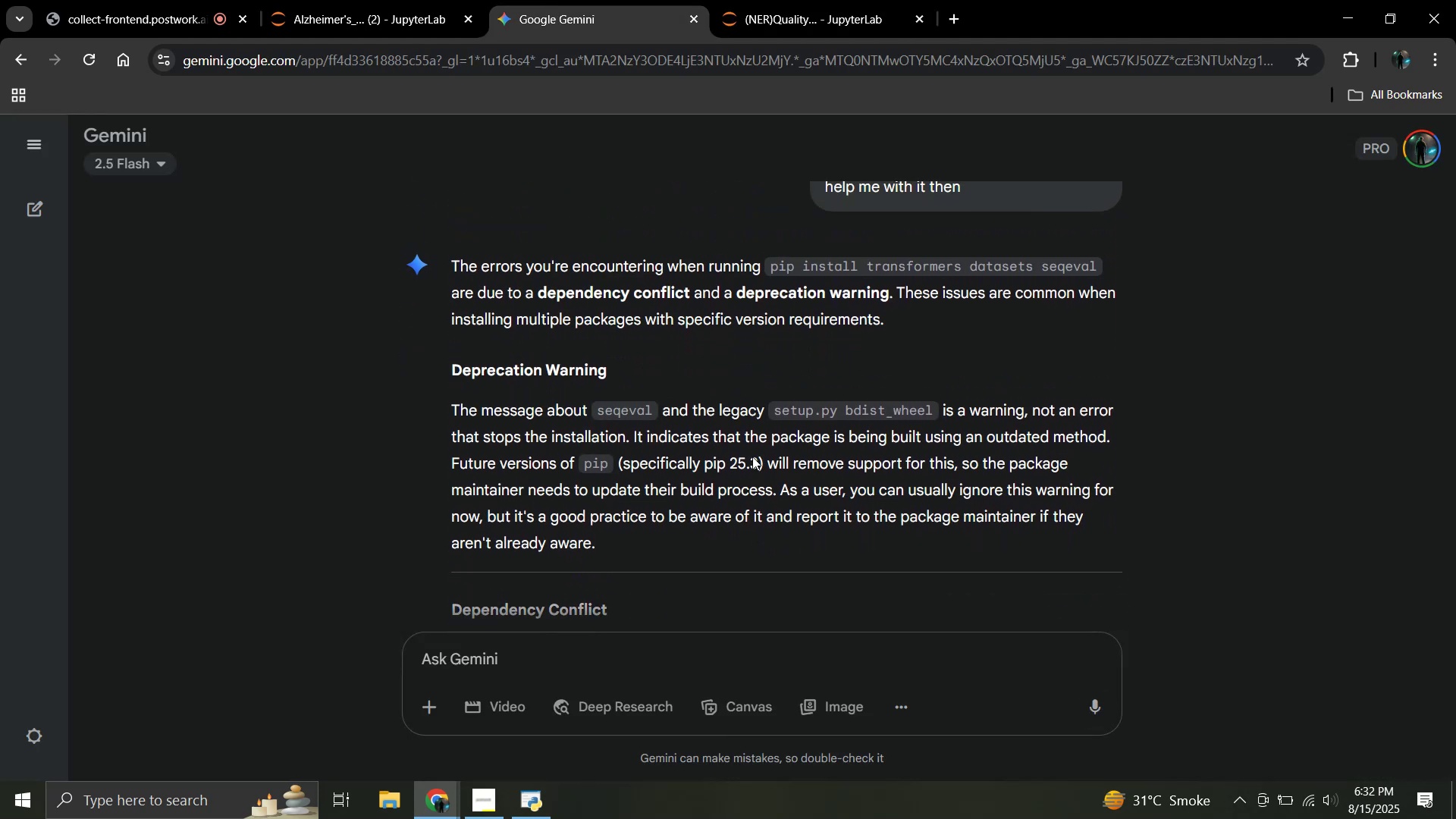 
scroll: coordinate [752, 457], scroll_direction: down, amount: 4.0
 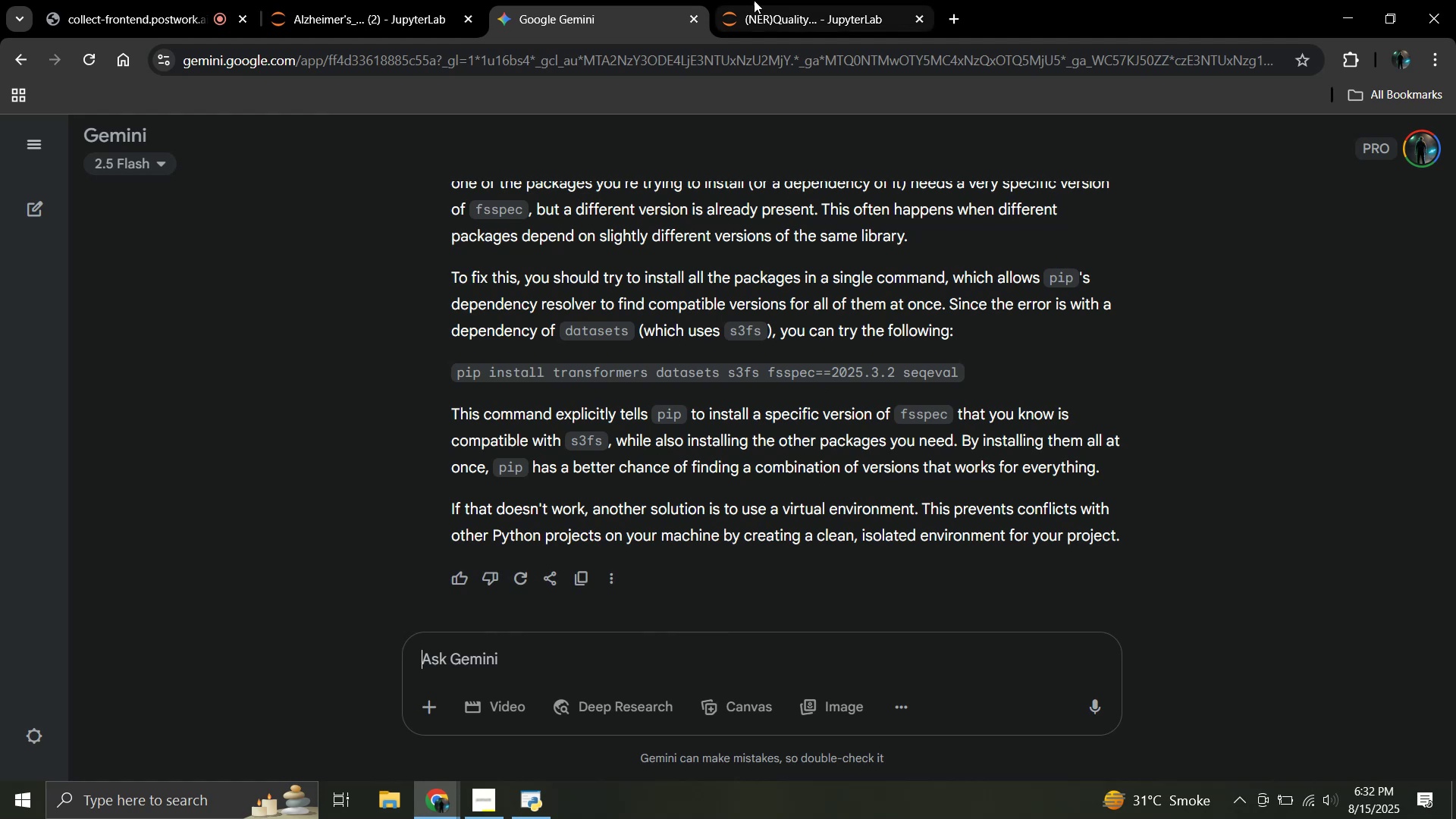 
left_click([791, 0])
 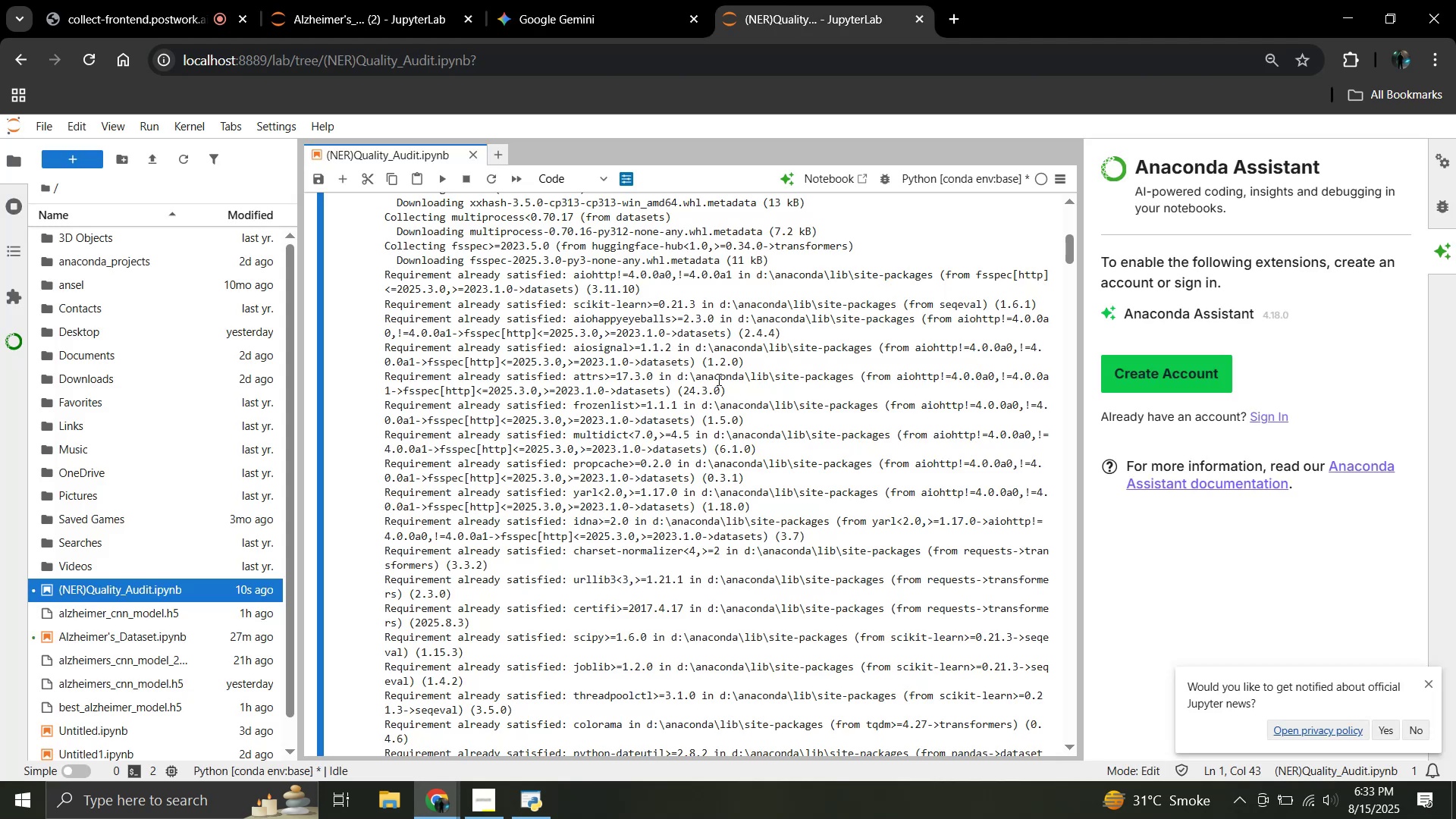 
scroll: coordinate [712, 392], scroll_direction: up, amount: 12.0
 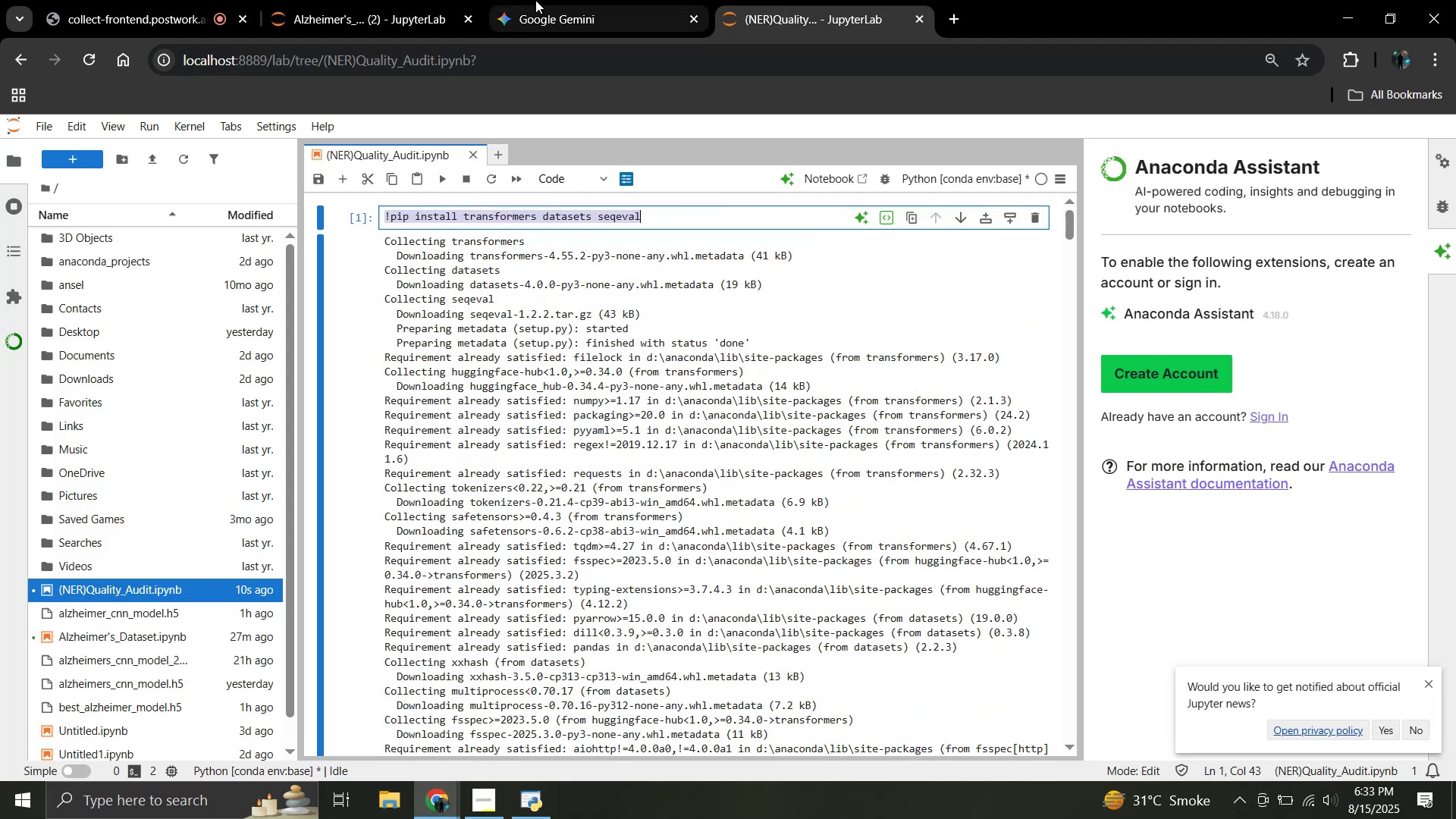 
left_click([535, 0])
 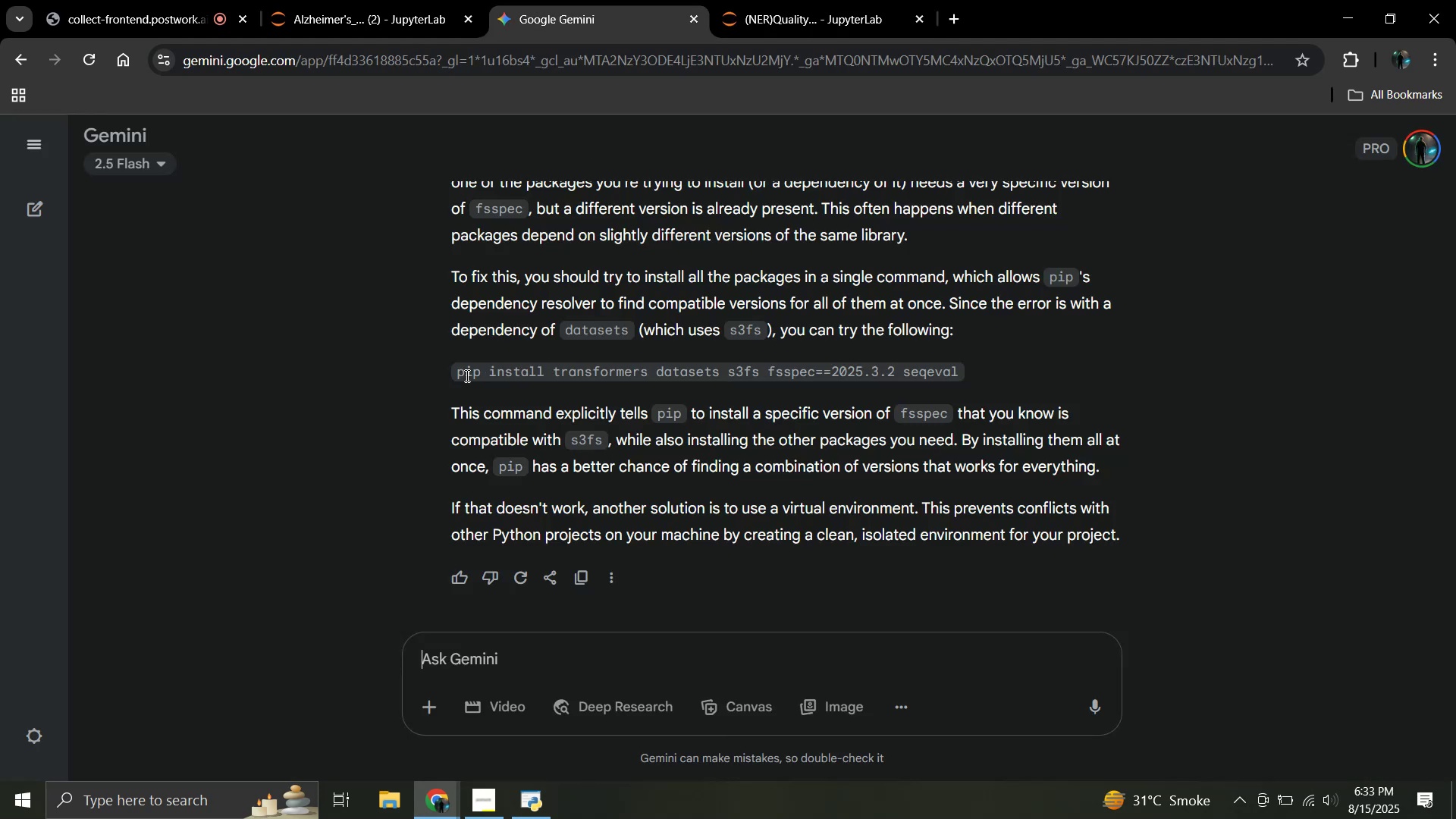 
left_click_drag(start_coordinate=[457, 370], to_coordinate=[958, 378])
 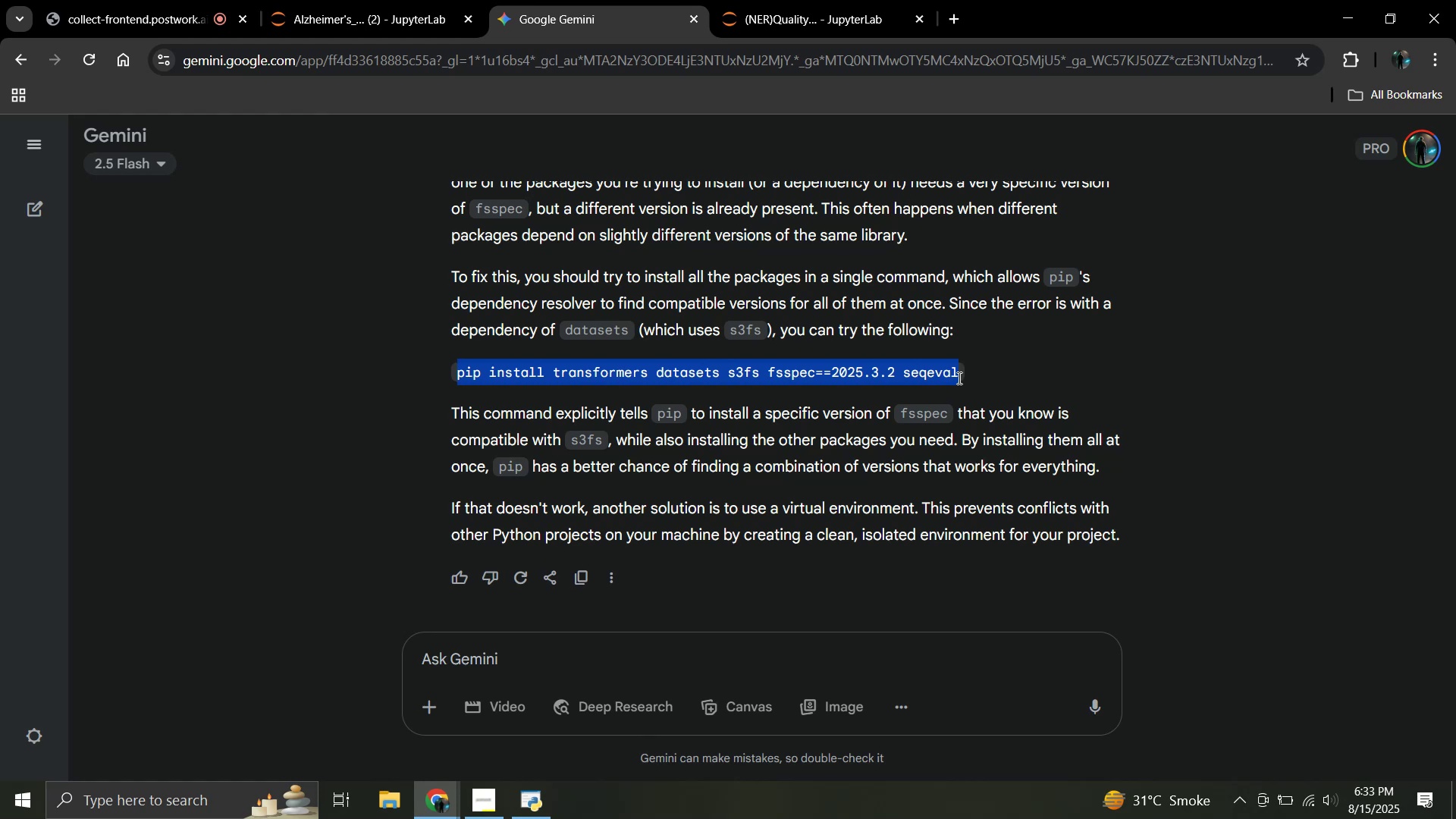 
key(Control+C)
 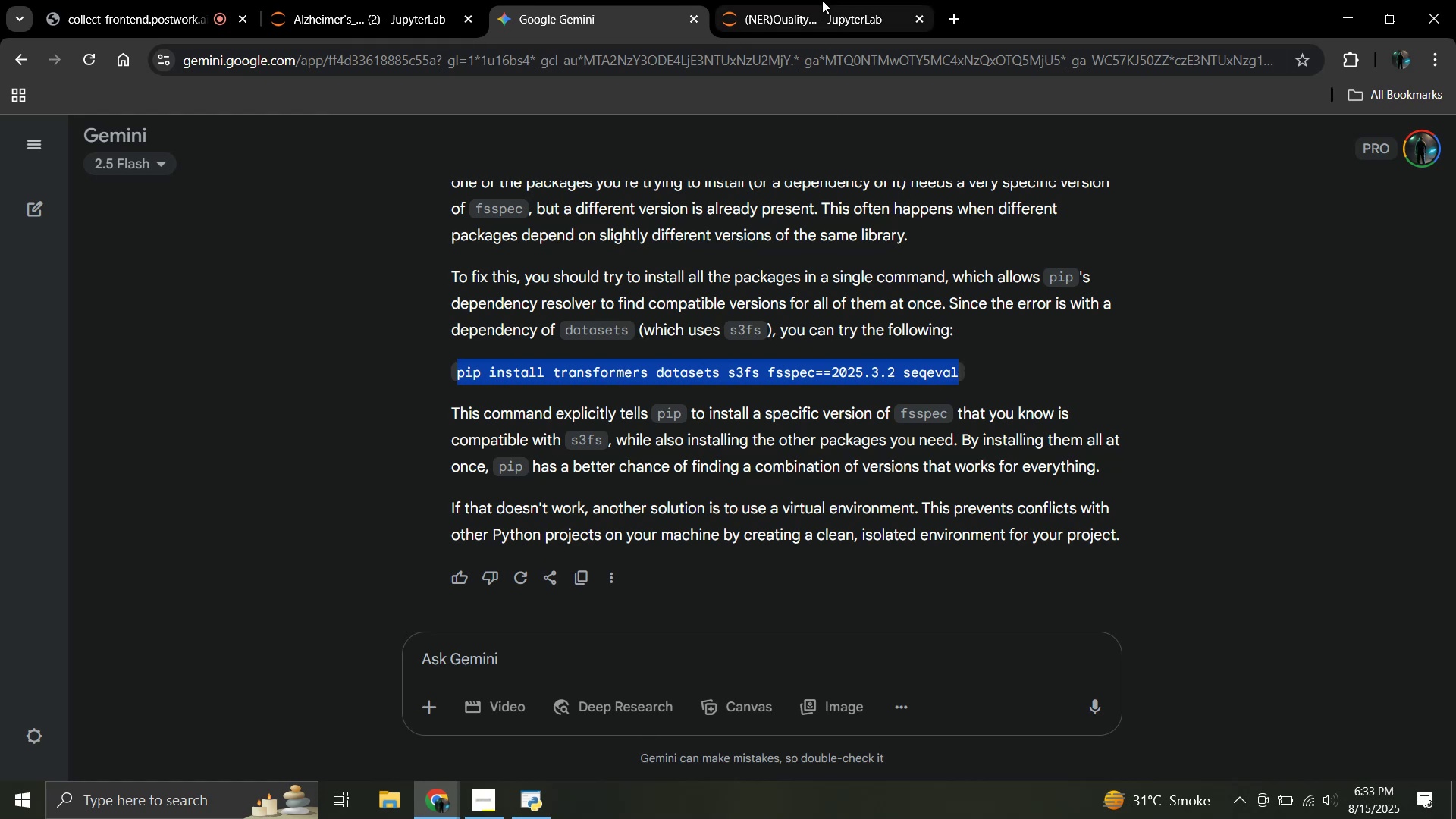 
left_click([822, 0])
 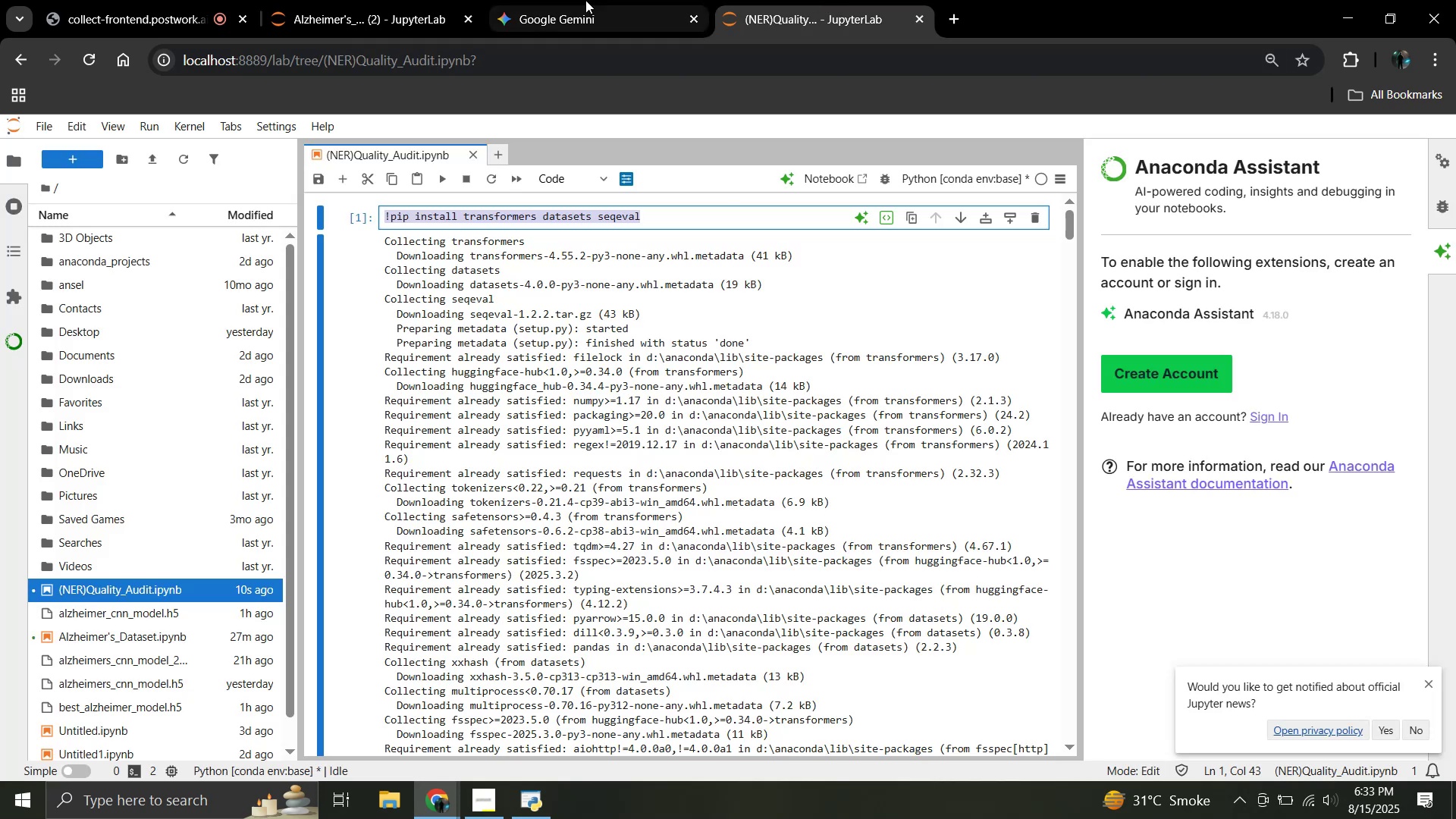 
left_click([585, 0])
 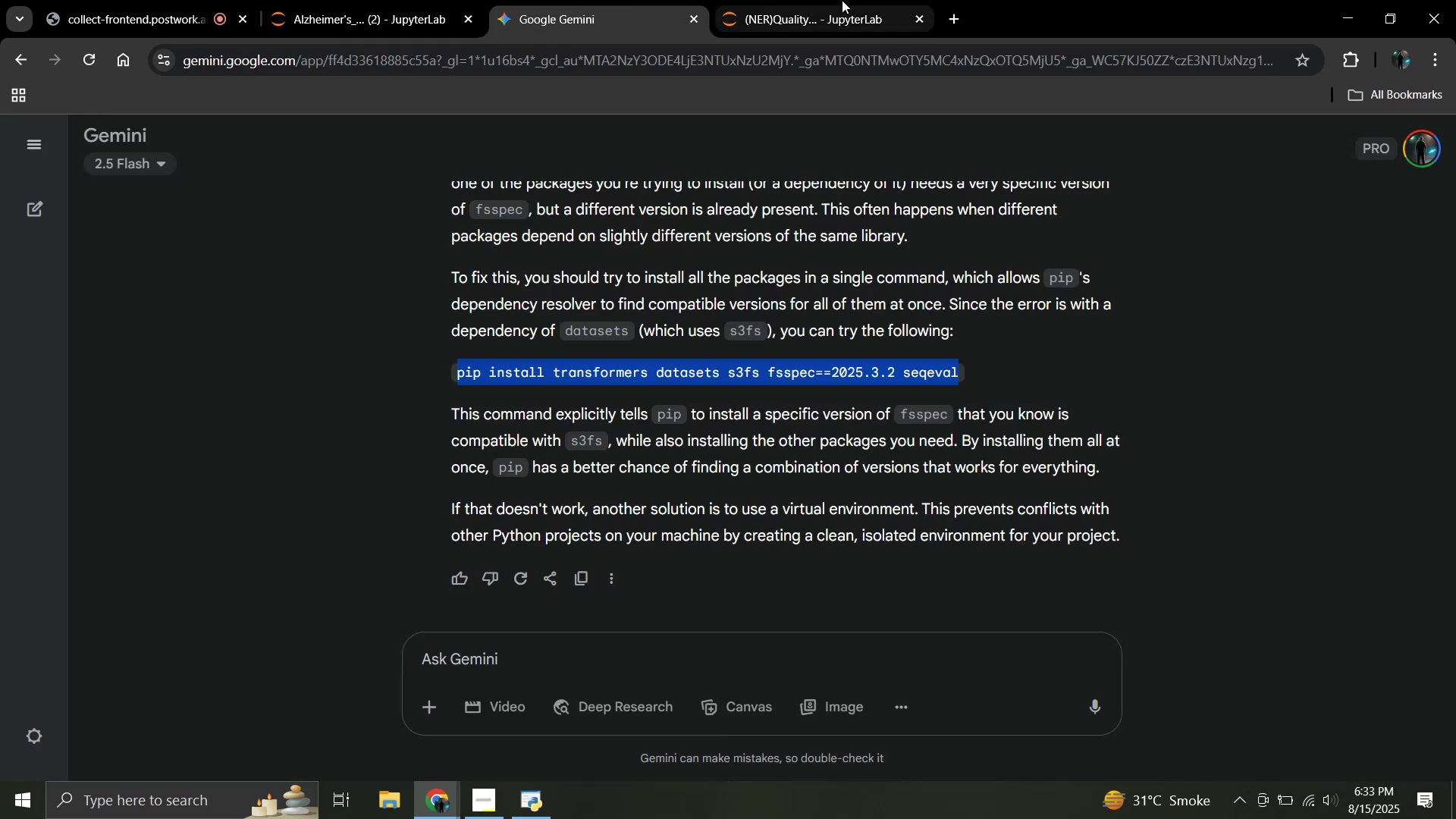 
left_click([842, 0])
 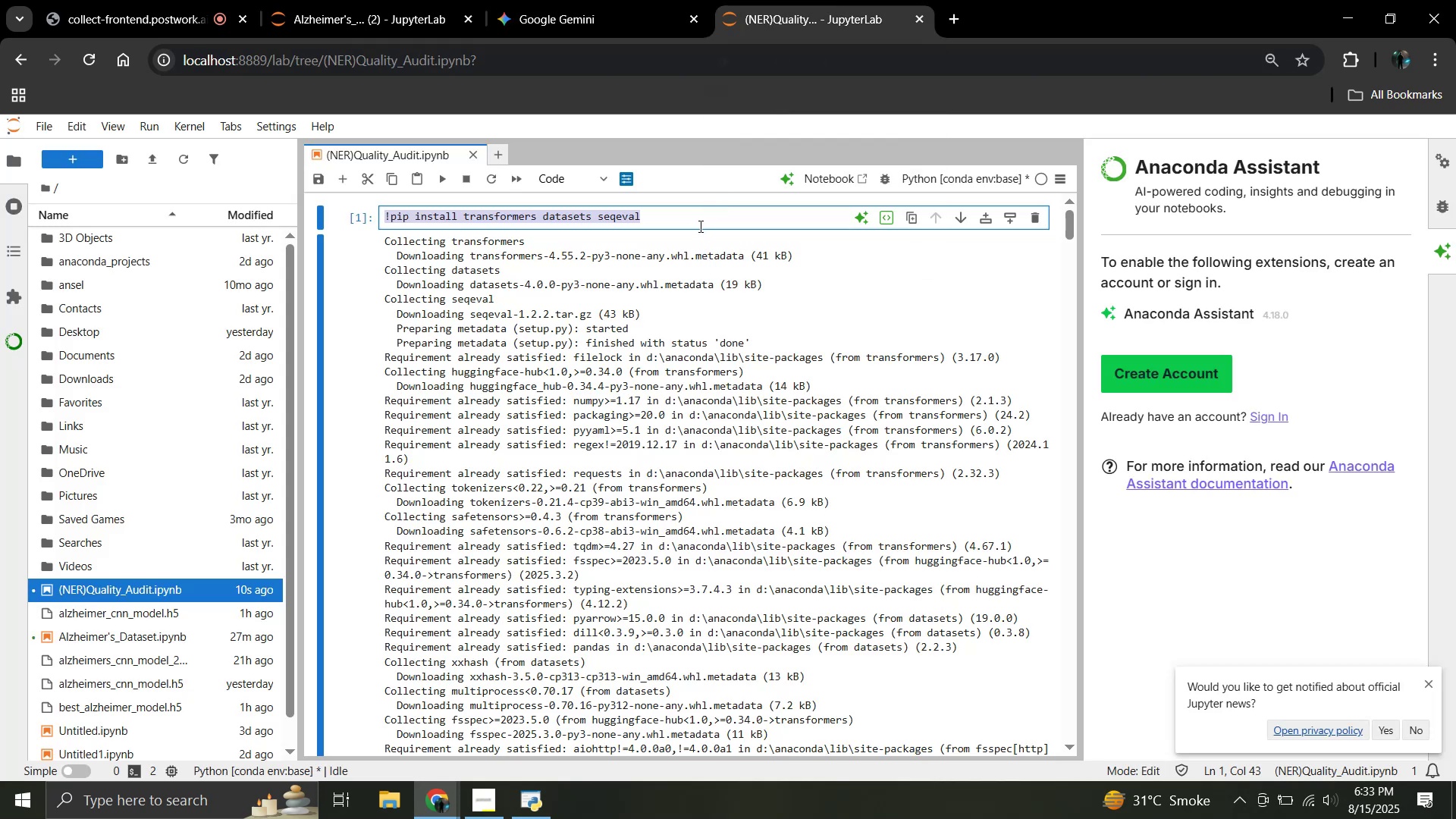 
key(Control+V)
 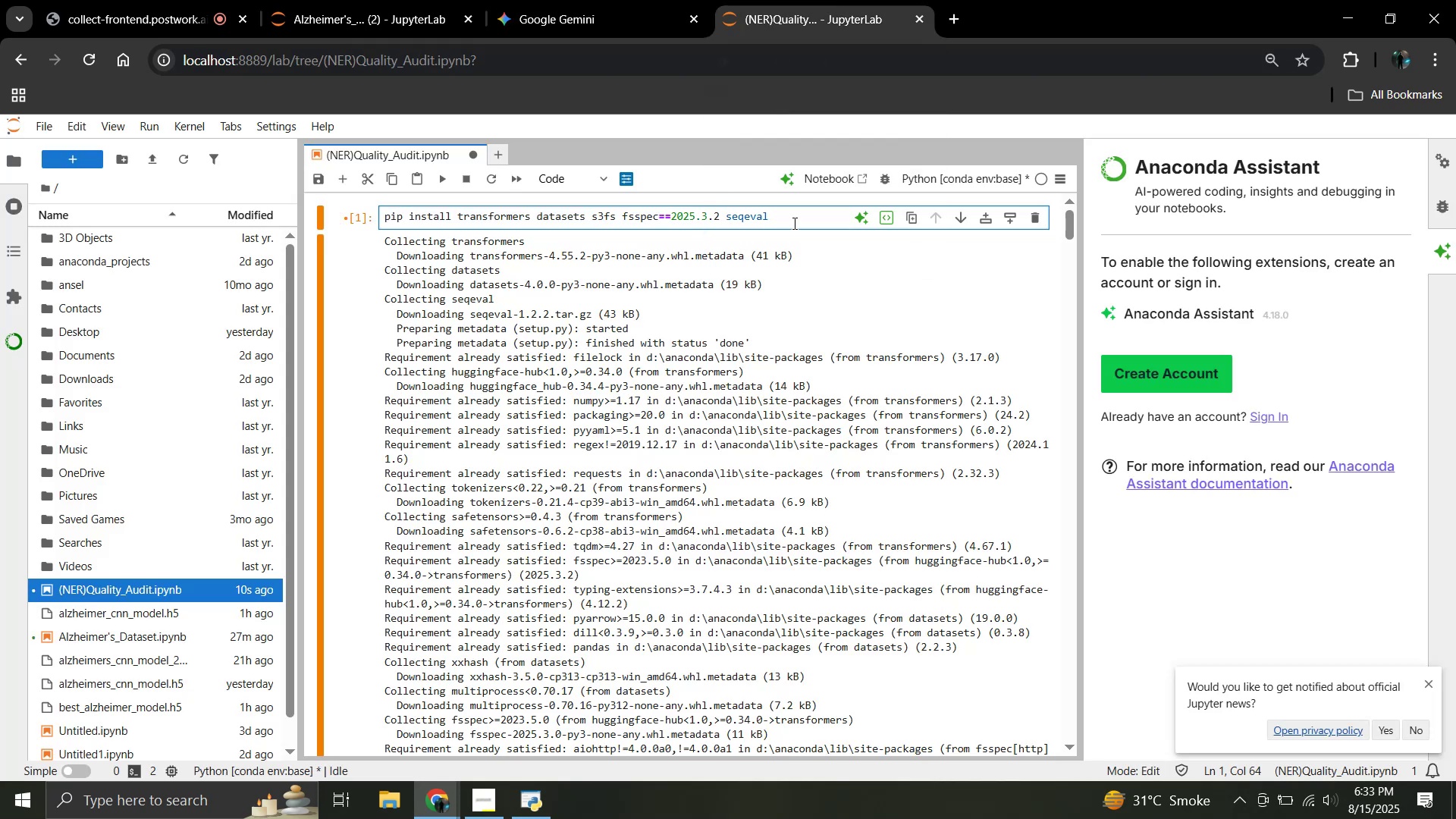 
key(Shift+Enter)
 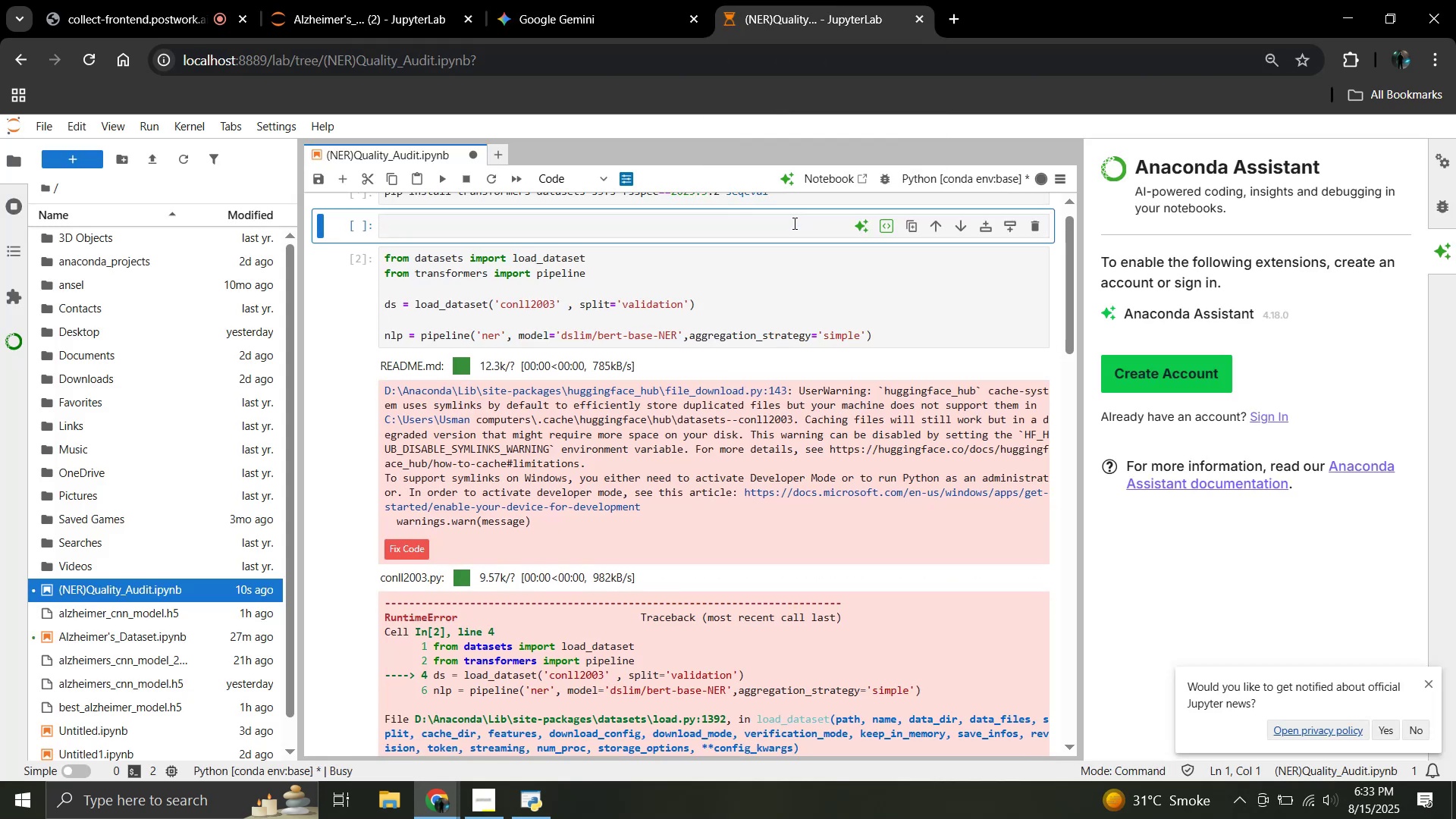 
scroll: coordinate [757, 372], scroll_direction: up, amount: 5.0
 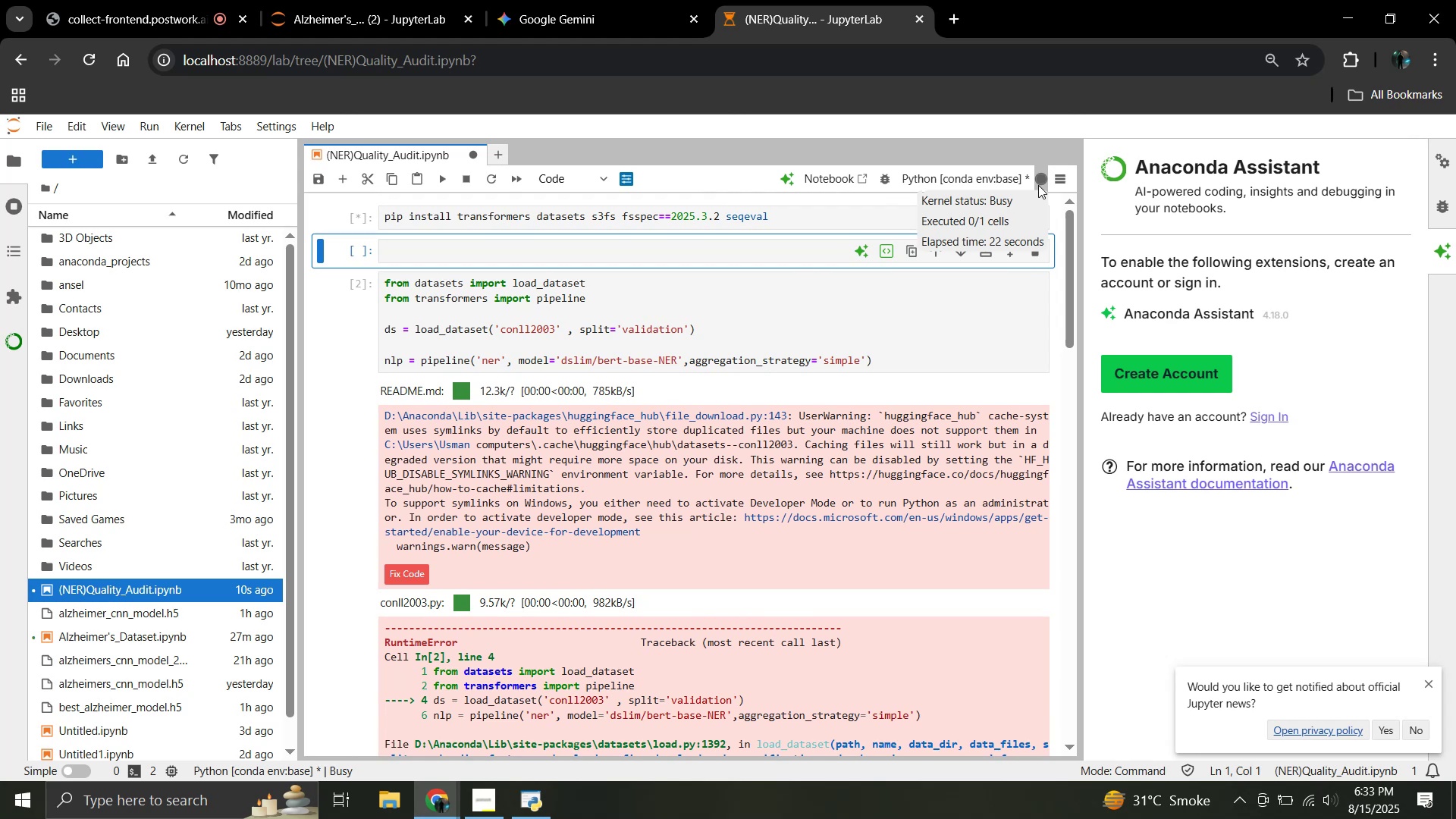 
wait(26.52)
 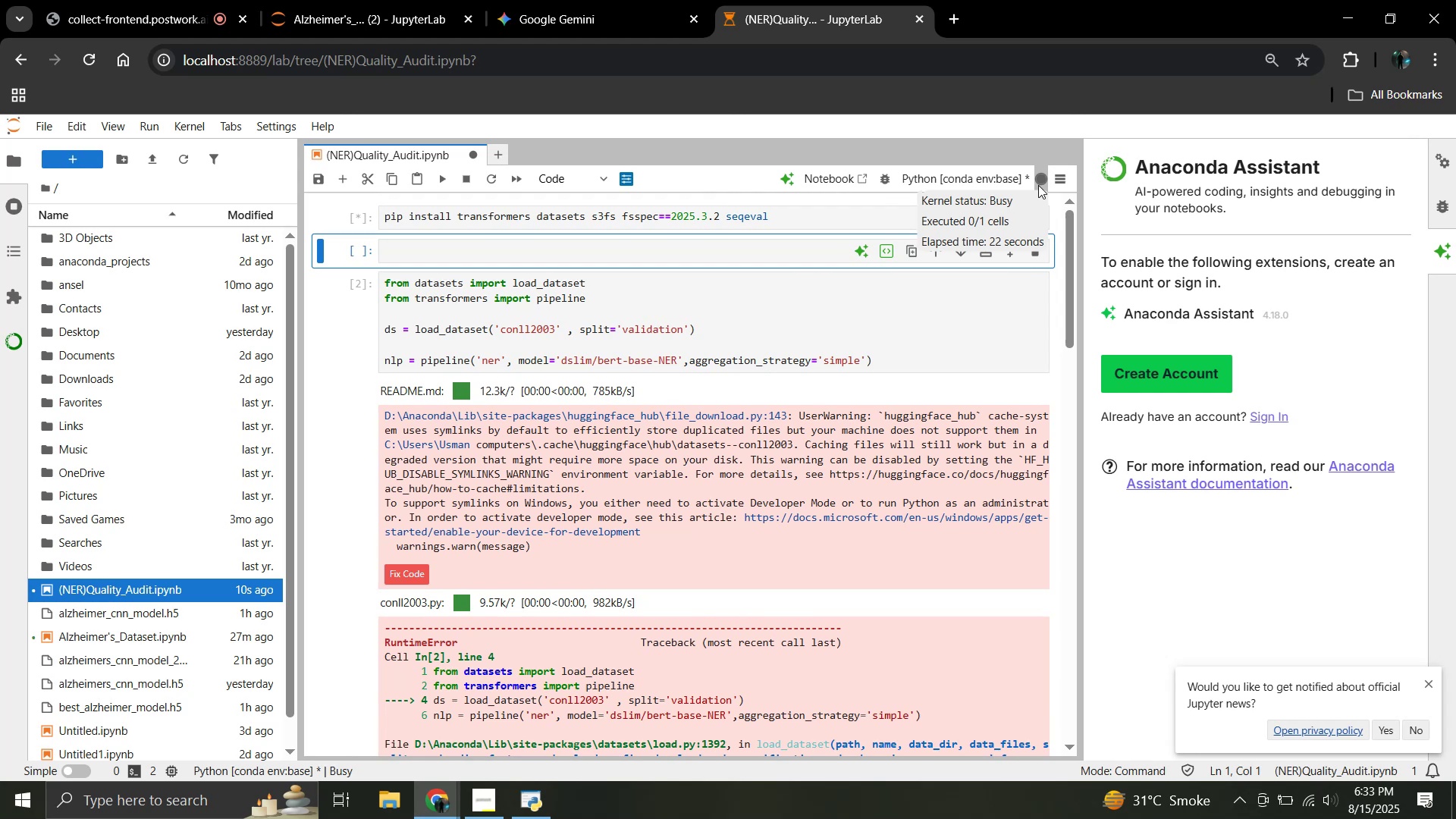 
scroll: coordinate [592, 408], scroll_direction: down, amount: 29.0
 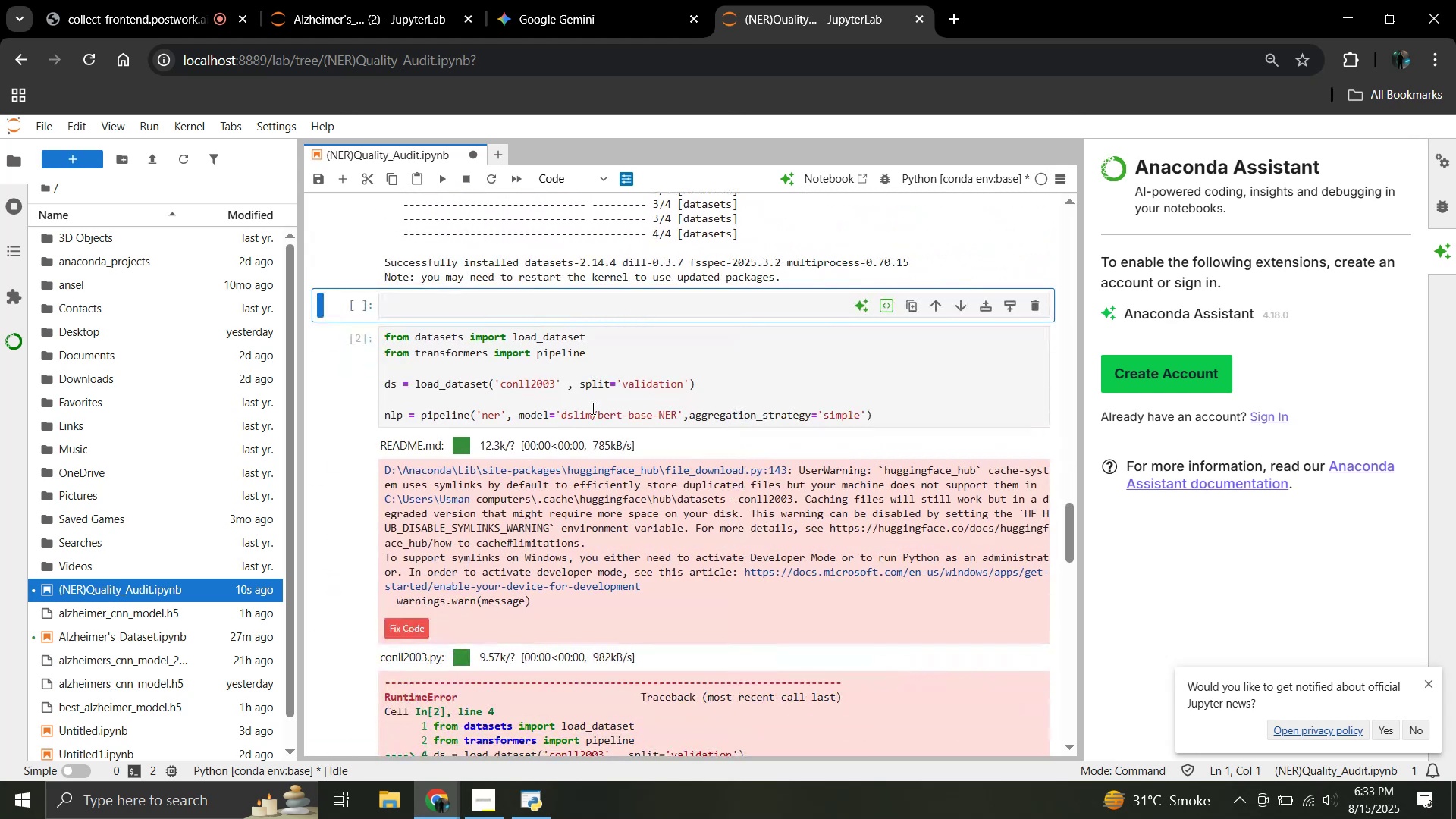 
scroll: coordinate [592, 408], scroll_direction: up, amount: 2.0
 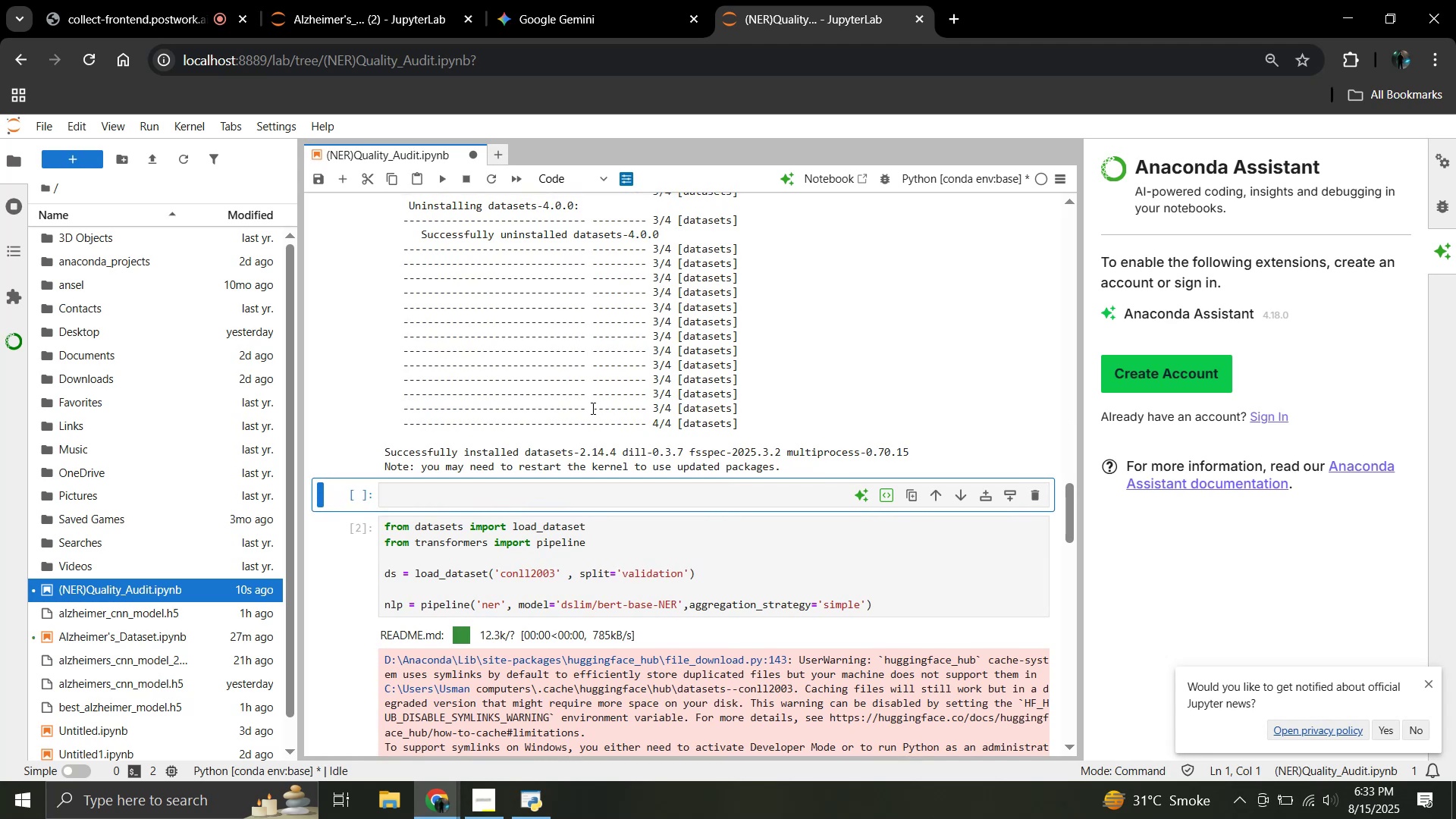 
scroll: coordinate [592, 408], scroll_direction: down, amount: 1.0
 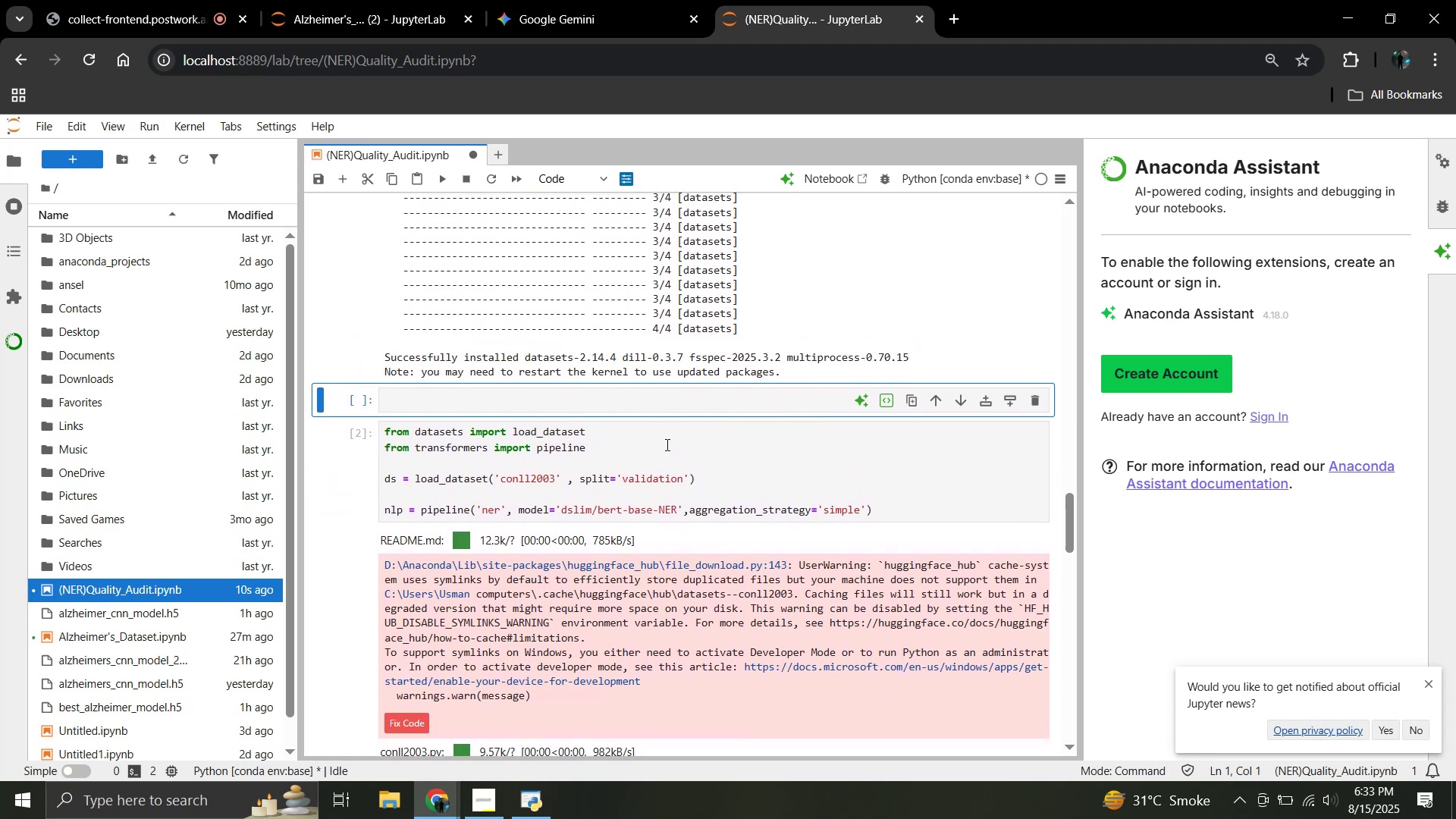 
left_click([666, 444])
 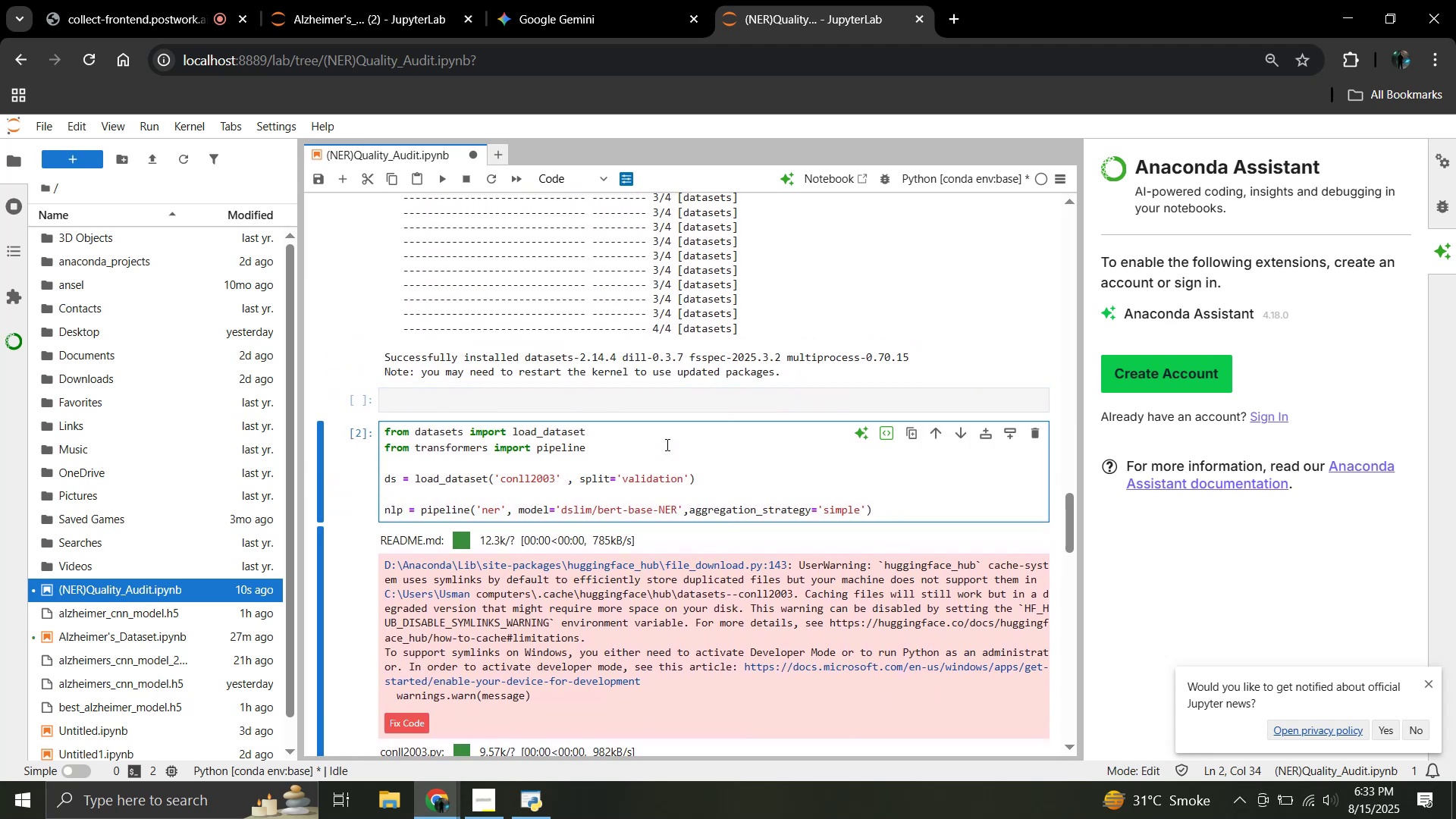 
key(Shift+ShiftRight)
 